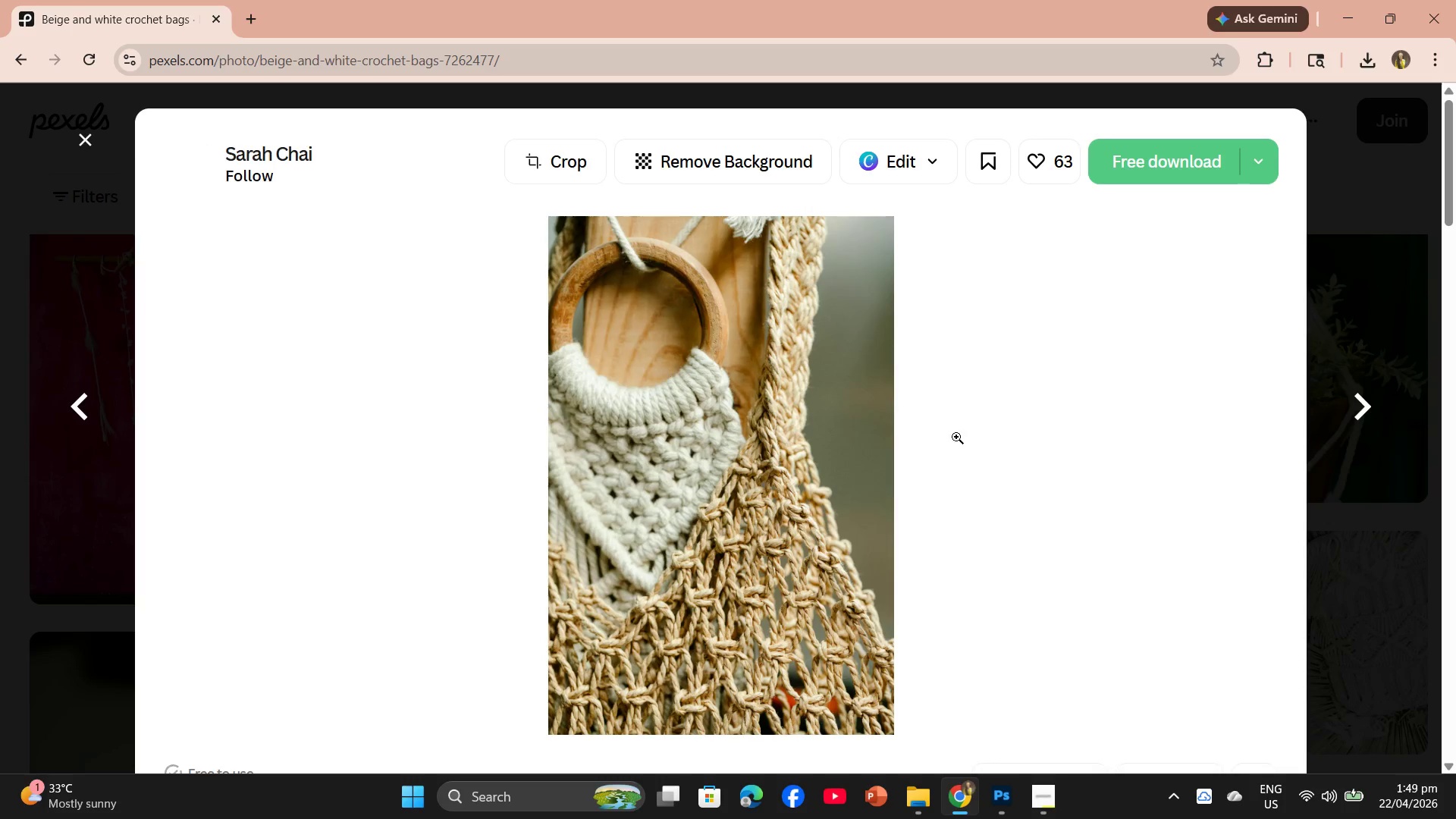 
scroll: coordinate [799, 377], scroll_direction: down, amount: 4.0
 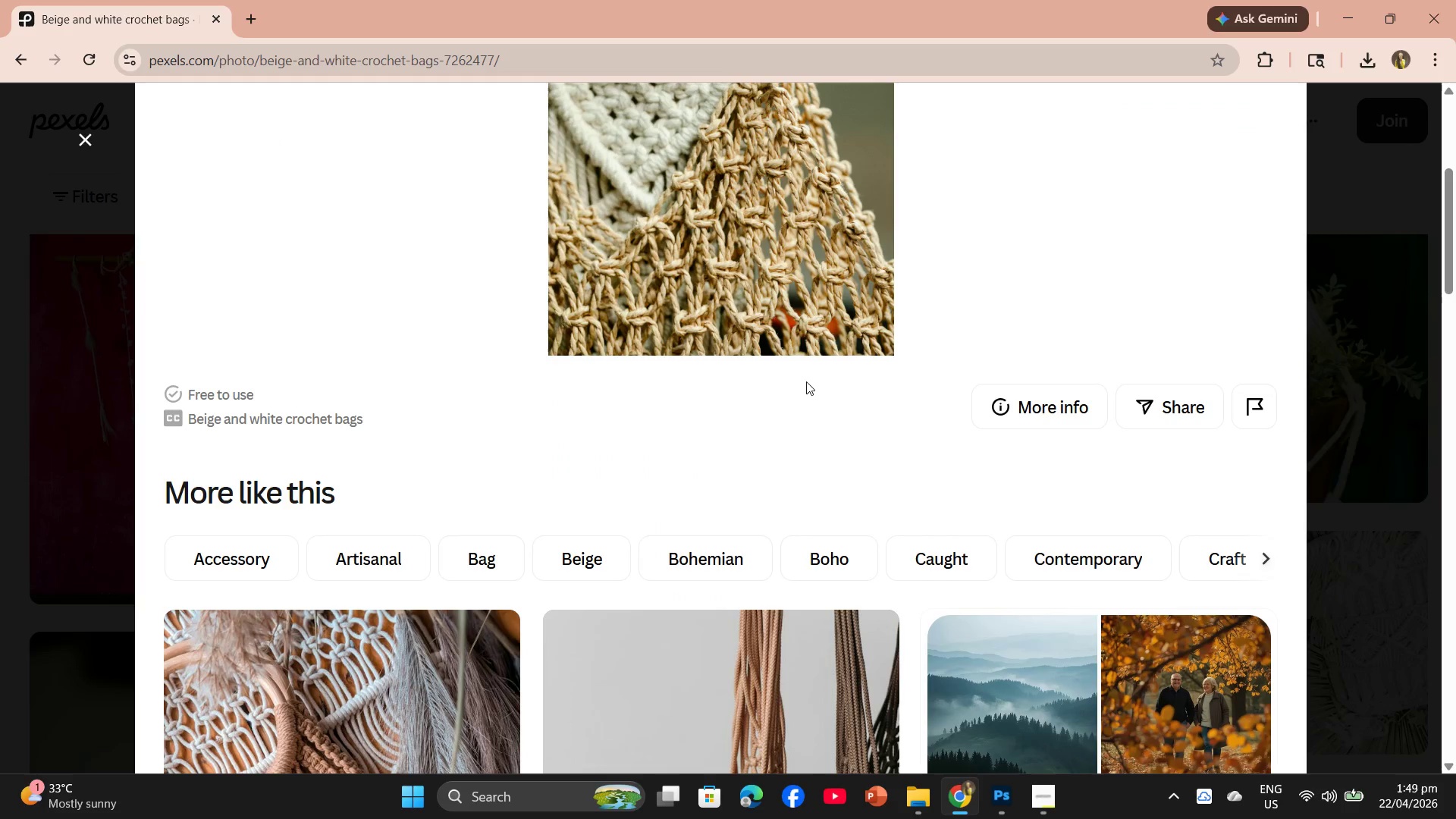 
scroll: coordinate [806, 381], scroll_direction: up, amount: 3.0
 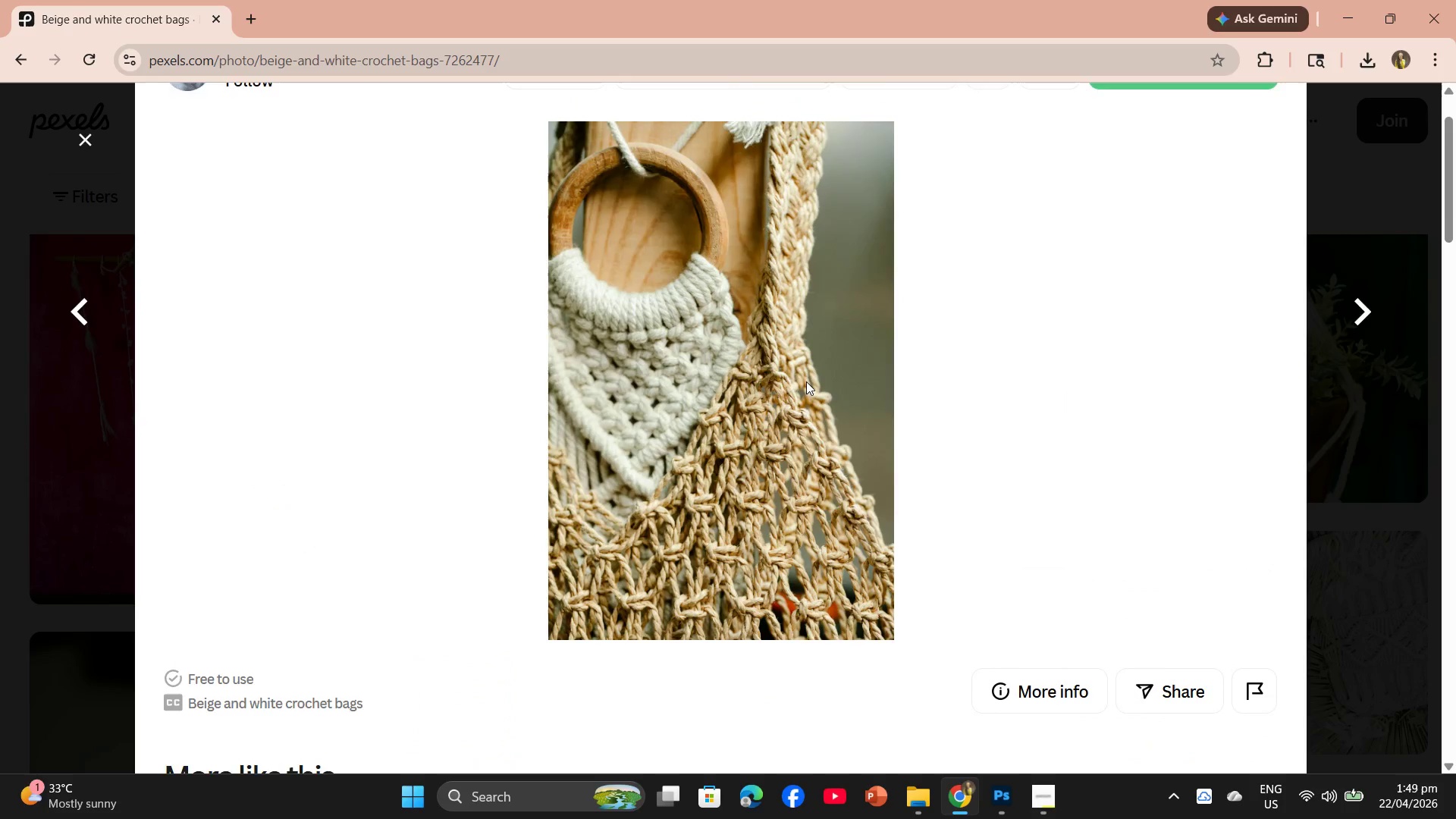 
scroll: coordinate [806, 381], scroll_direction: down, amount: 2.0
 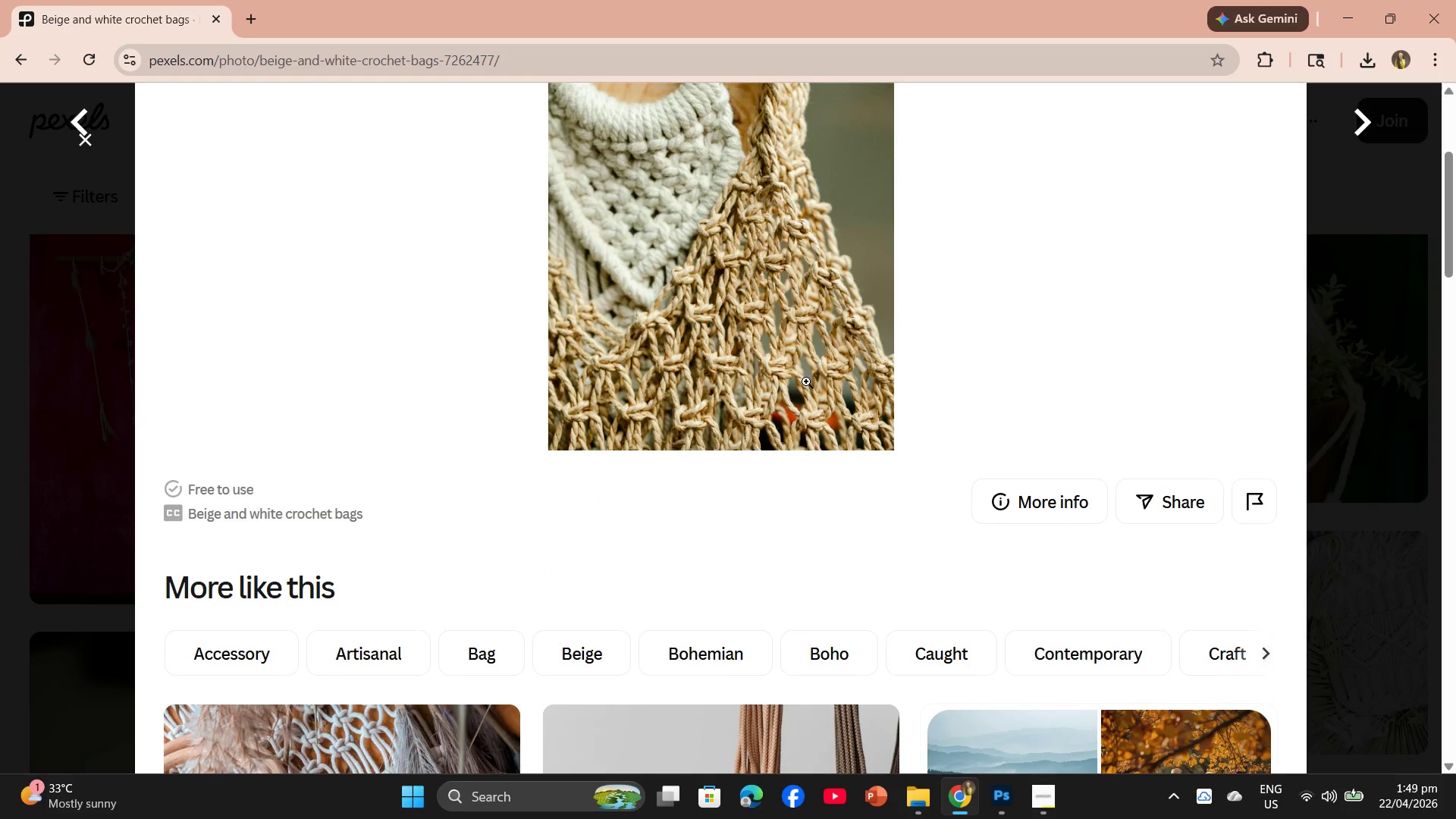 
scroll: coordinate [806, 381], scroll_direction: up, amount: 5.0
 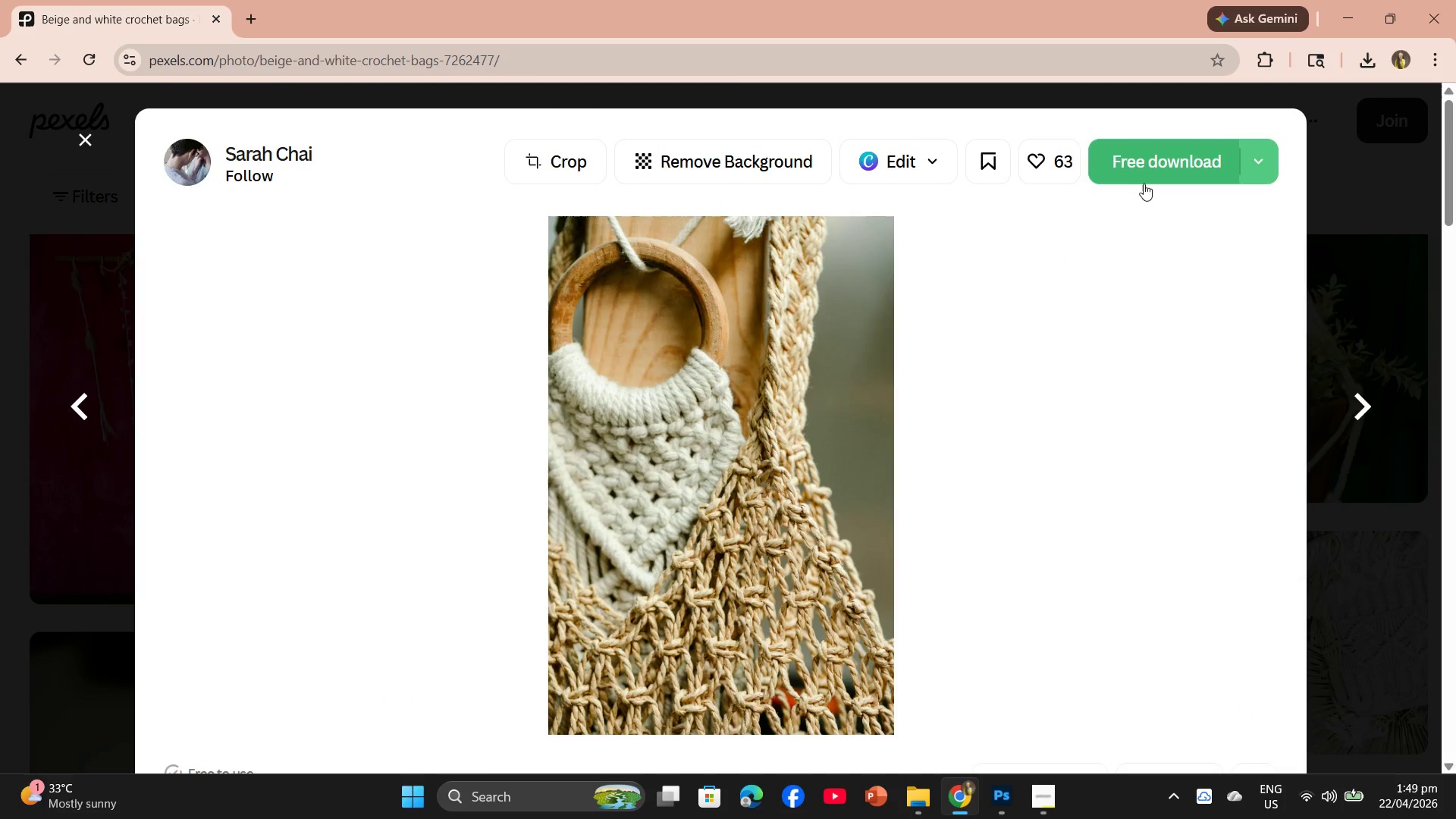 
left_click([1144, 184])
 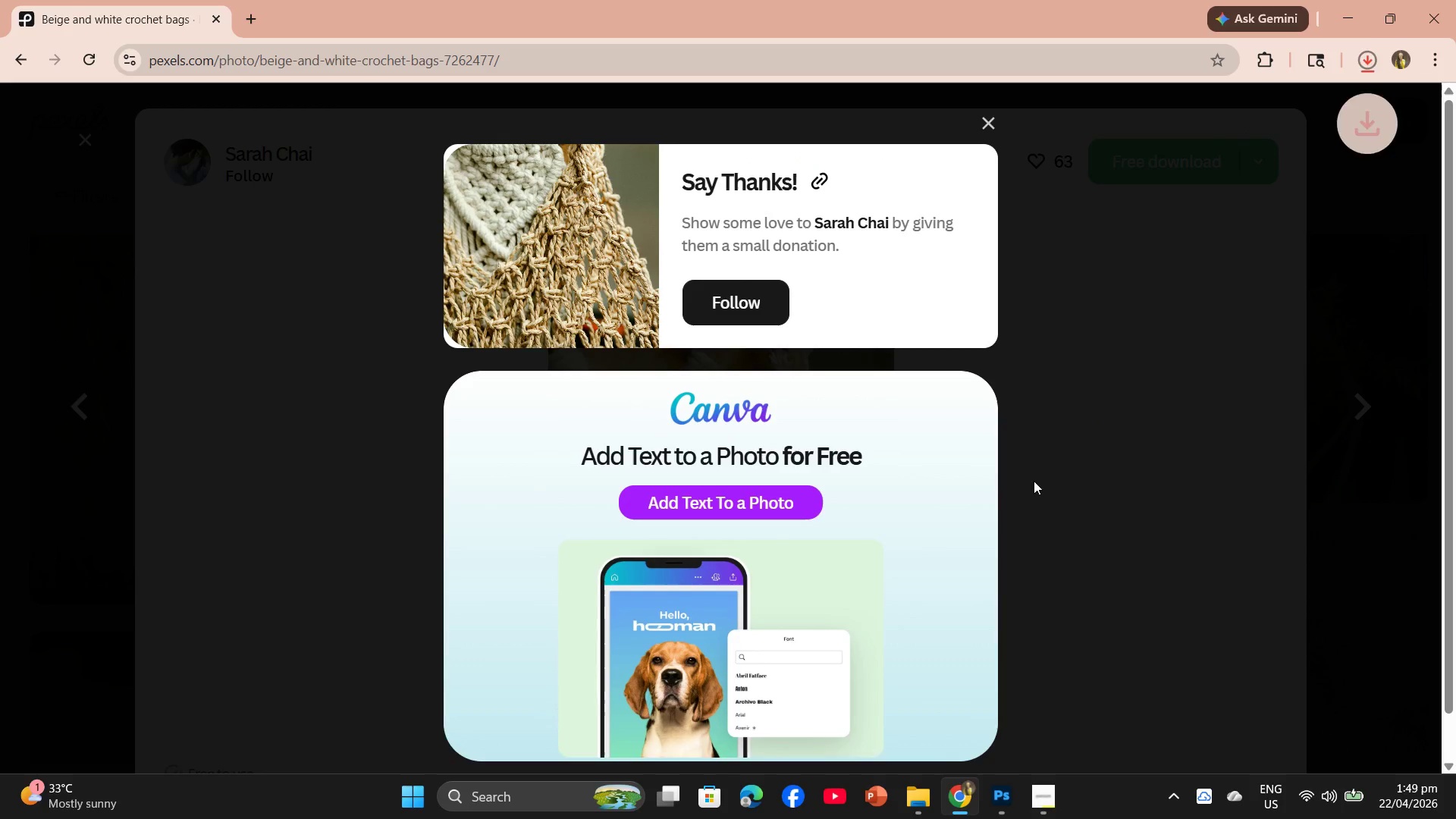 
left_click([996, 795])
 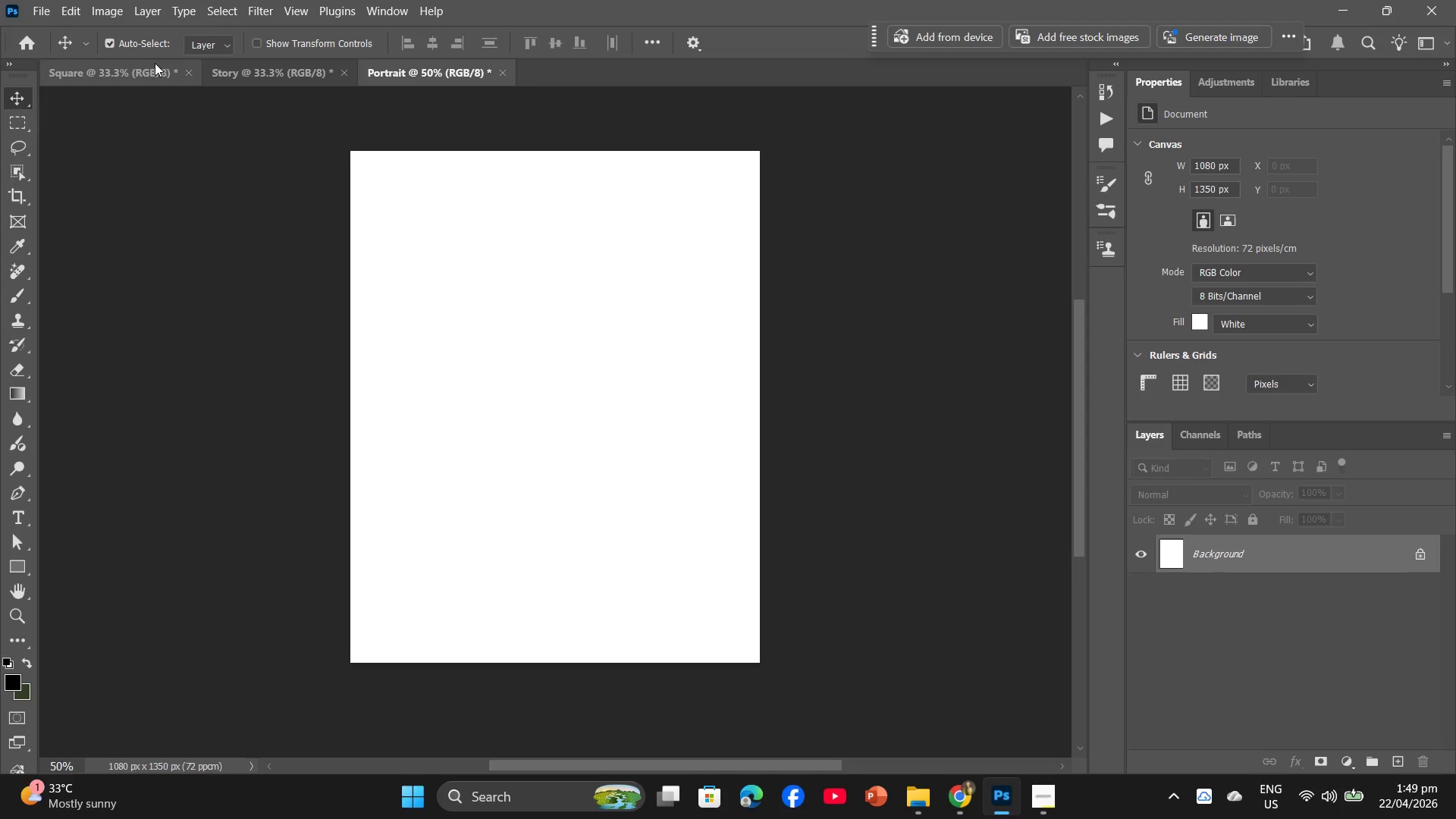 
left_click([148, 71])
 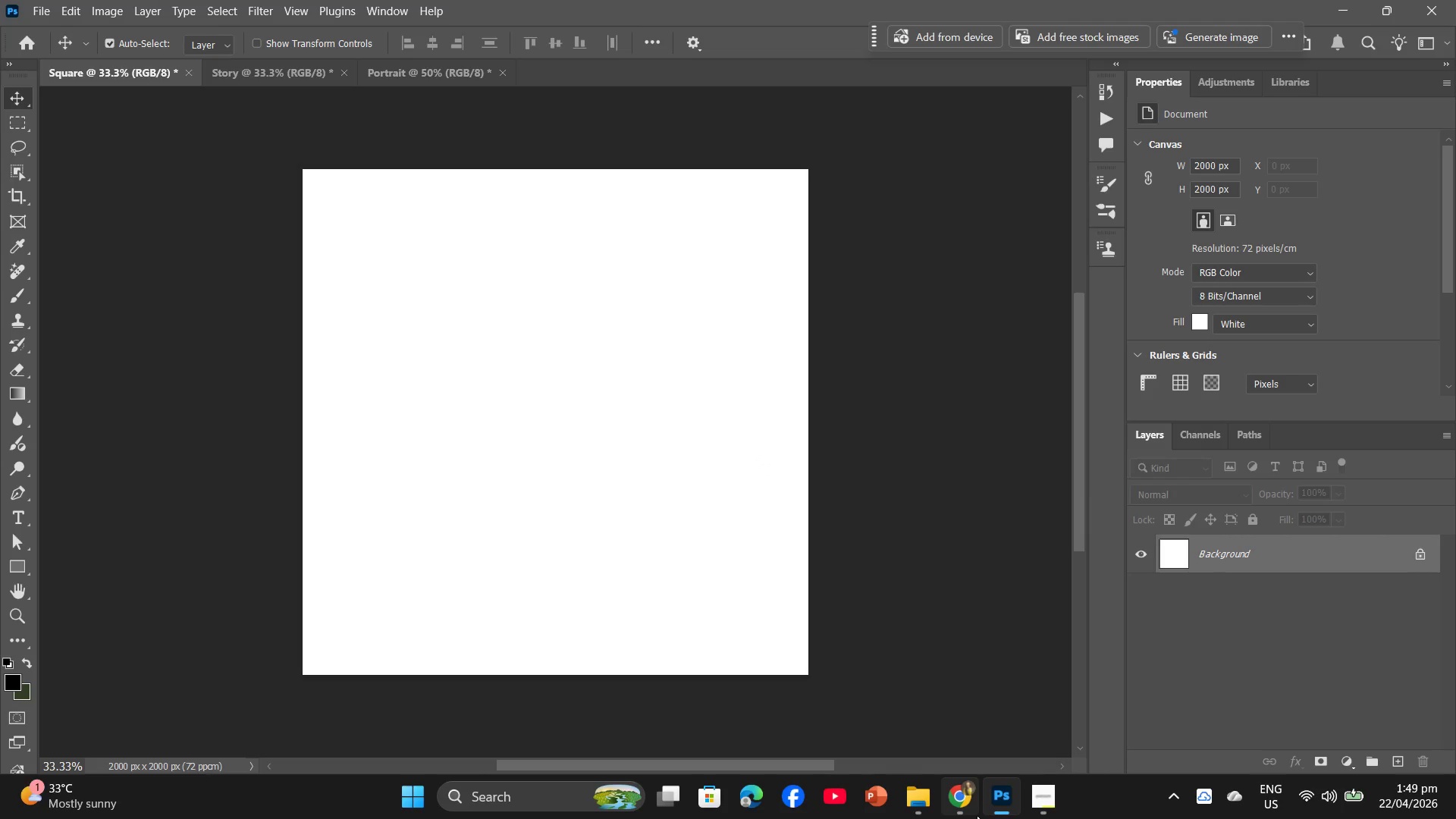 
left_click([971, 814])
 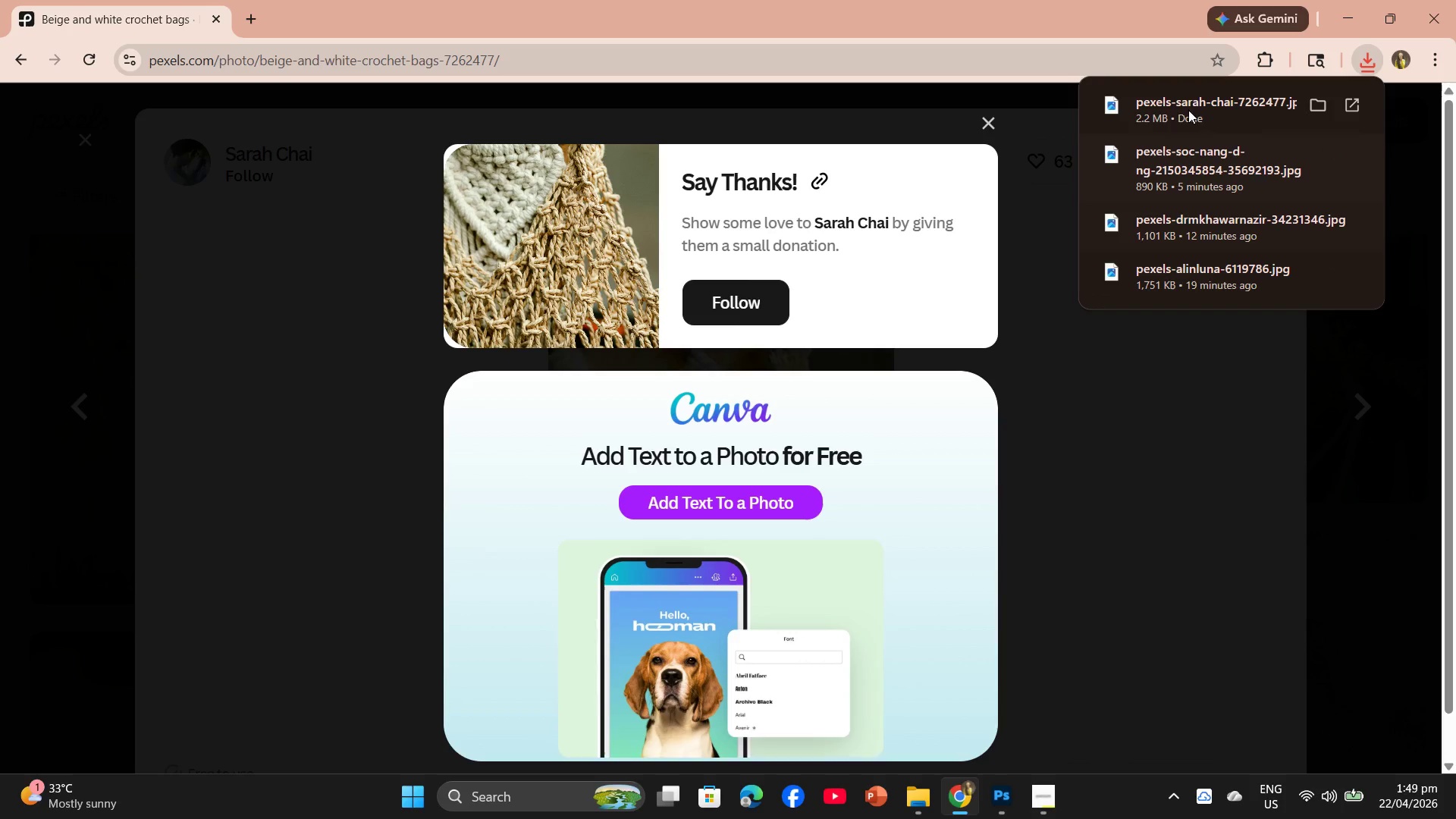 
left_click_drag(start_coordinate=[1190, 97], to_coordinate=[664, 464])
 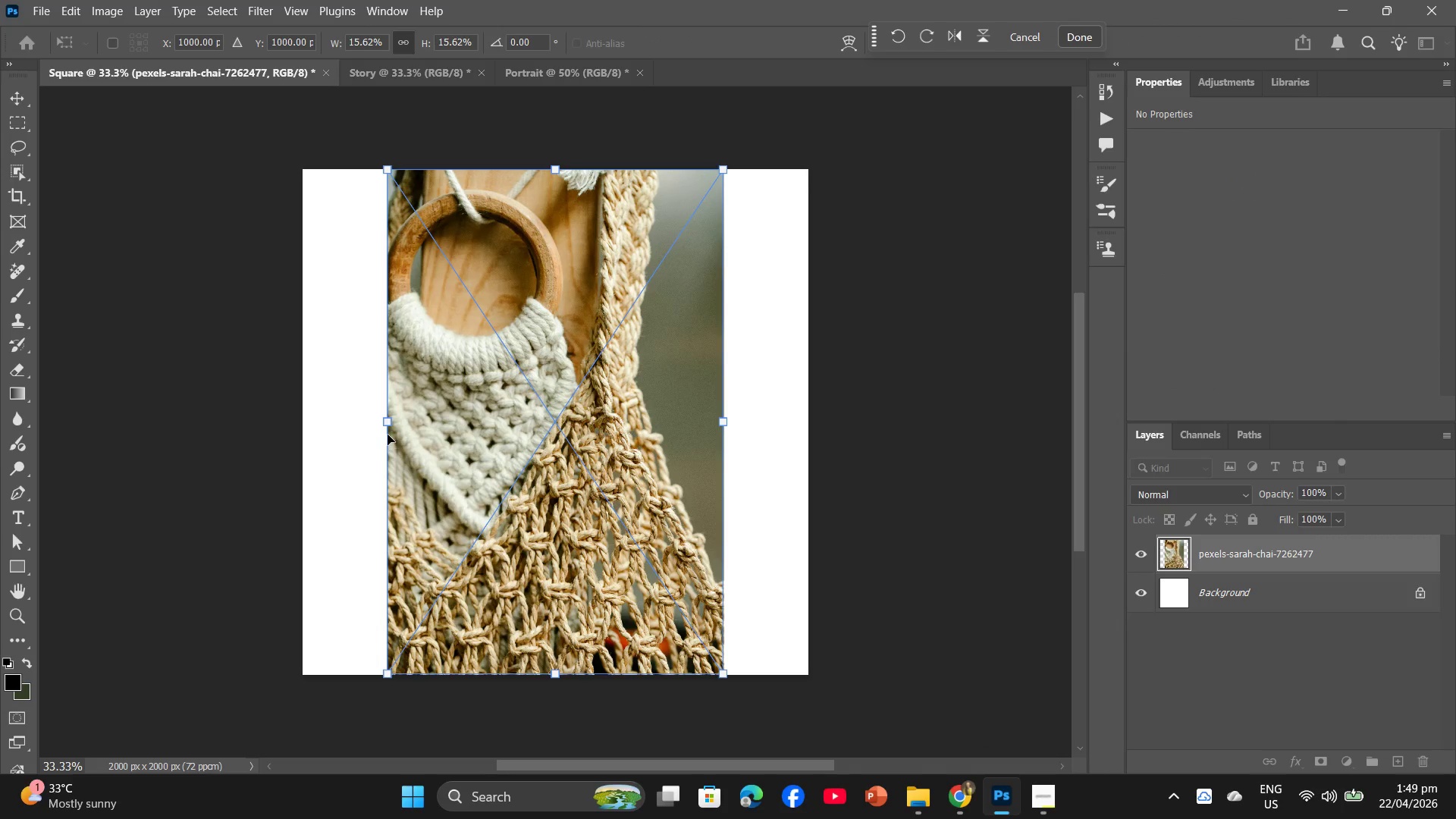 
left_click_drag(start_coordinate=[387, 422], to_coordinate=[308, 413])
 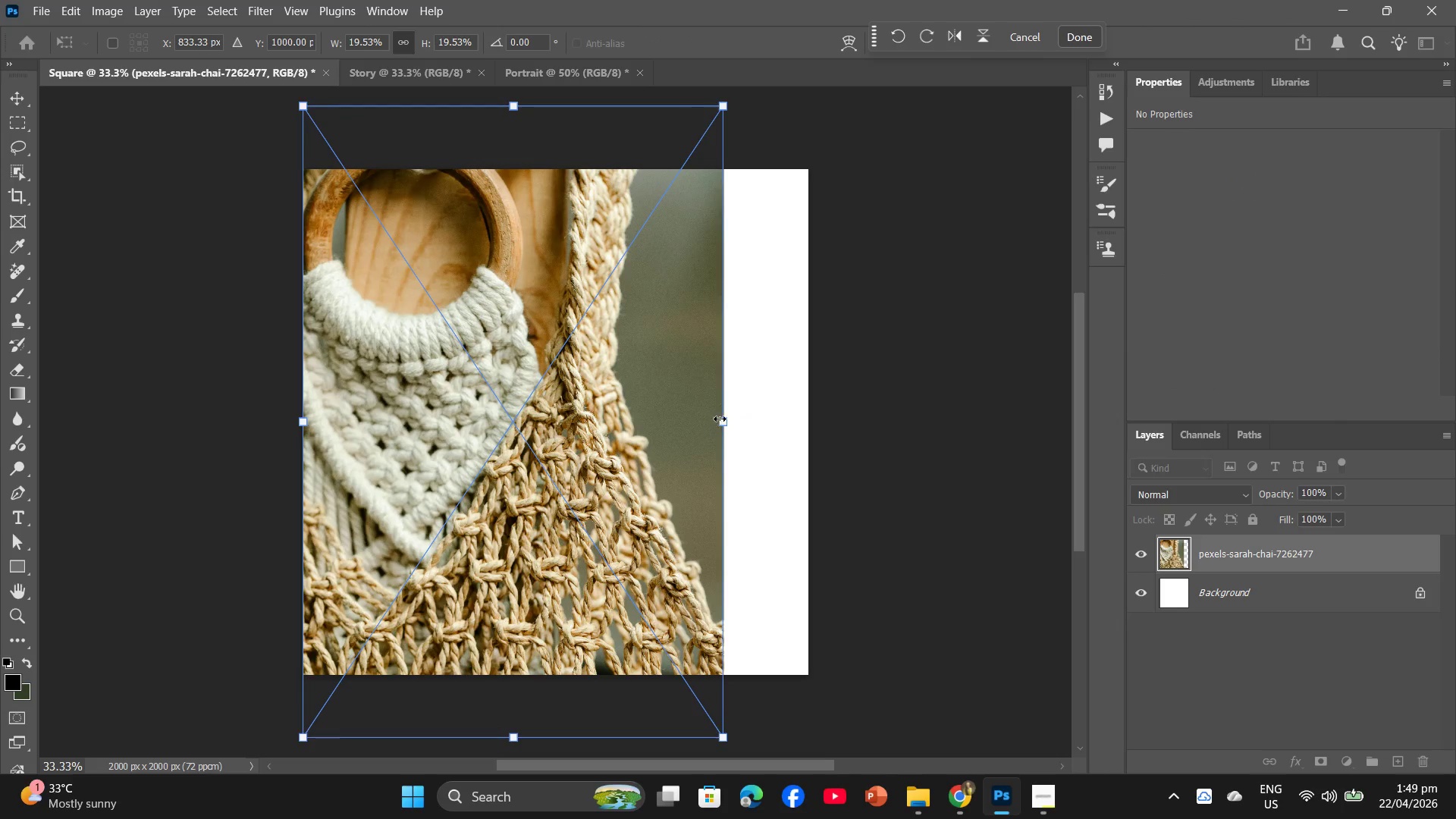 
left_click_drag(start_coordinate=[725, 420], to_coordinate=[803, 422])
 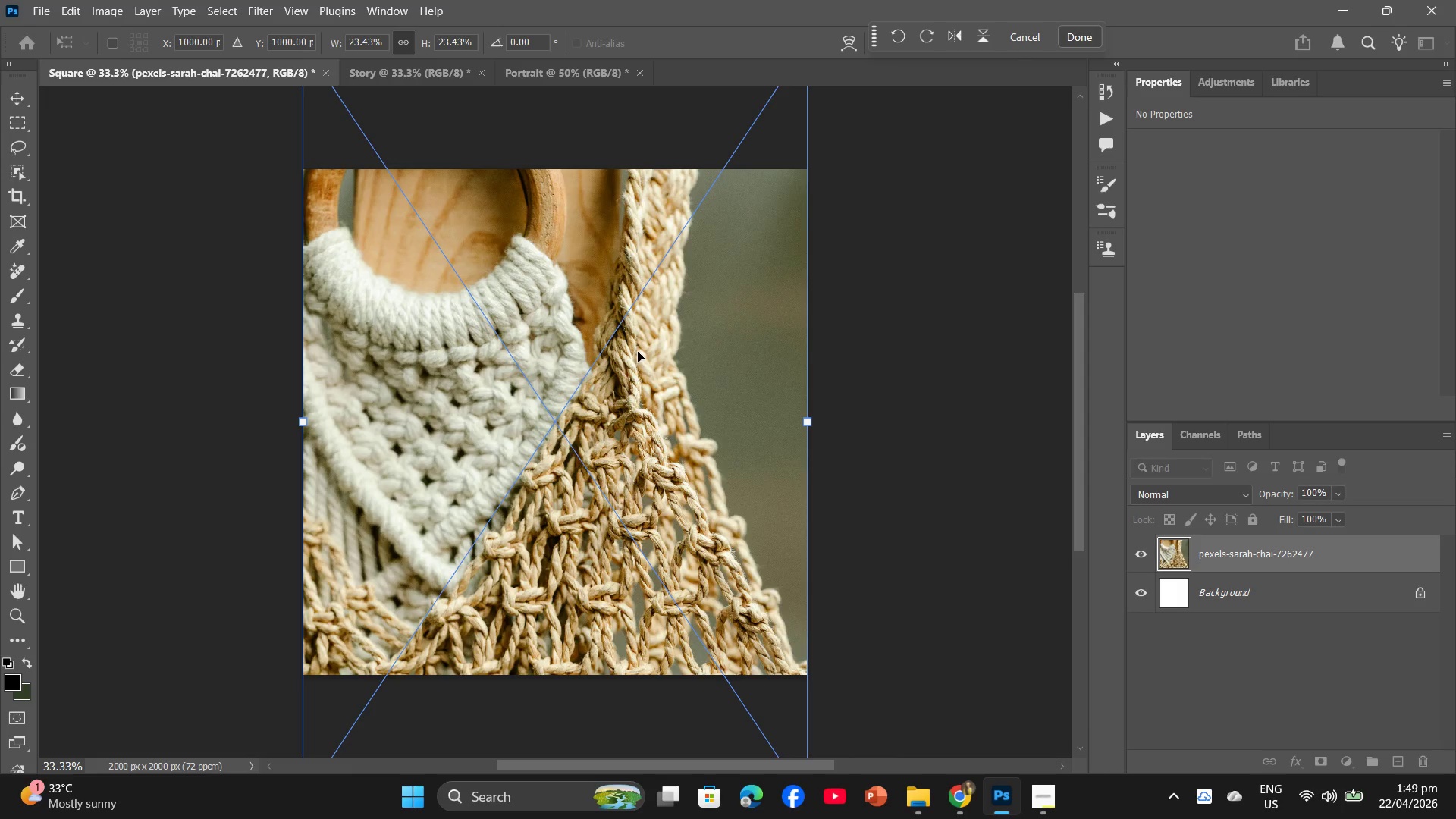 
left_click_drag(start_coordinate=[643, 359], to_coordinate=[641, 353])
 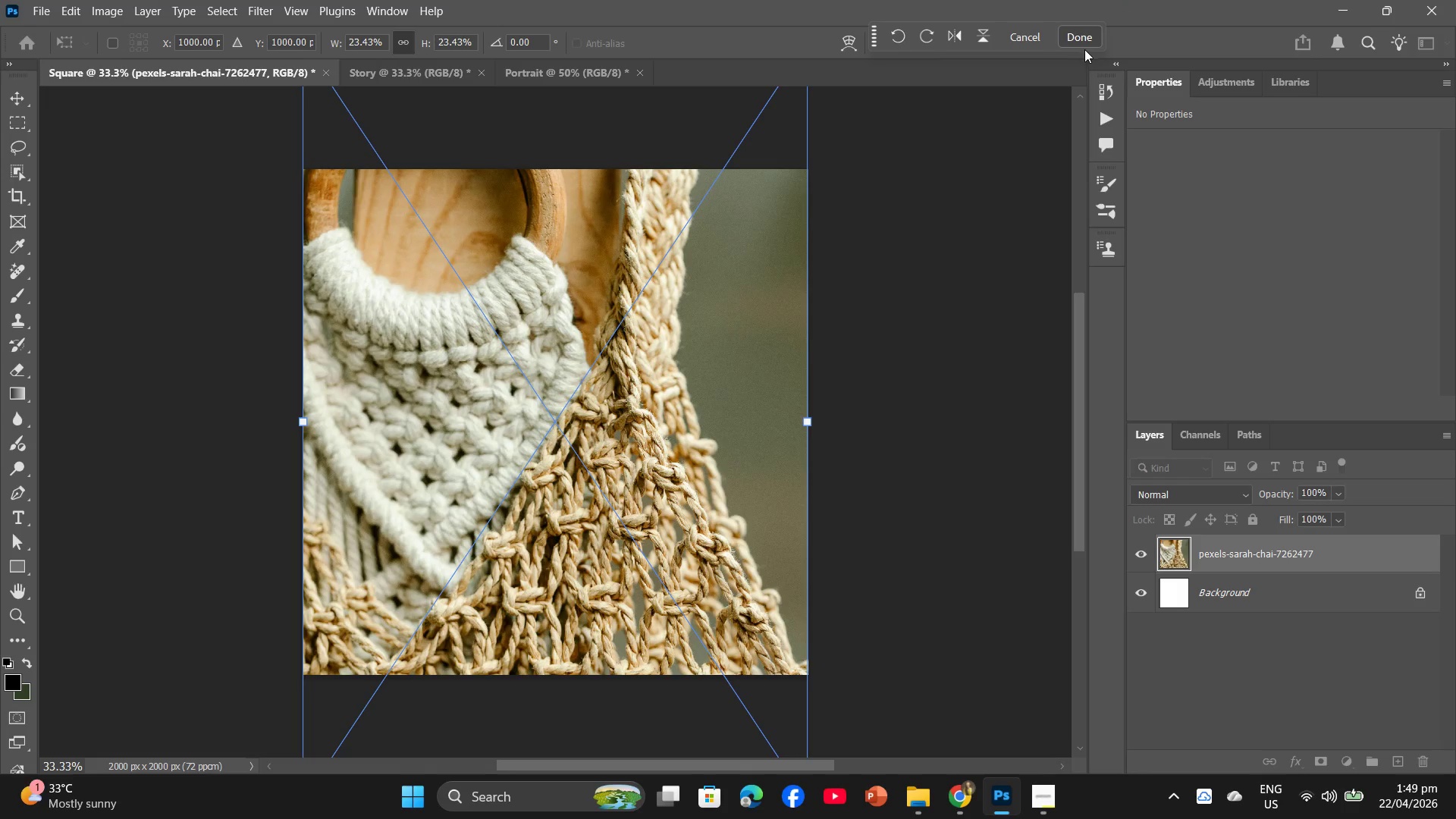 
left_click([1086, 43])
 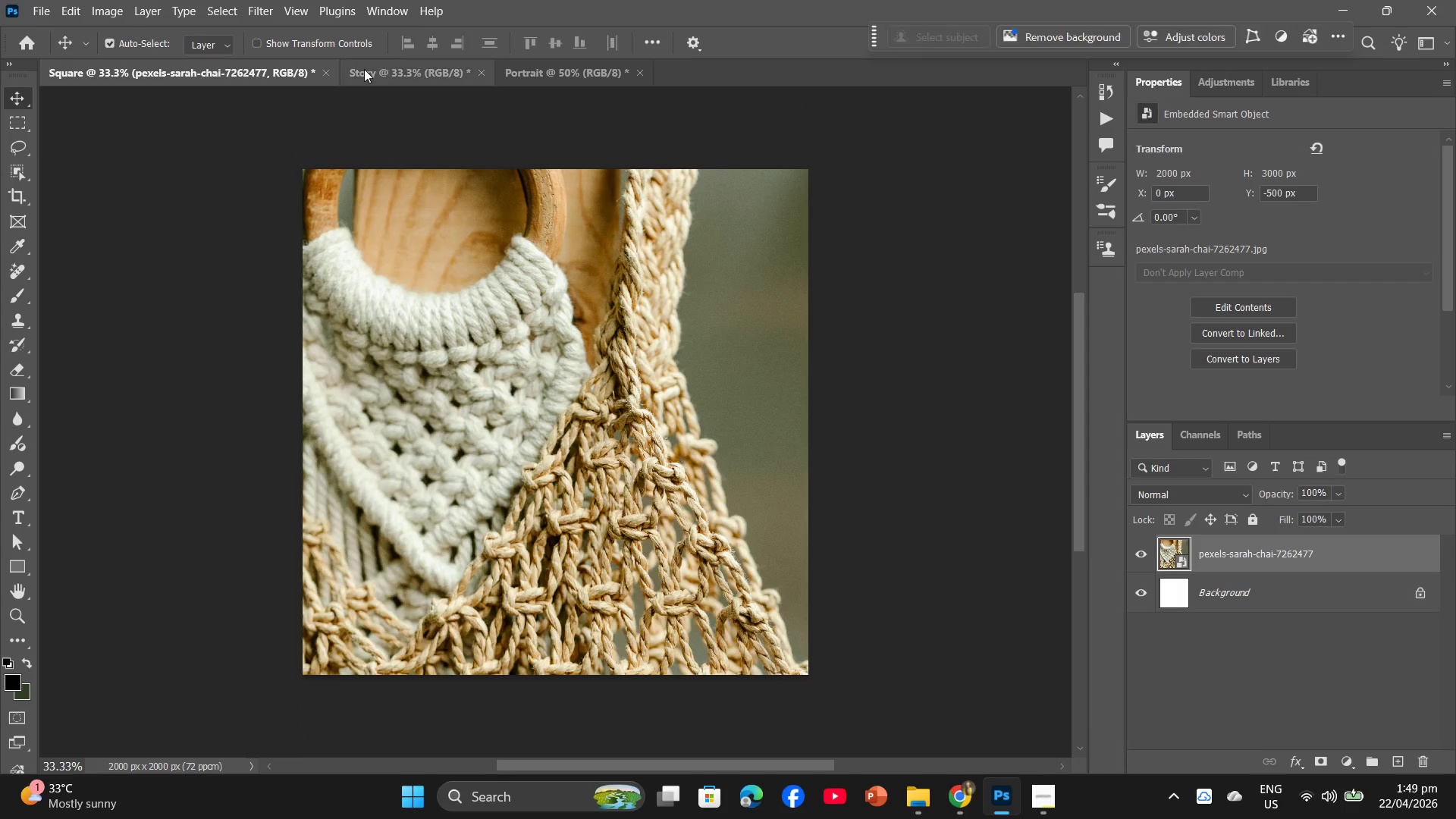 
left_click([364, 69])
 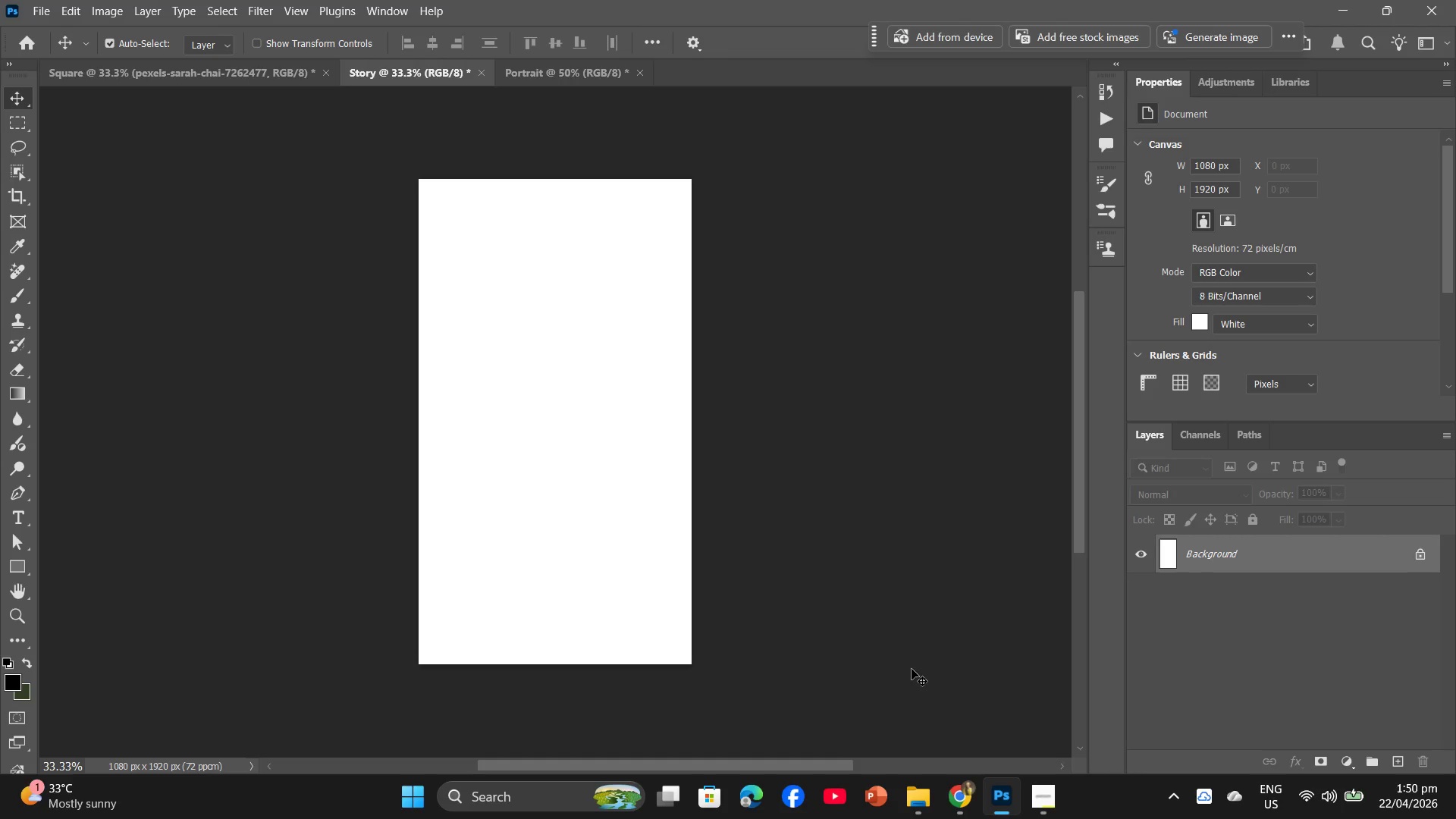 
wait(54.09)
 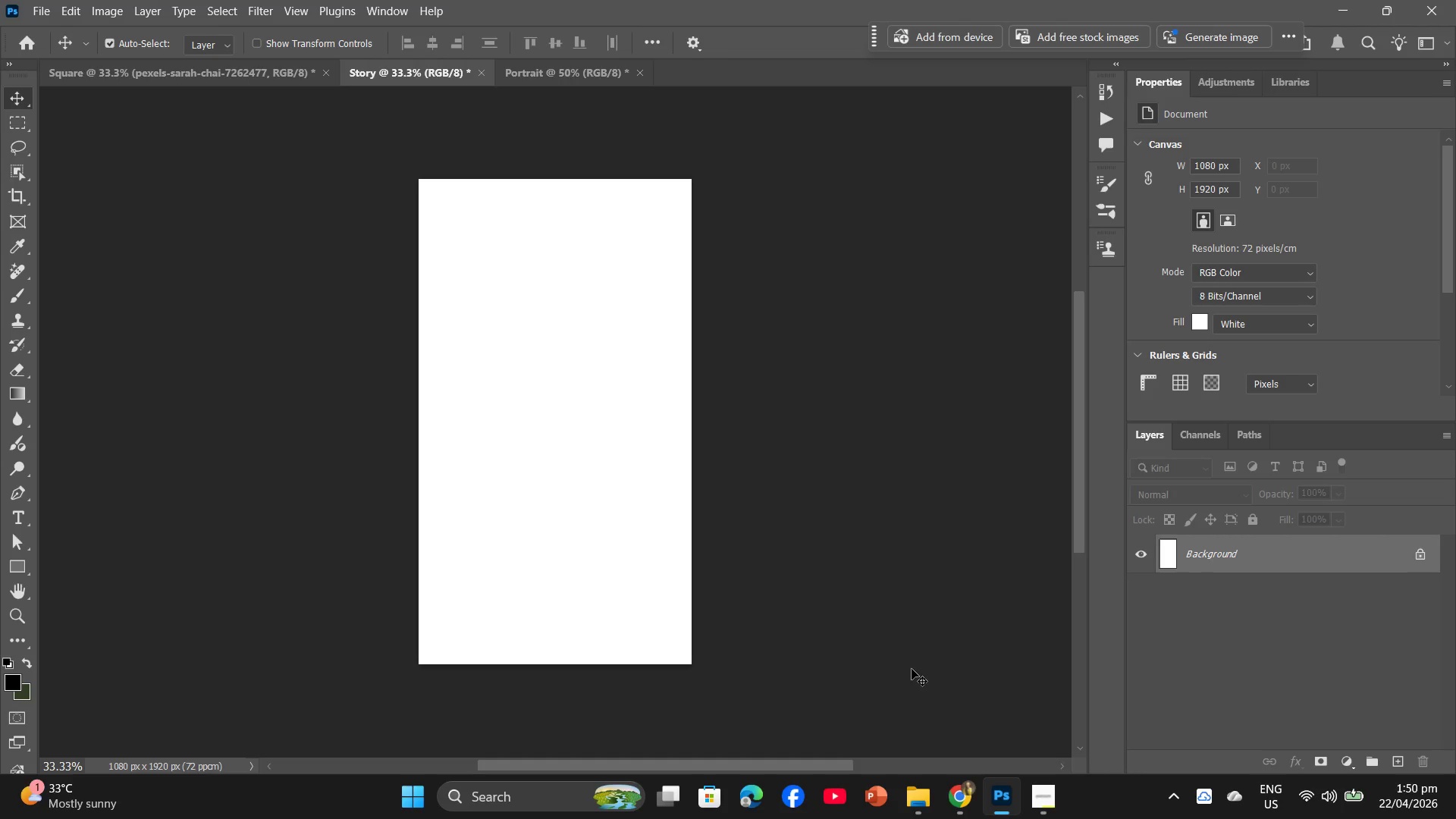 
left_click([237, 71])
 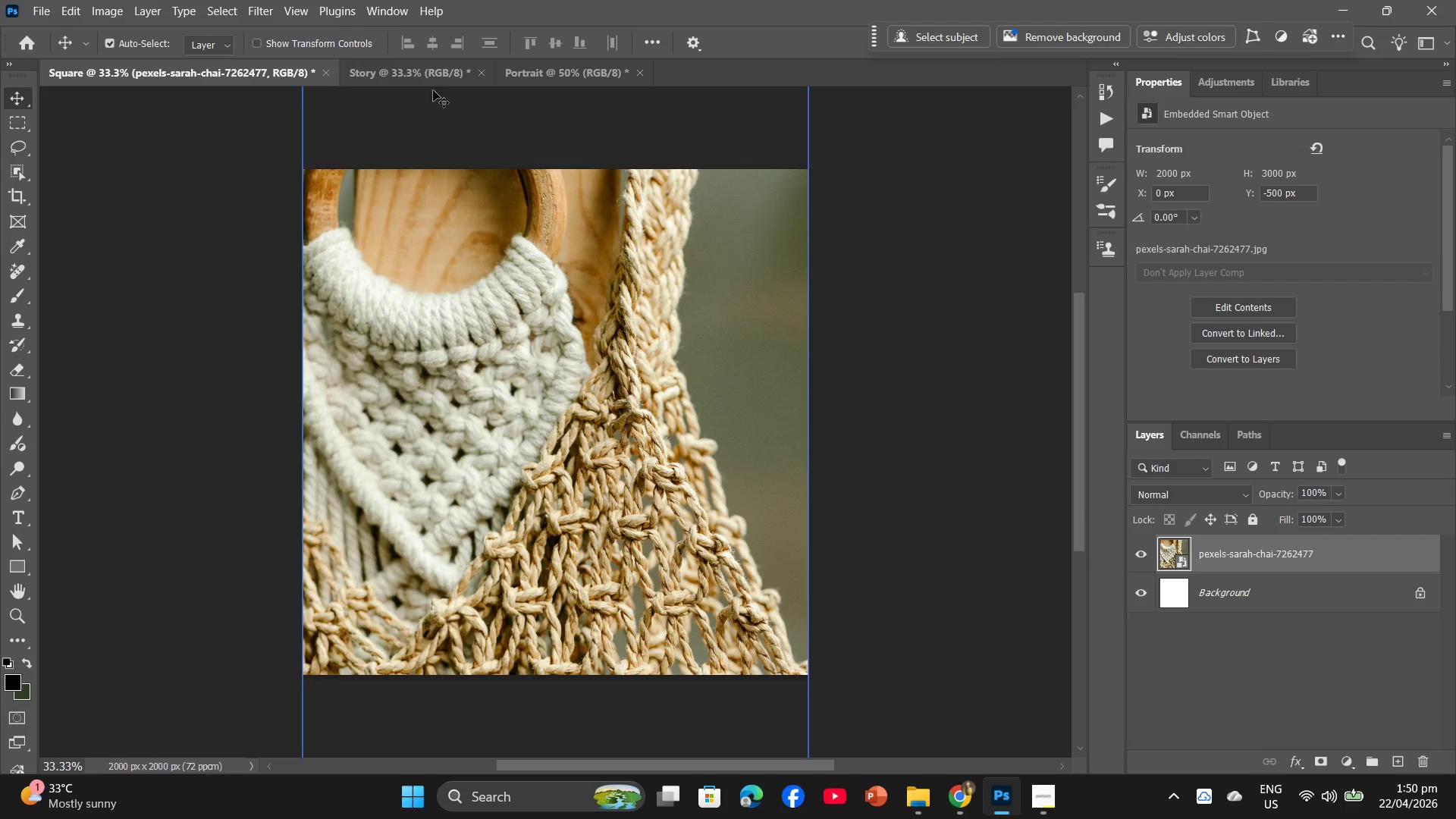 
left_click([419, 71])
 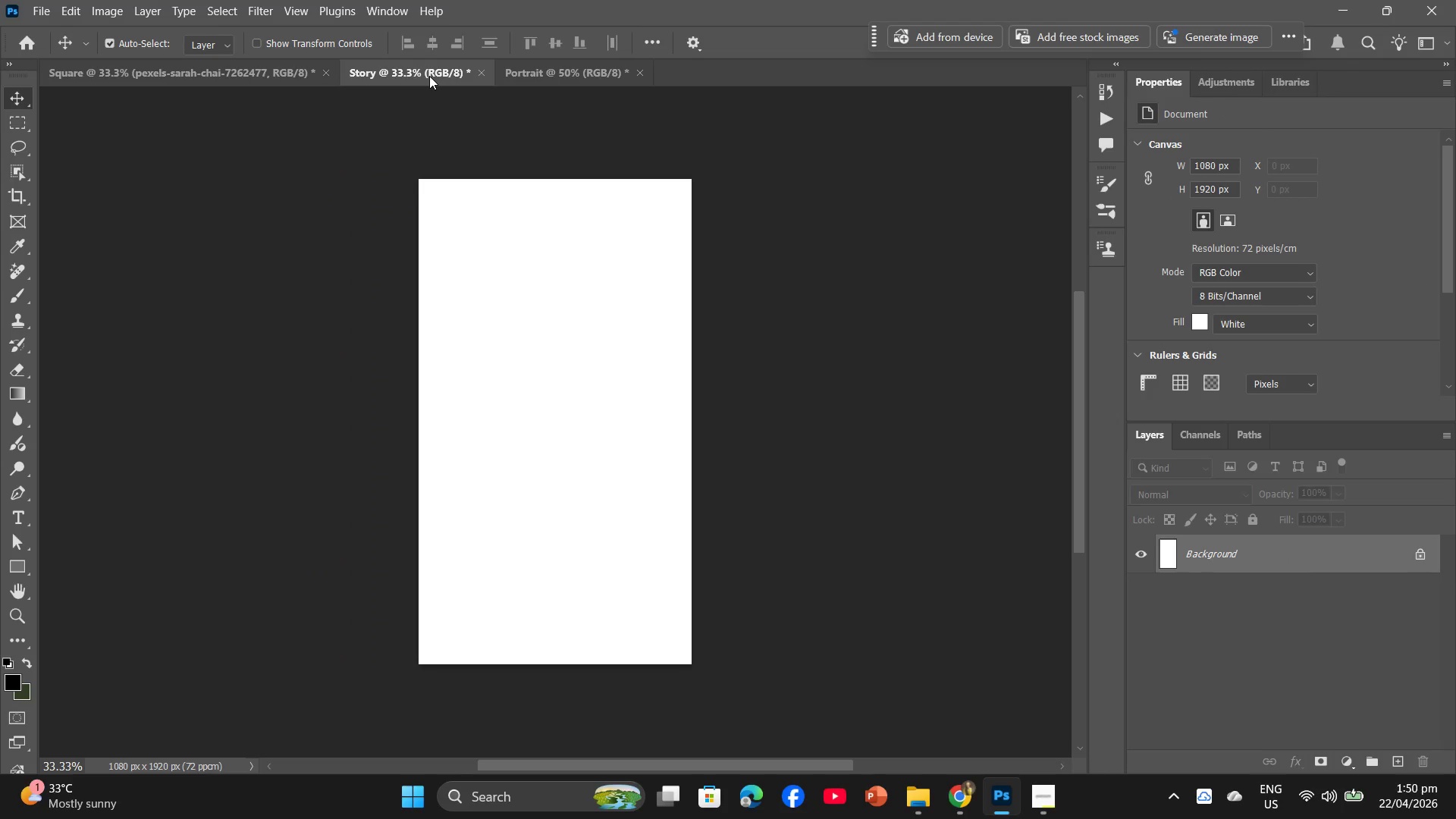 
key(Alt+Tab)
 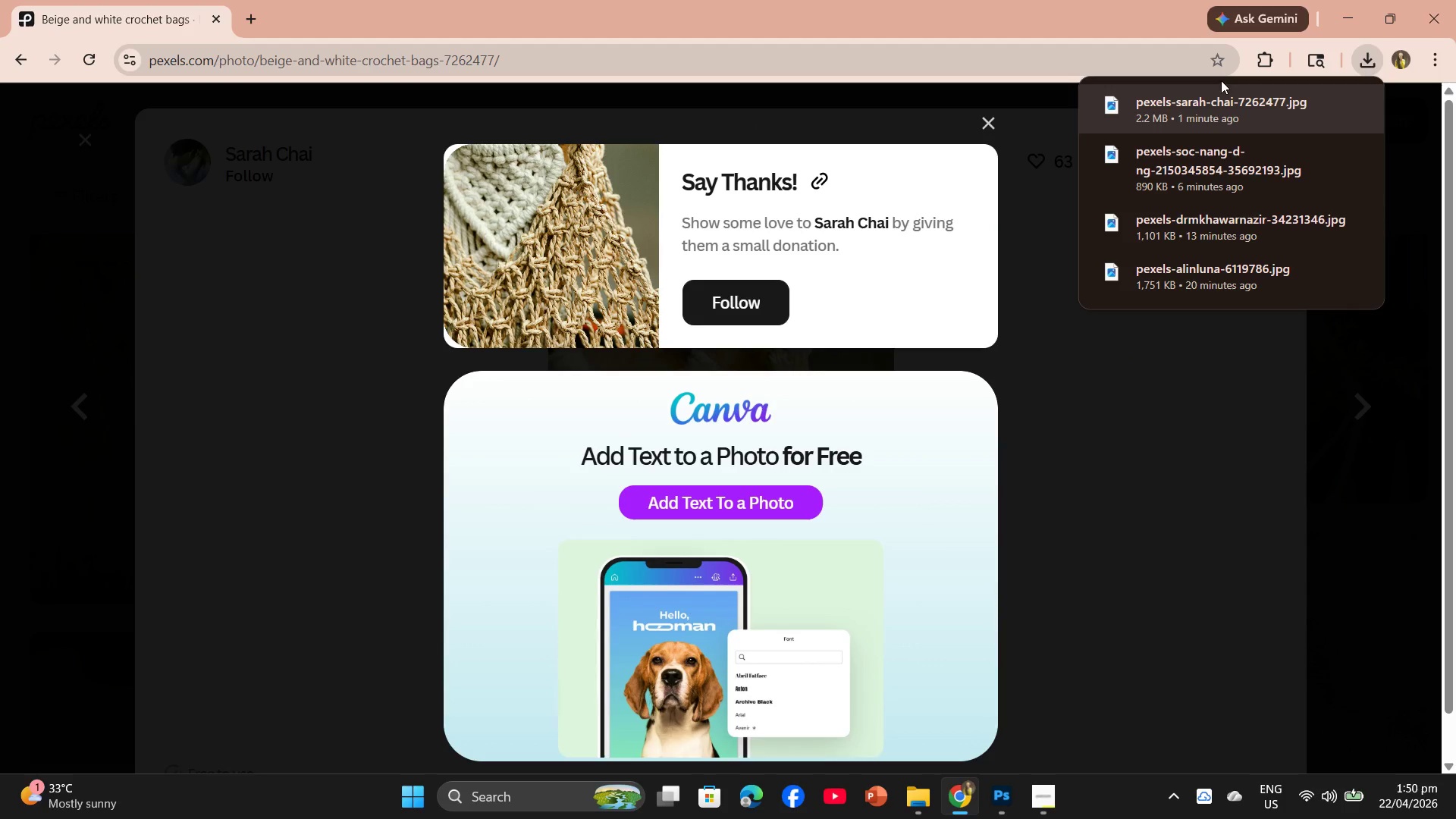 
left_click_drag(start_coordinate=[1204, 108], to_coordinate=[570, 423])
 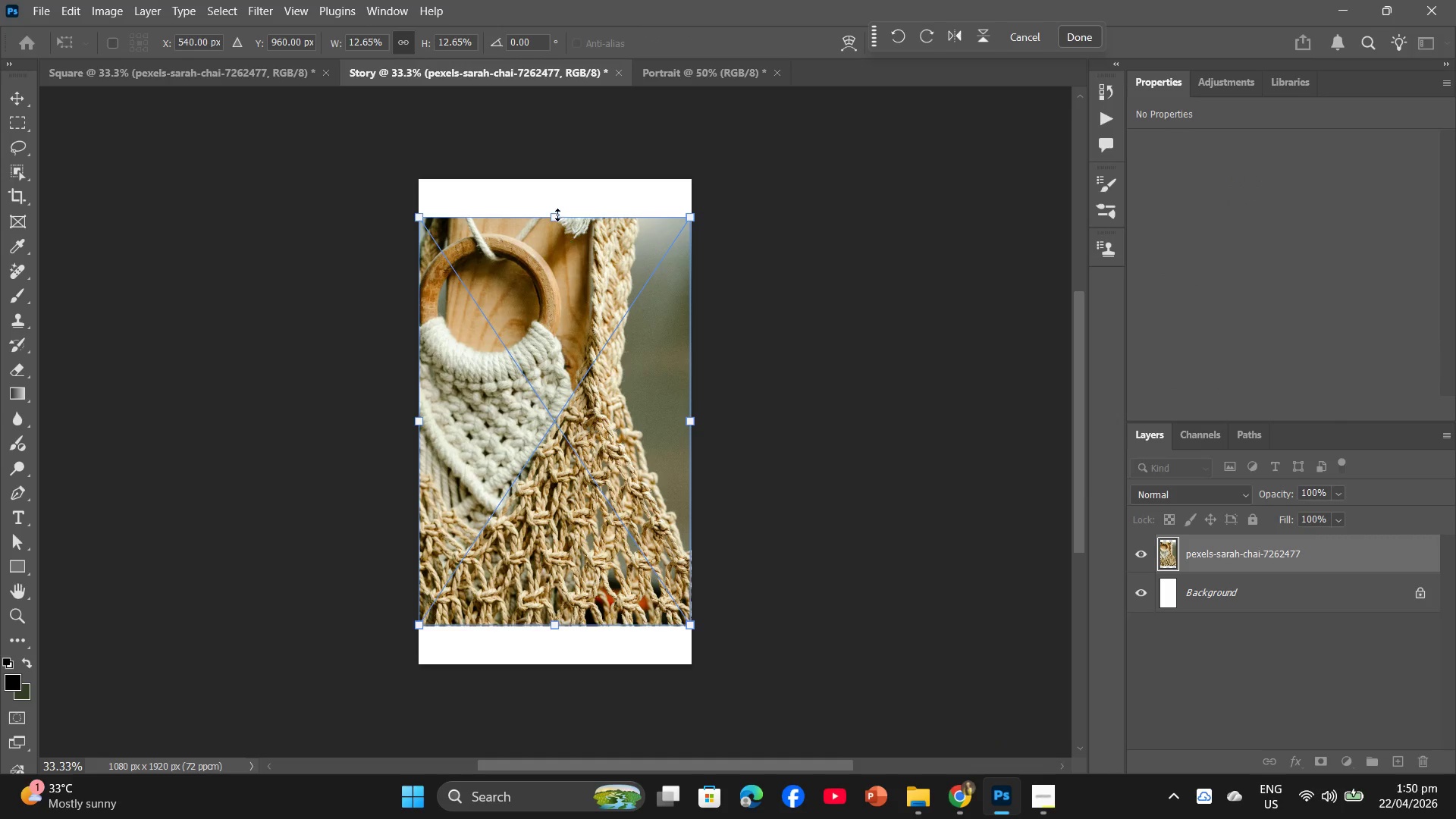 
left_click_drag(start_coordinate=[556, 215], to_coordinate=[562, 181])
 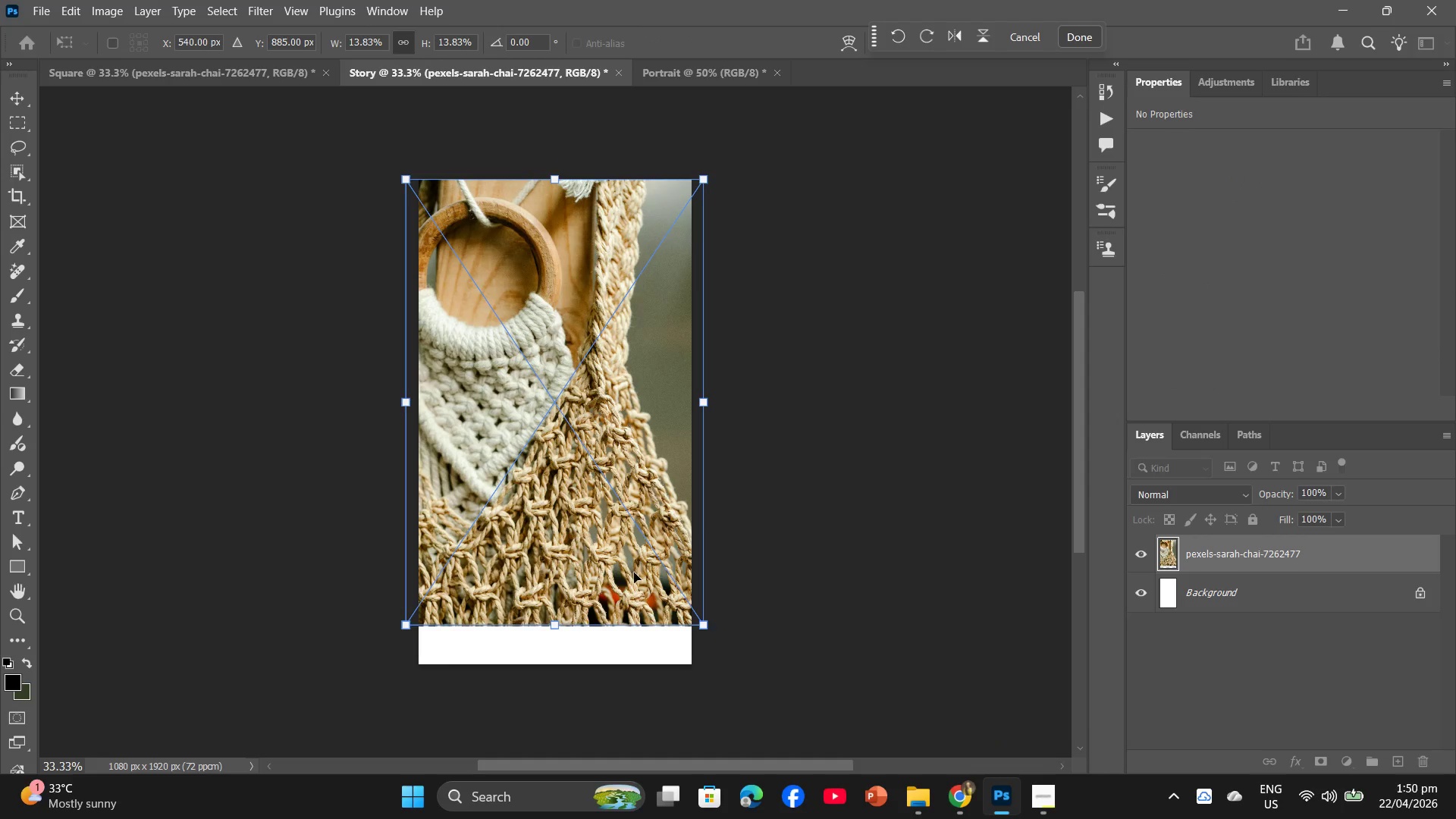 
left_click_drag(start_coordinate=[615, 645], to_coordinate=[615, 710])
 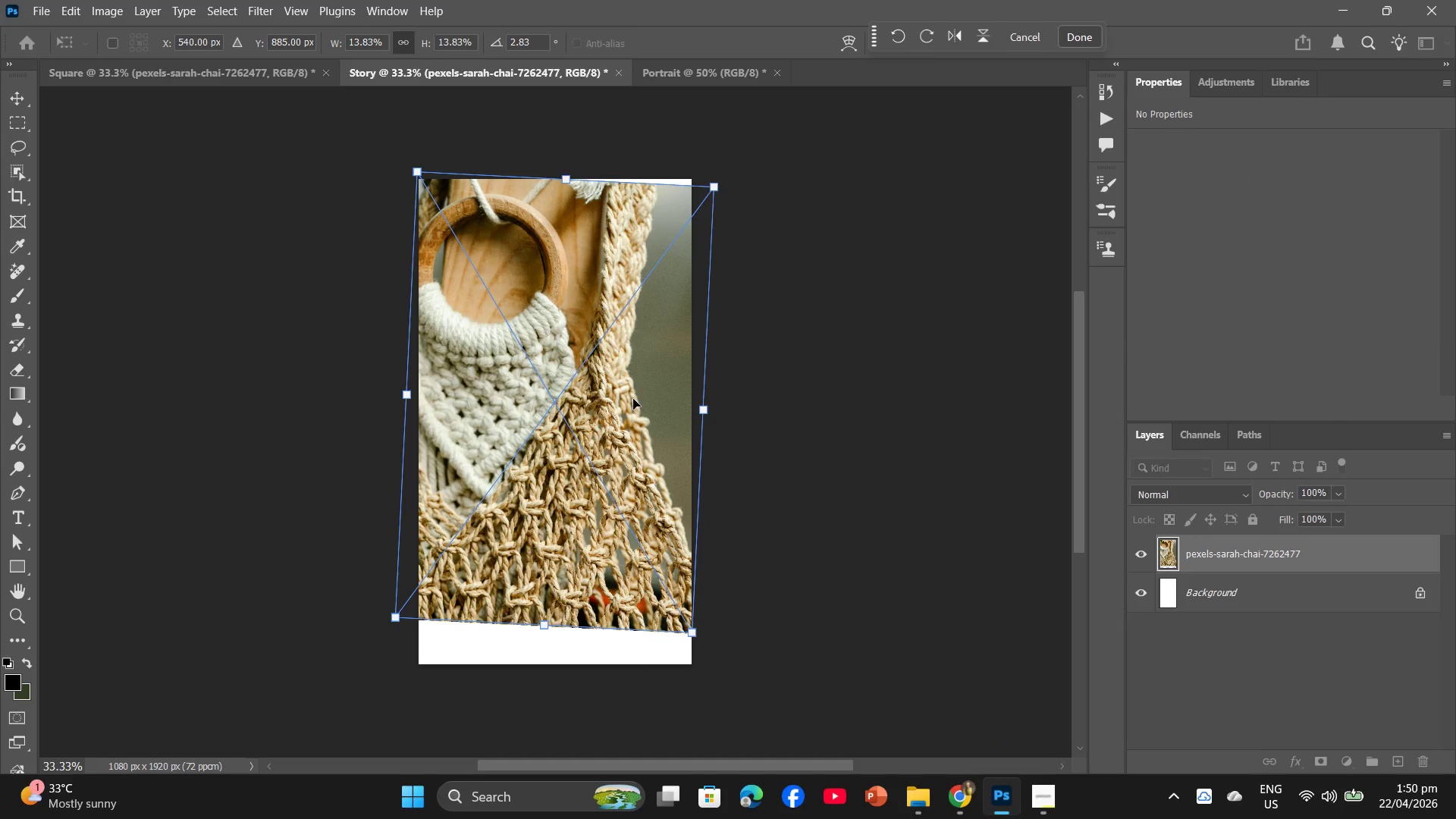 
key(Control+Z)
 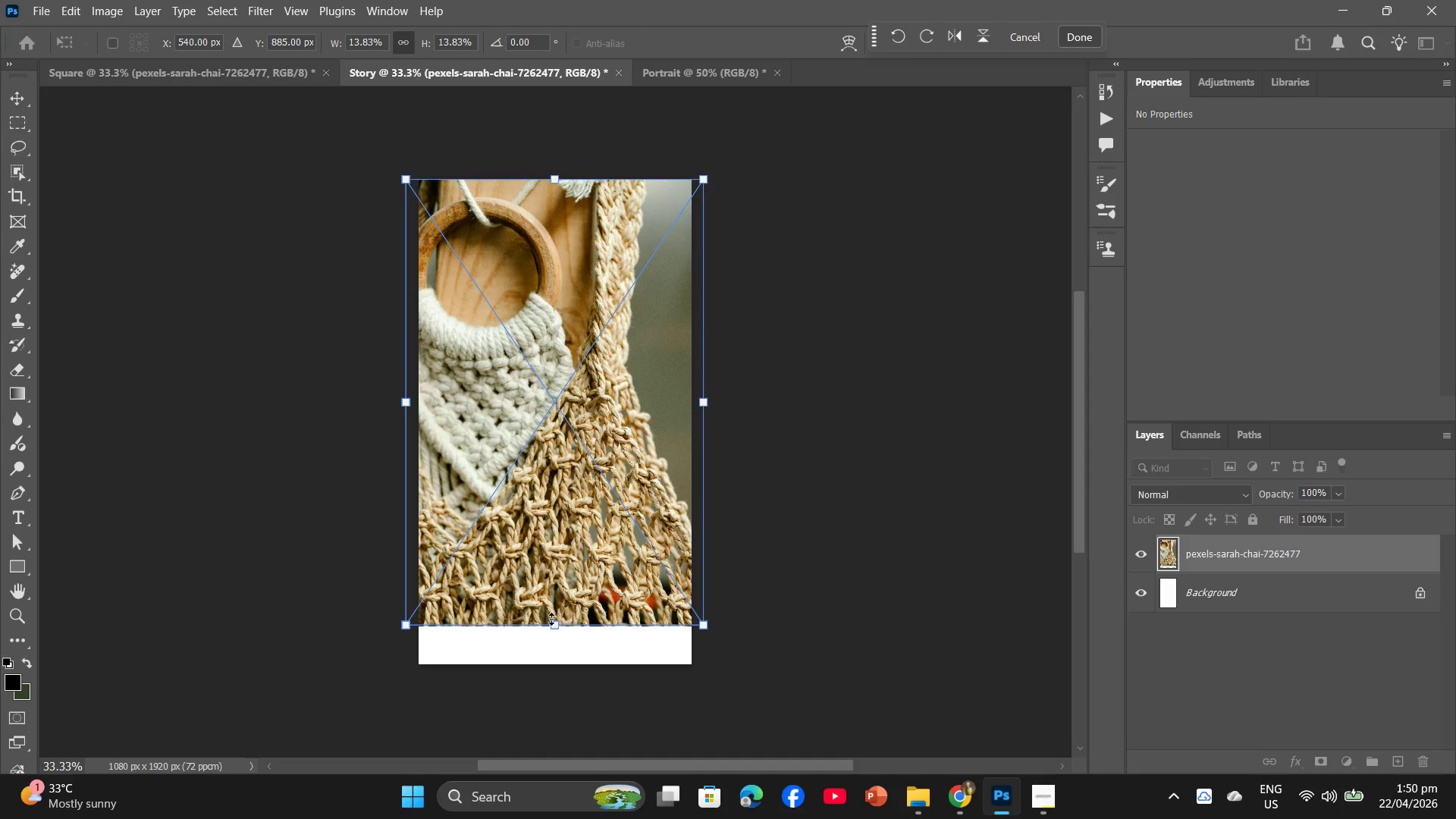 
left_click_drag(start_coordinate=[556, 626], to_coordinate=[557, 659])
 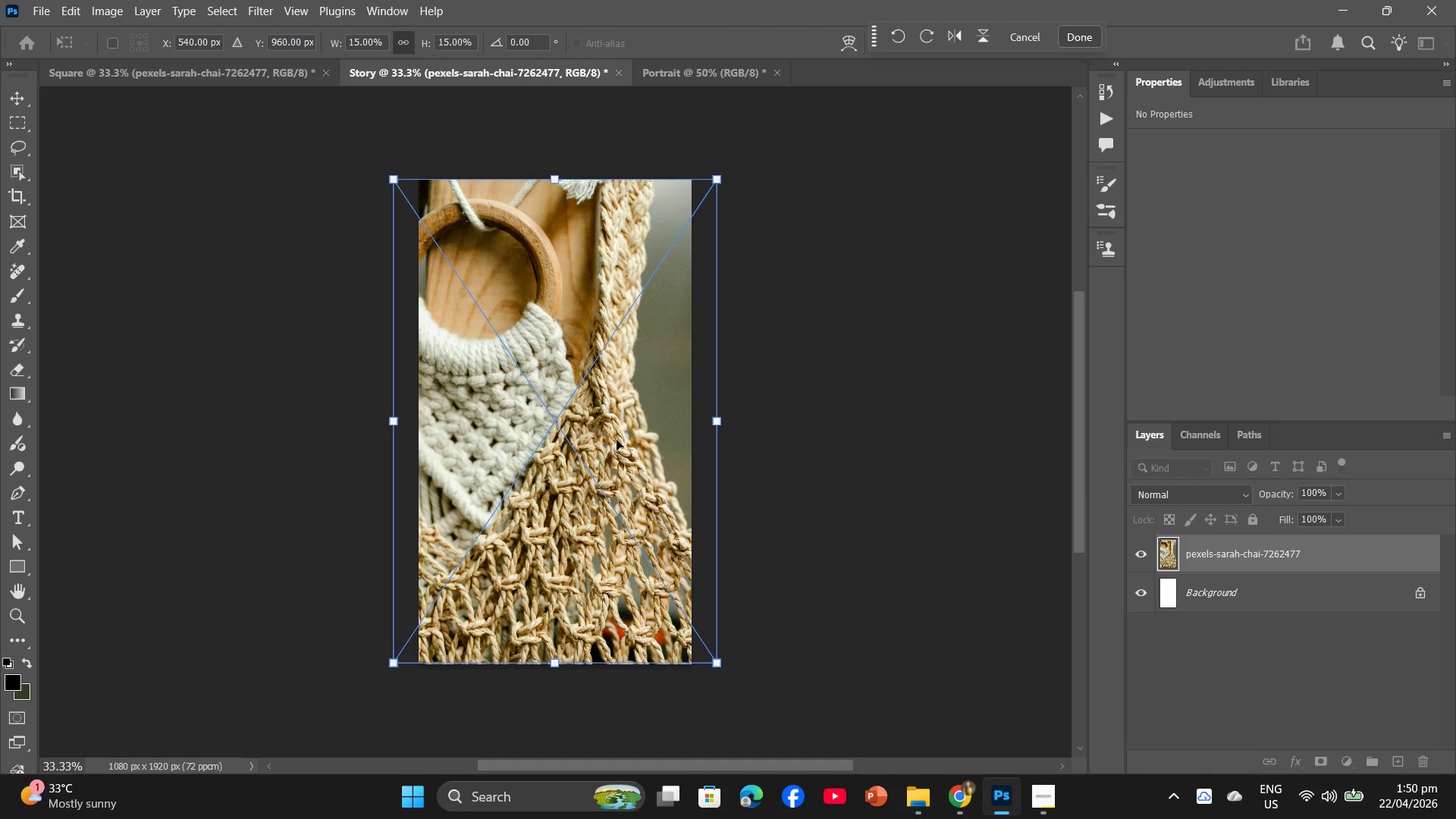 
left_click_drag(start_coordinate=[618, 438], to_coordinate=[626, 438])
 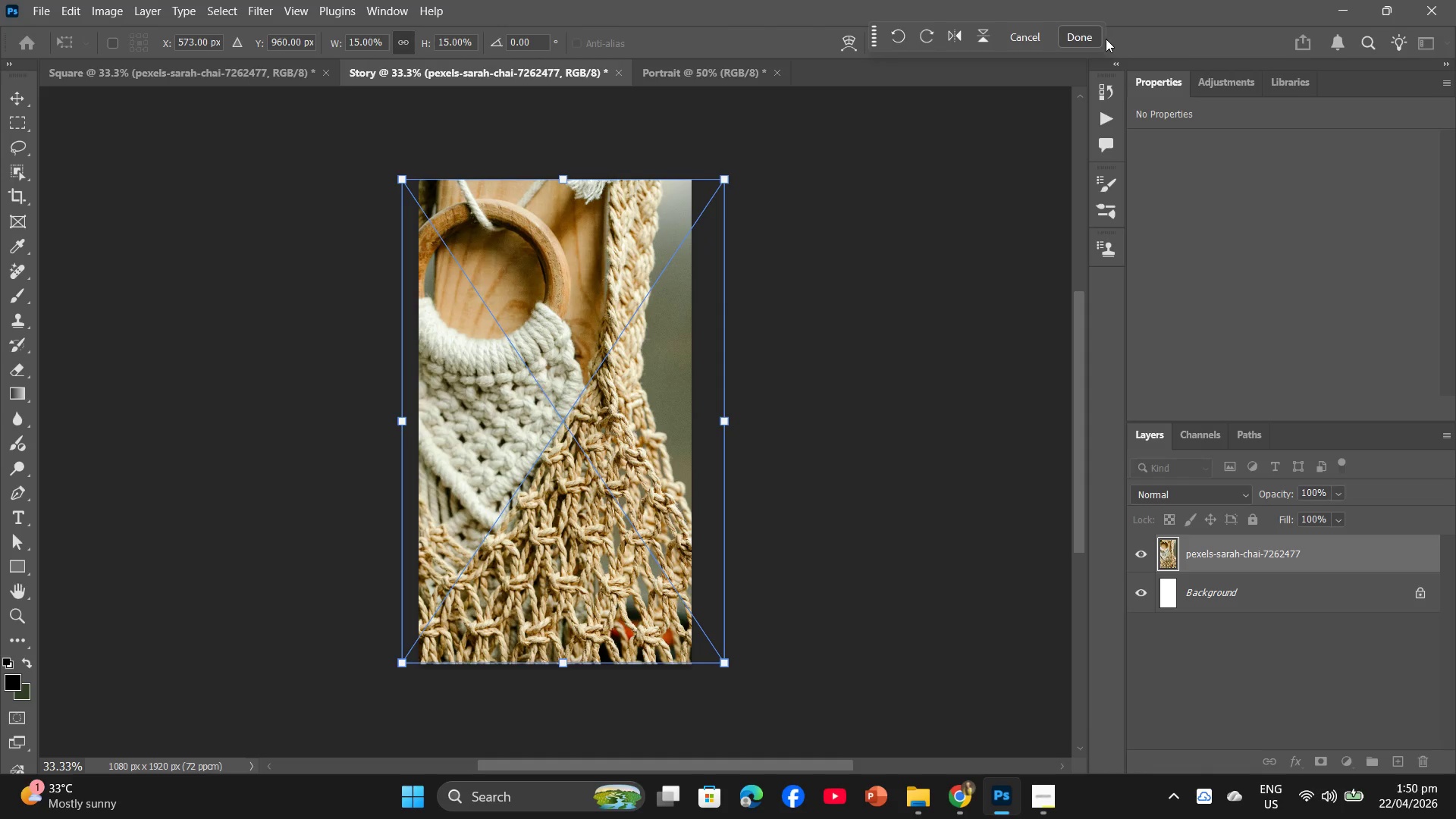 
left_click([1094, 39])
 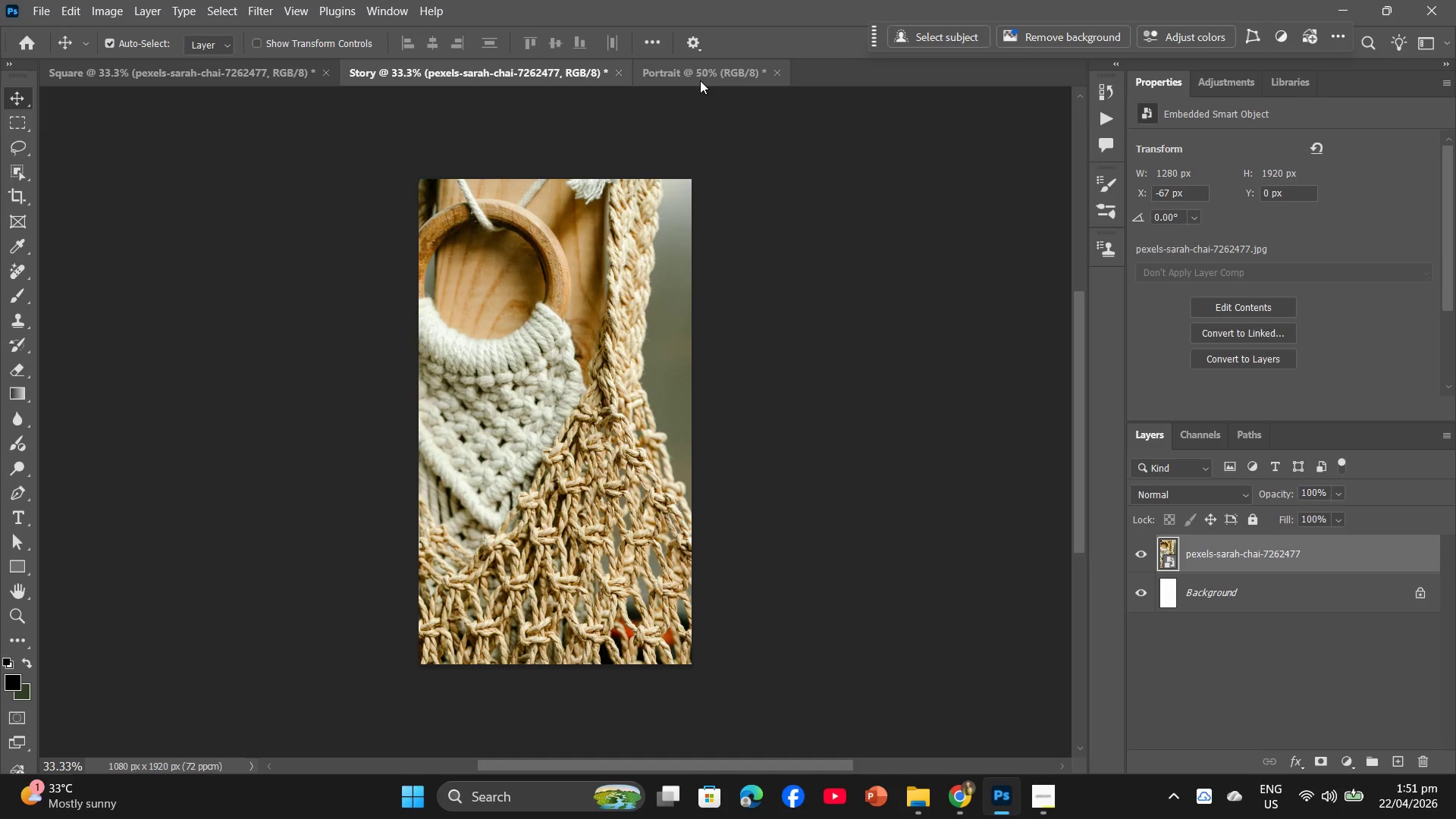 
left_click([684, 77])
 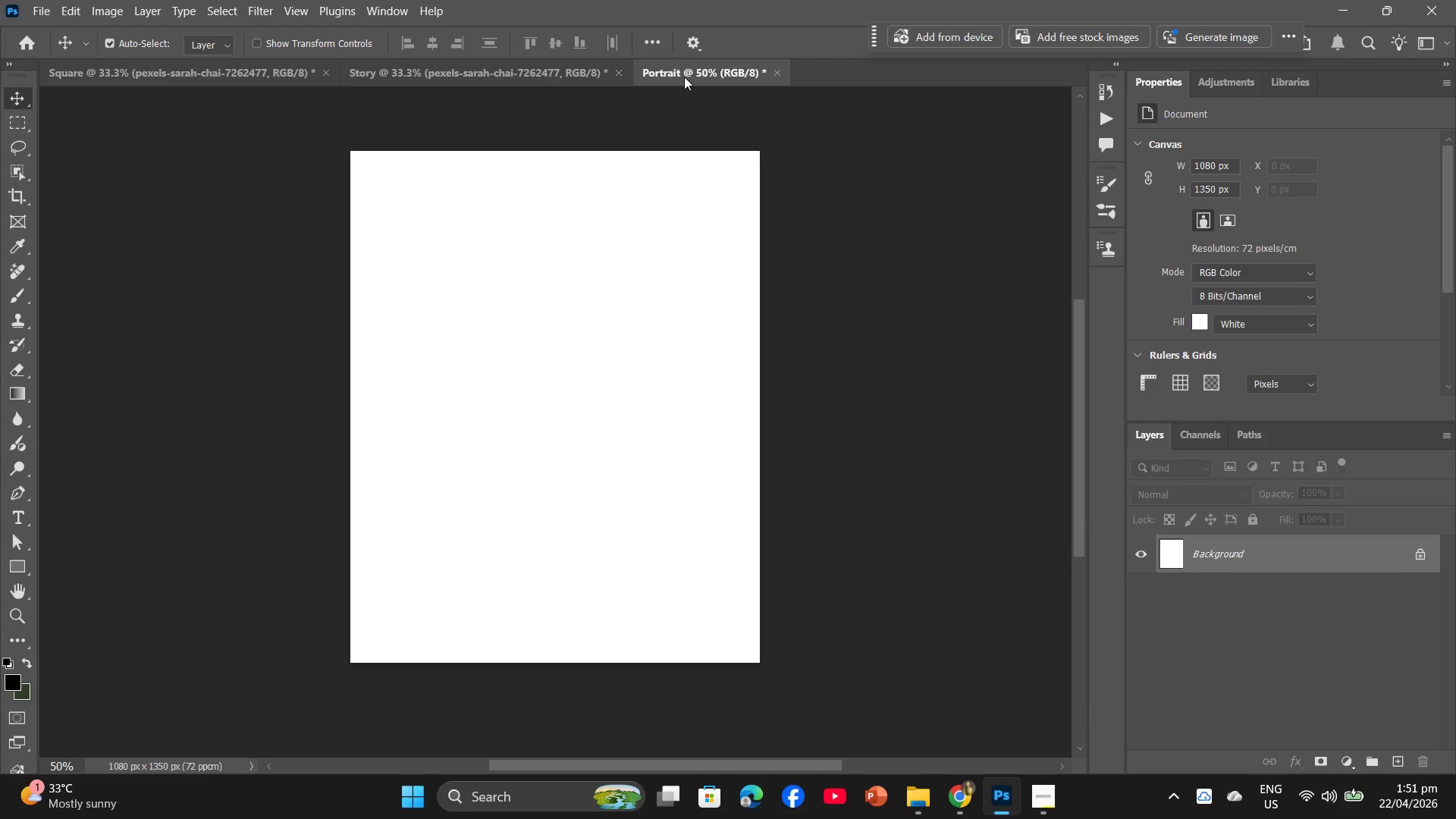 
key(Alt+AltLeft)
 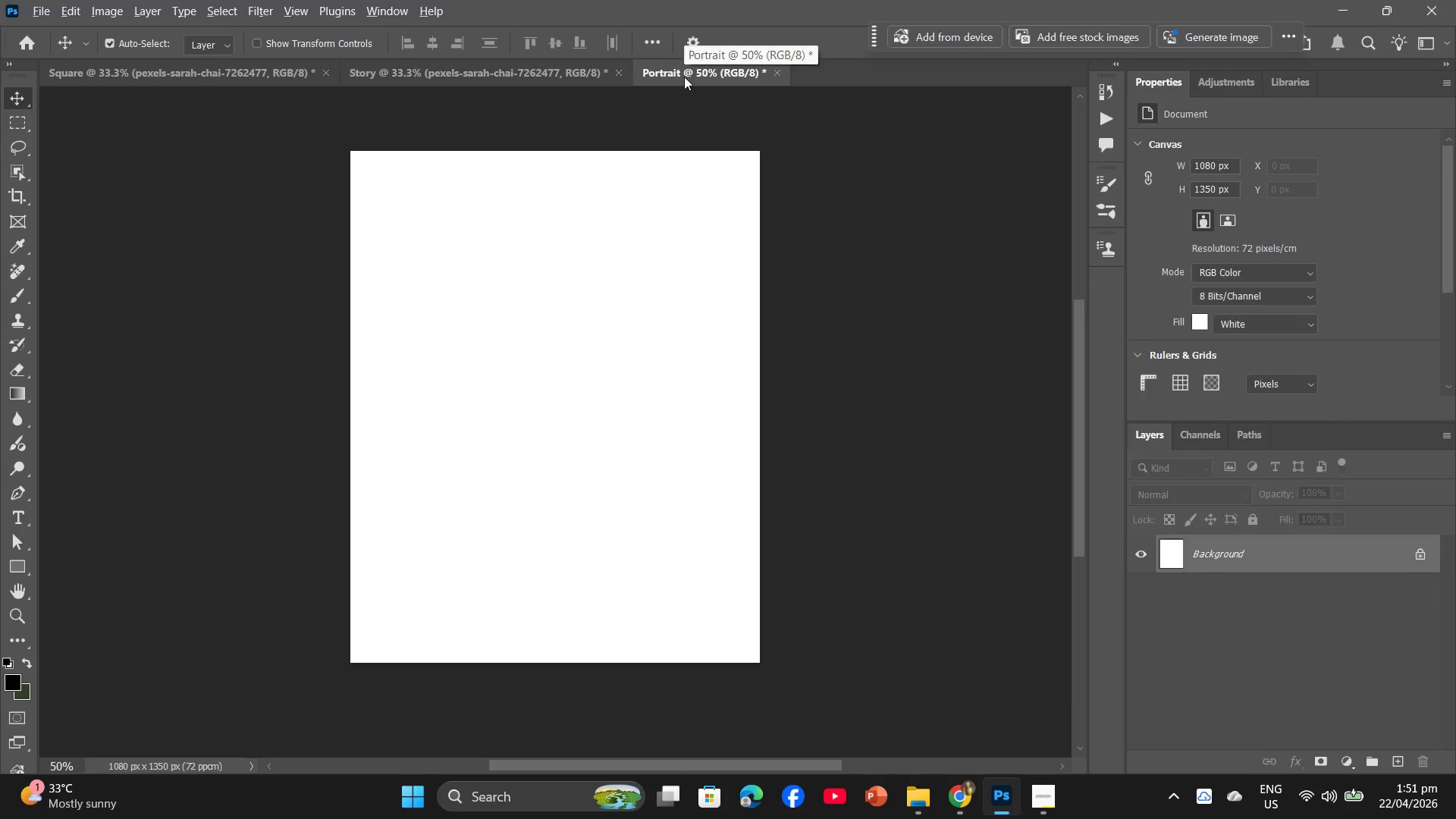 
key(Alt+Tab)
 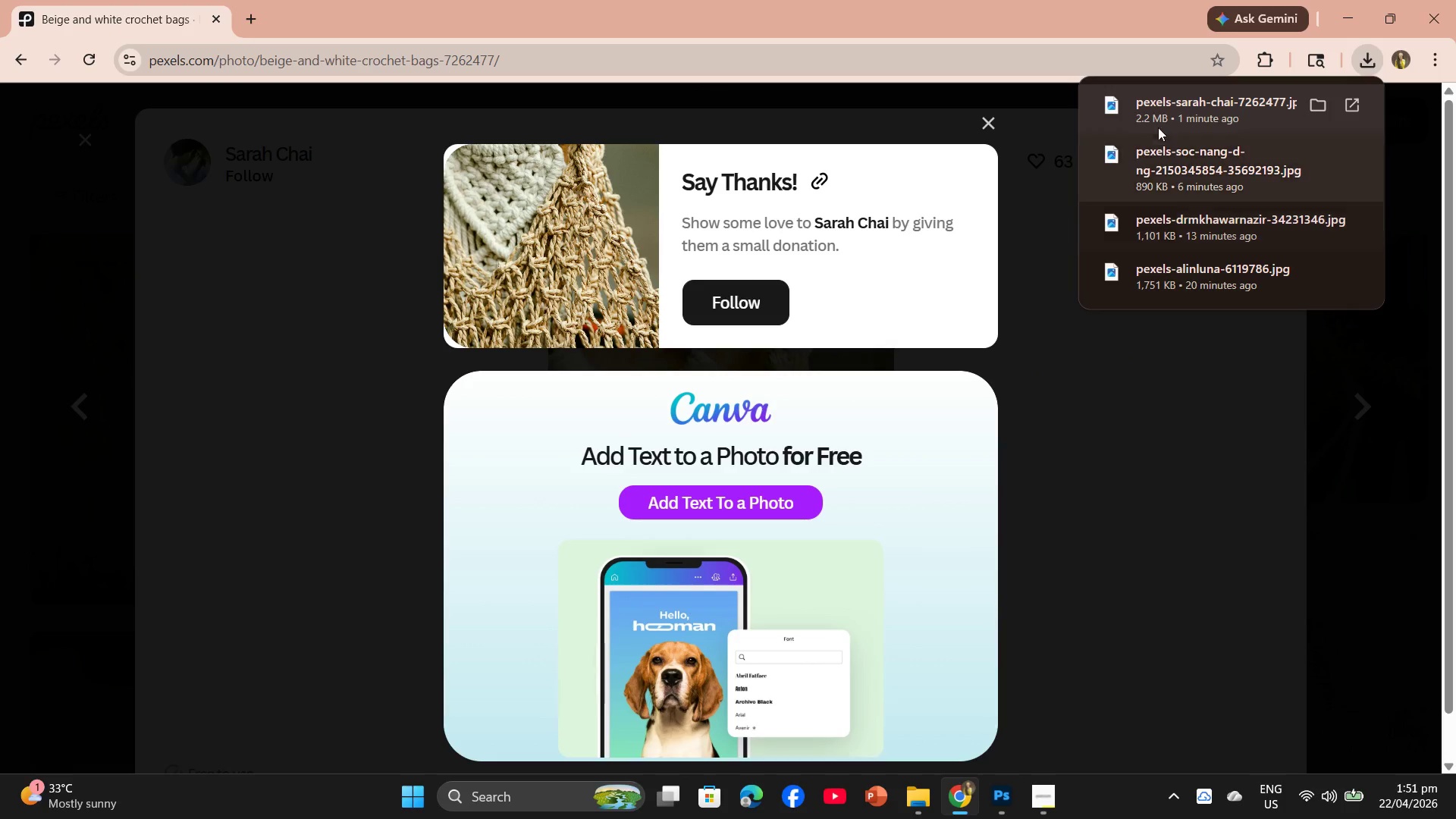 
left_click_drag(start_coordinate=[1172, 105], to_coordinate=[586, 477])
 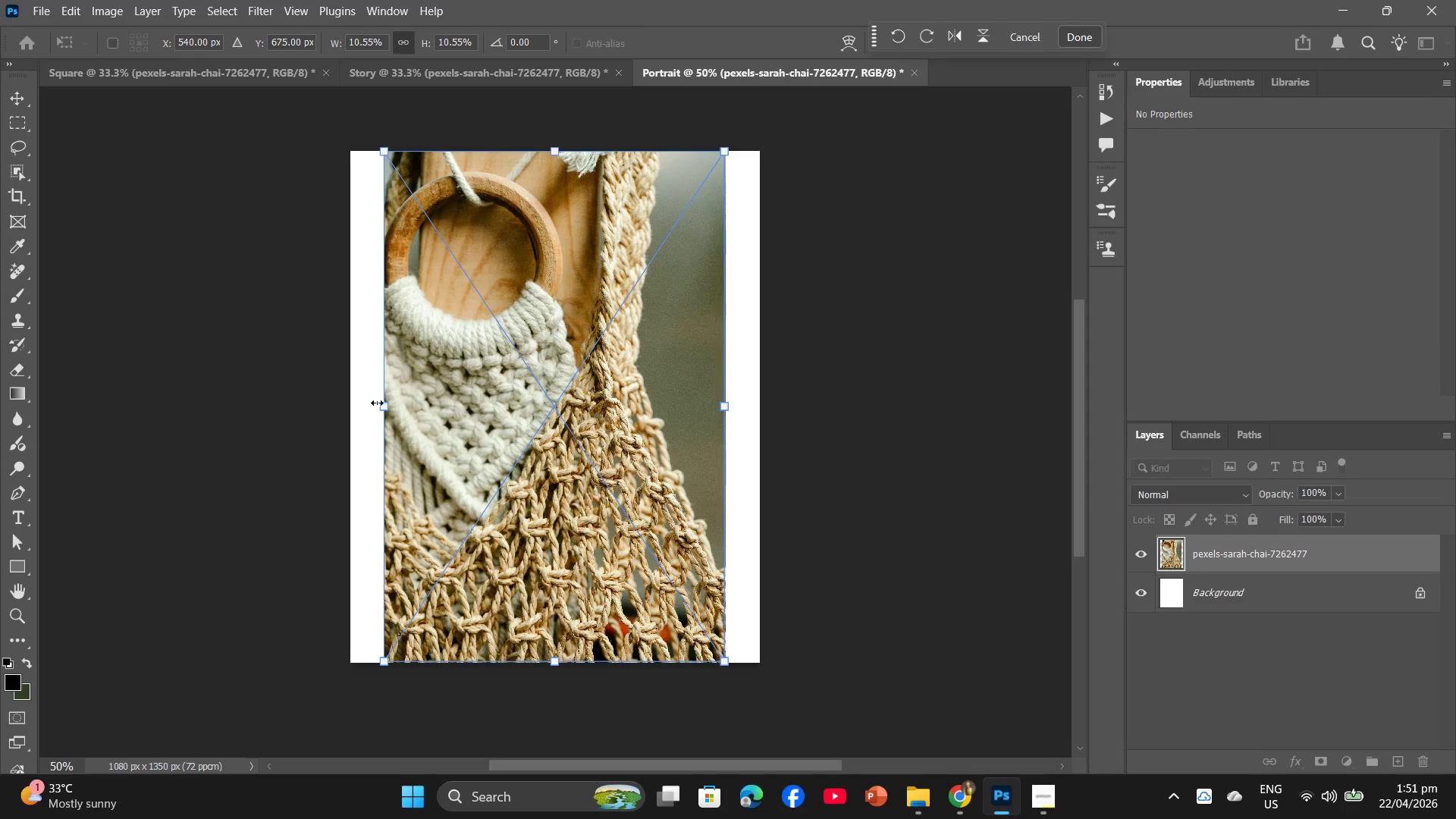 
left_click_drag(start_coordinate=[386, 410], to_coordinate=[359, 409])
 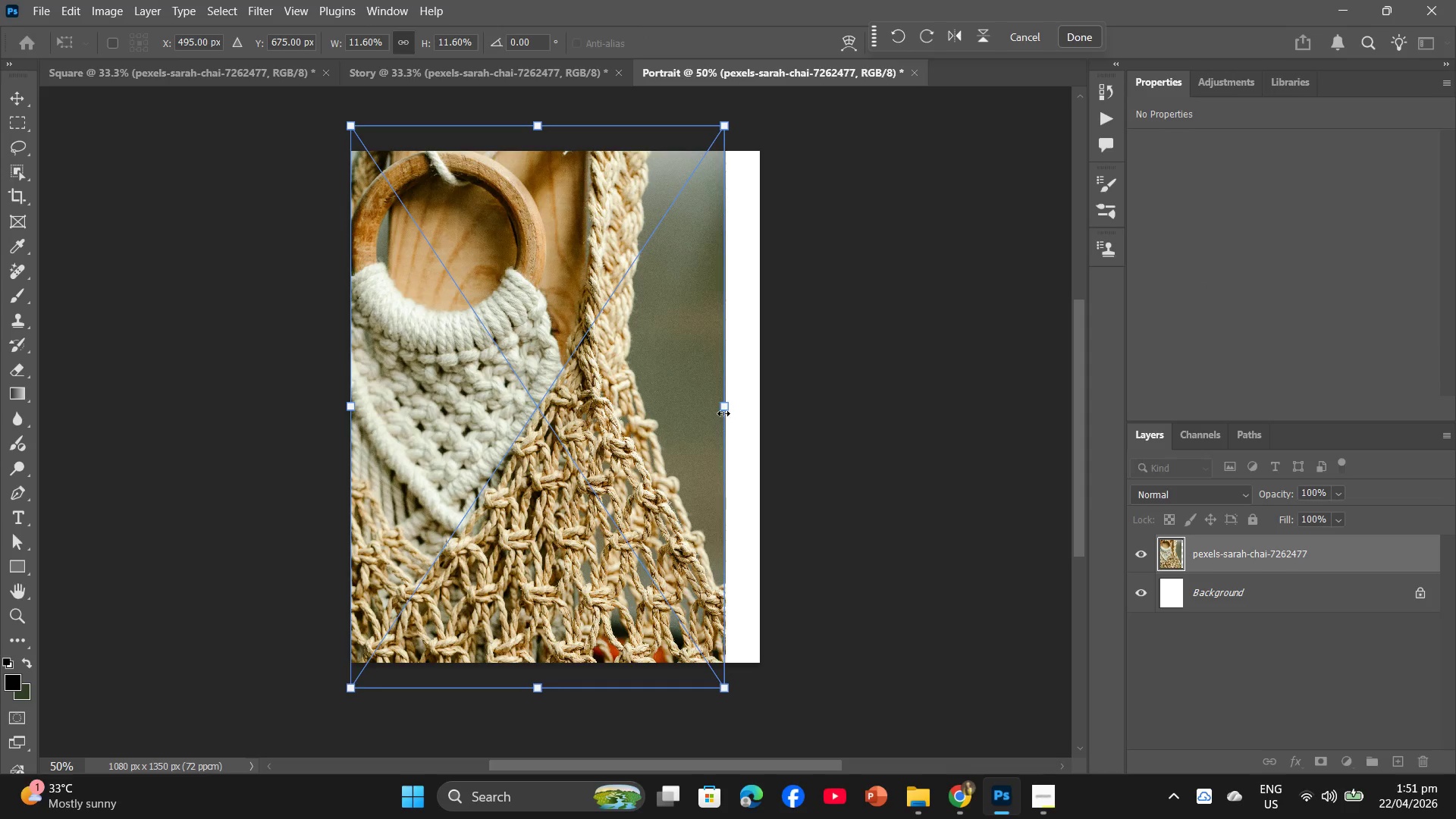 
left_click_drag(start_coordinate=[722, 410], to_coordinate=[752, 413])
 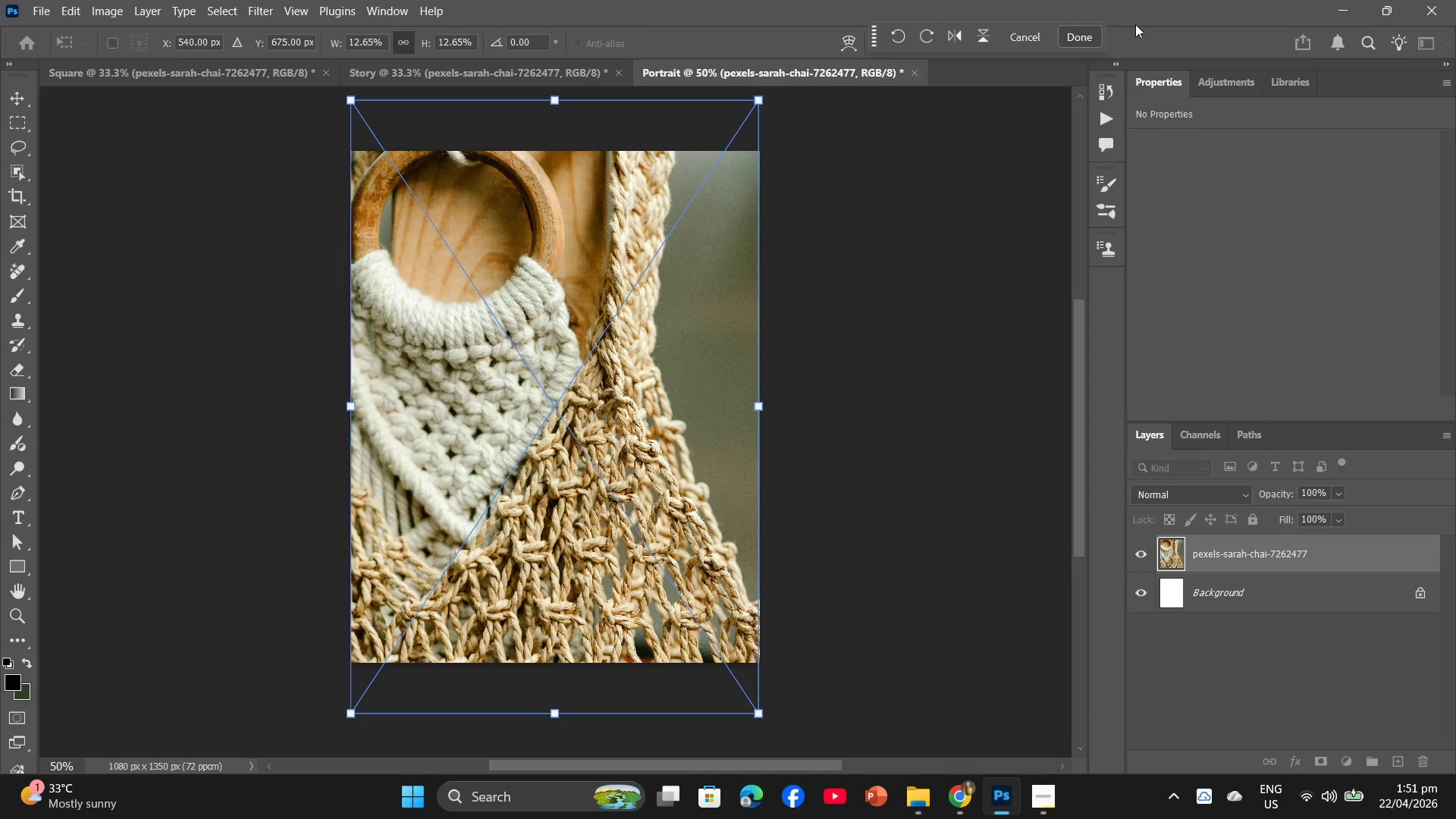 
left_click([1066, 38])
 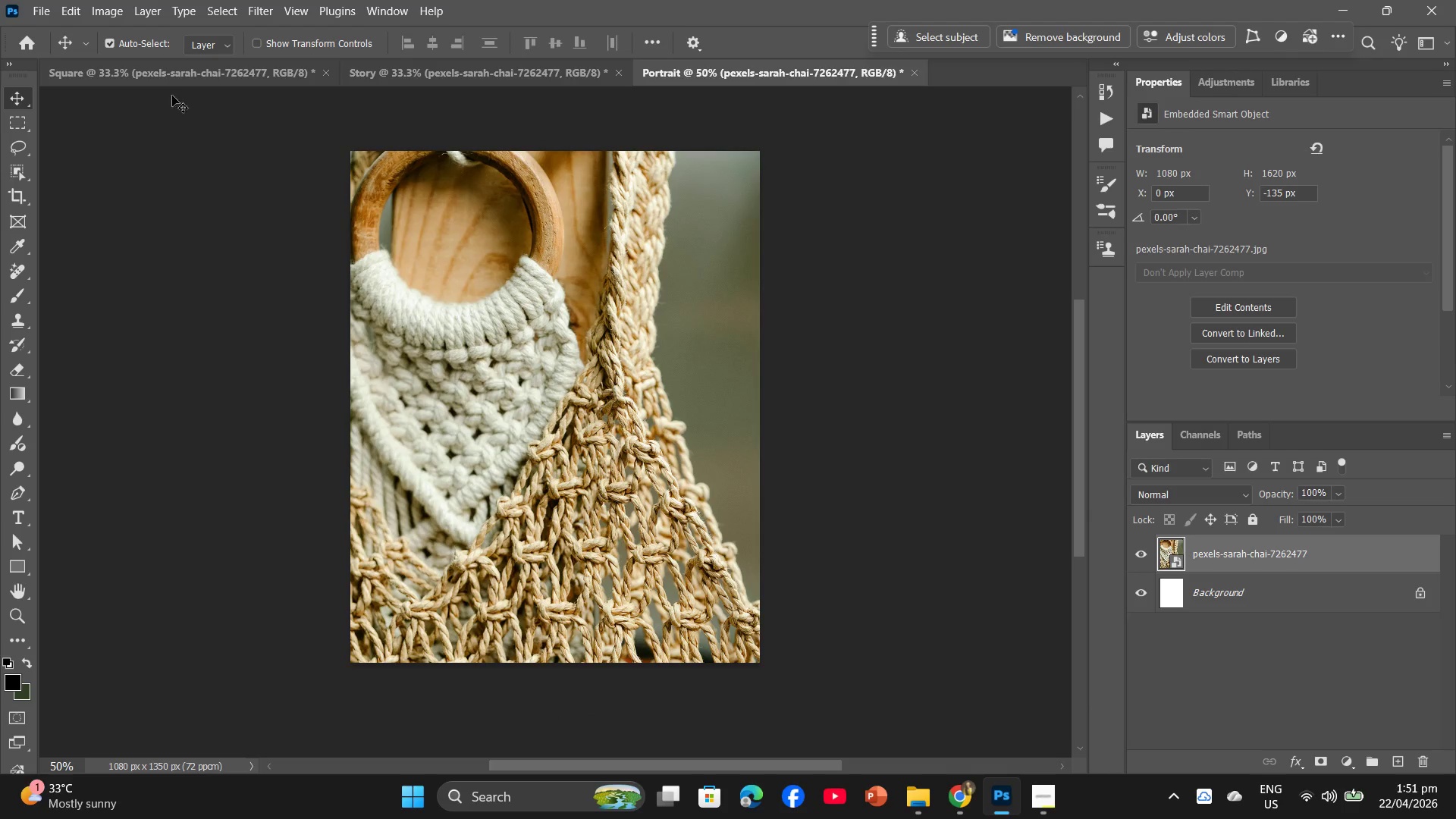 
left_click([161, 74])
 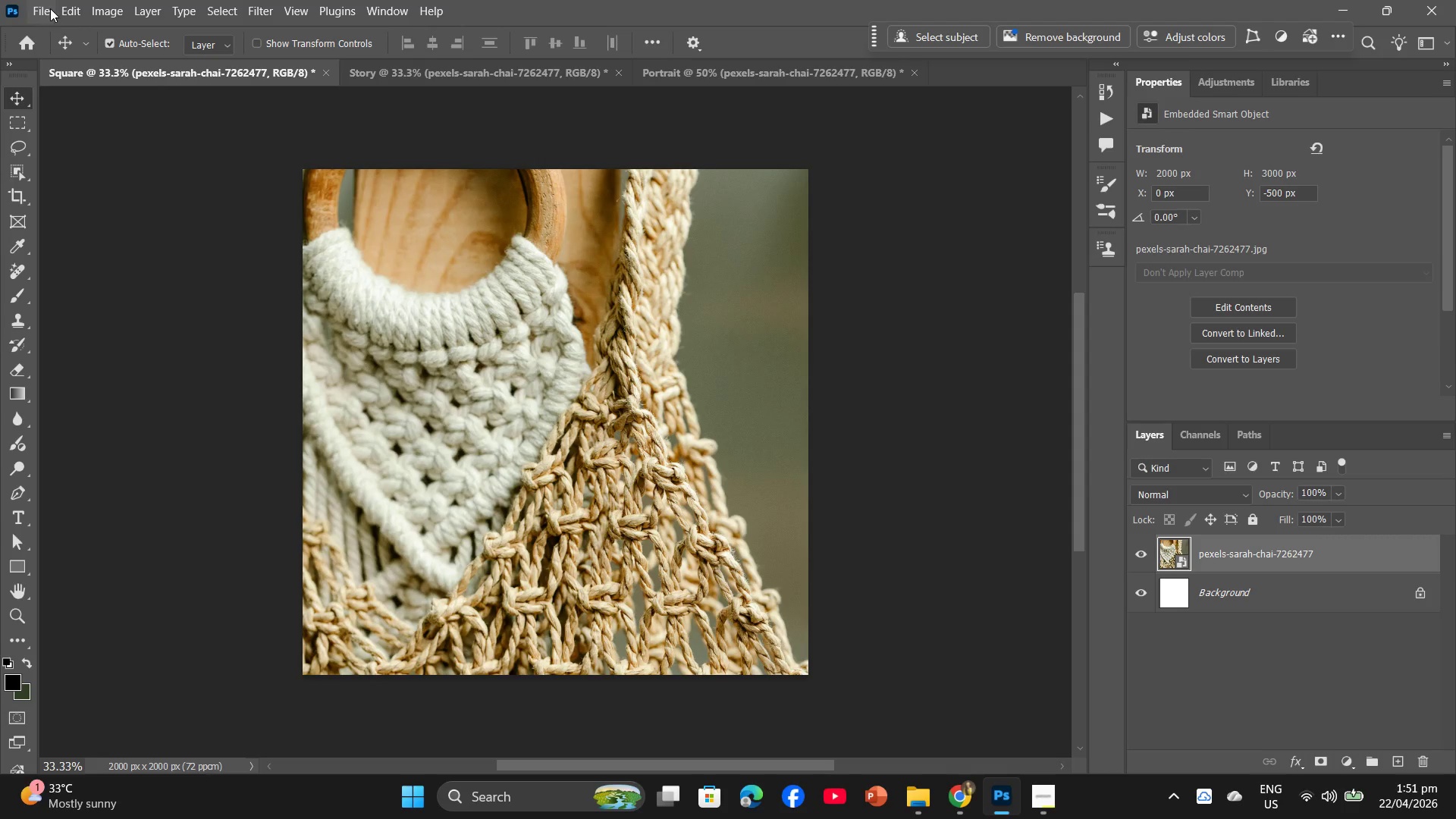 
left_click([50, 8])
 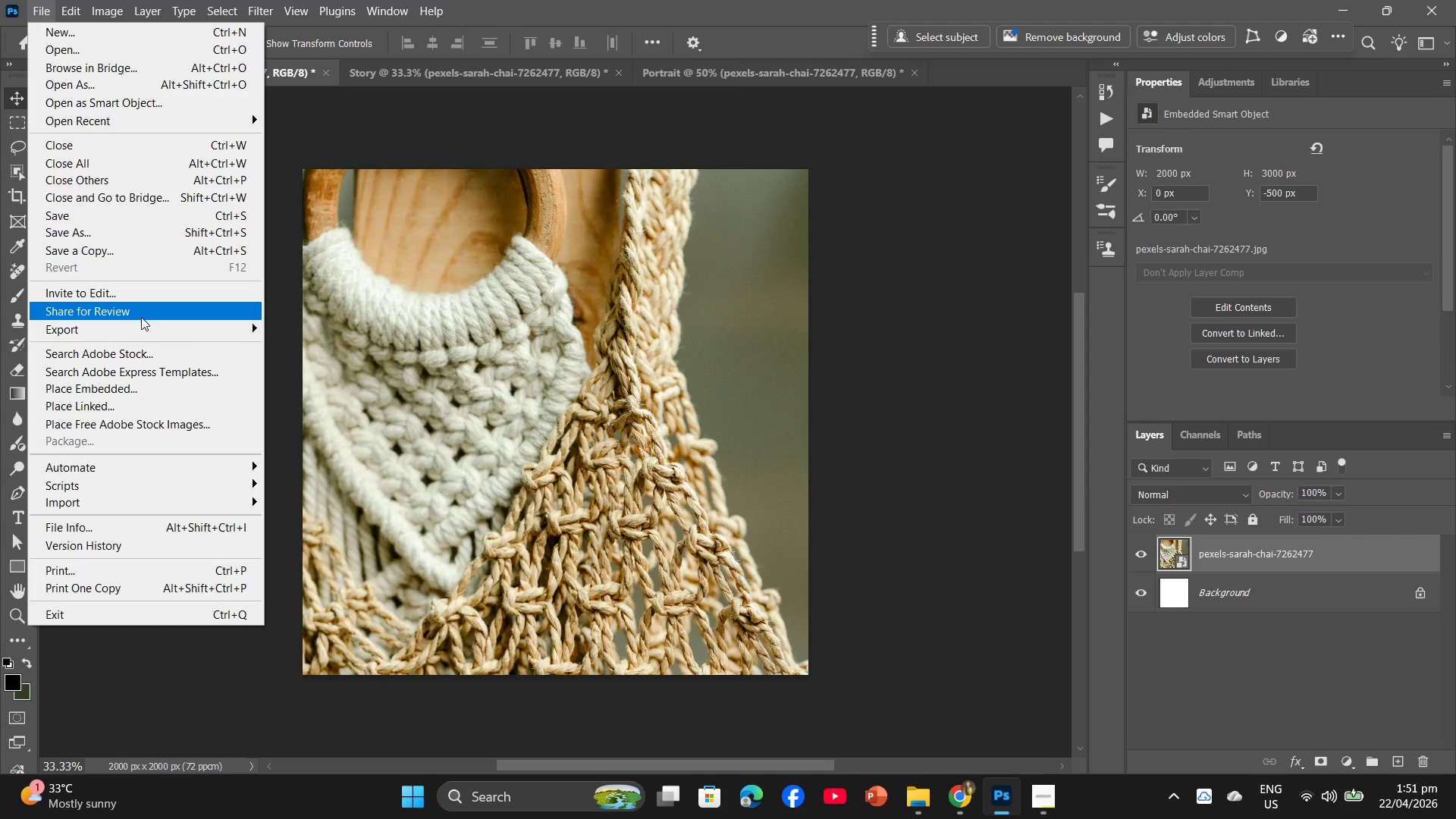 
left_click([140, 324])
 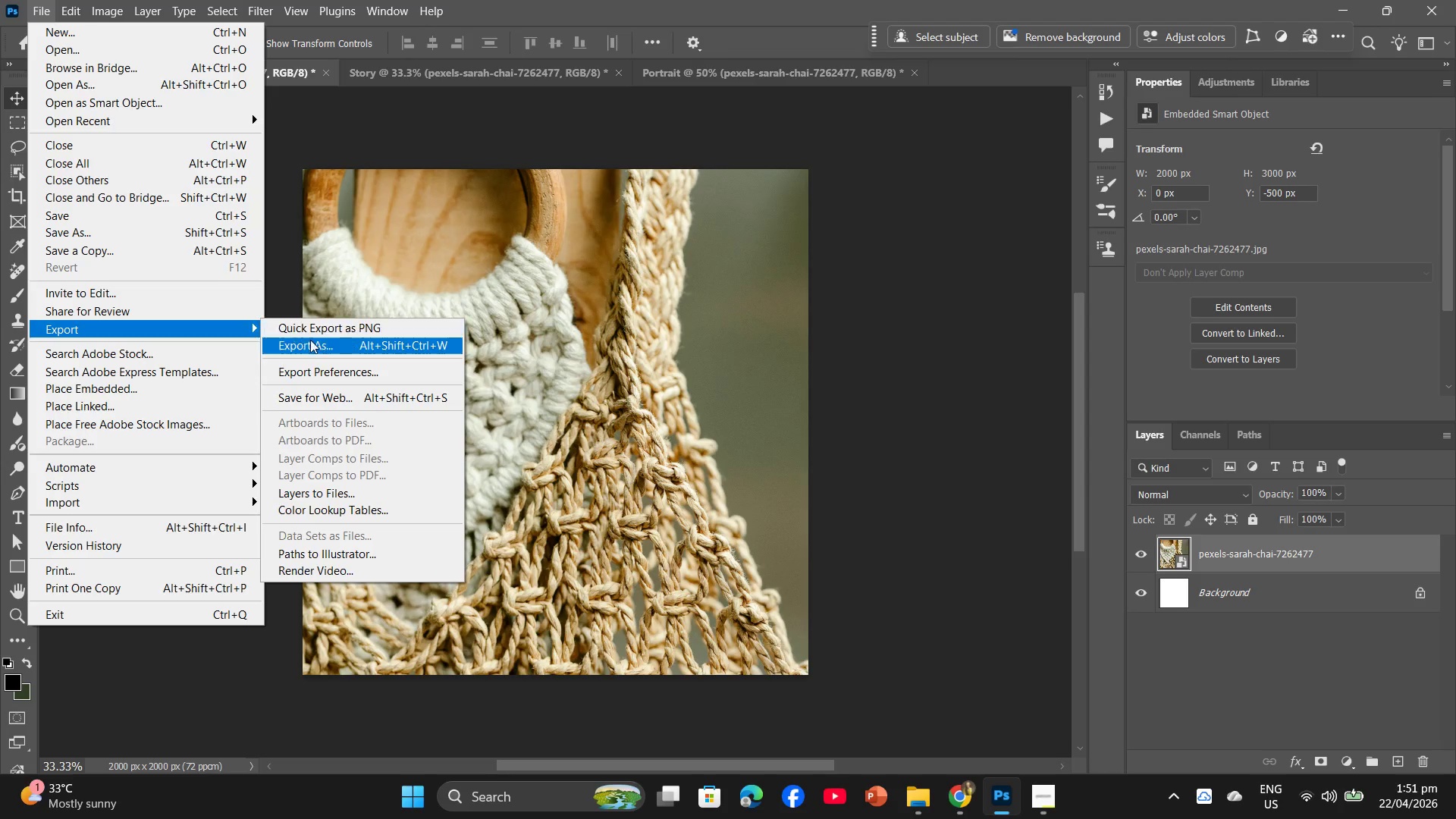 
left_click([312, 348])
 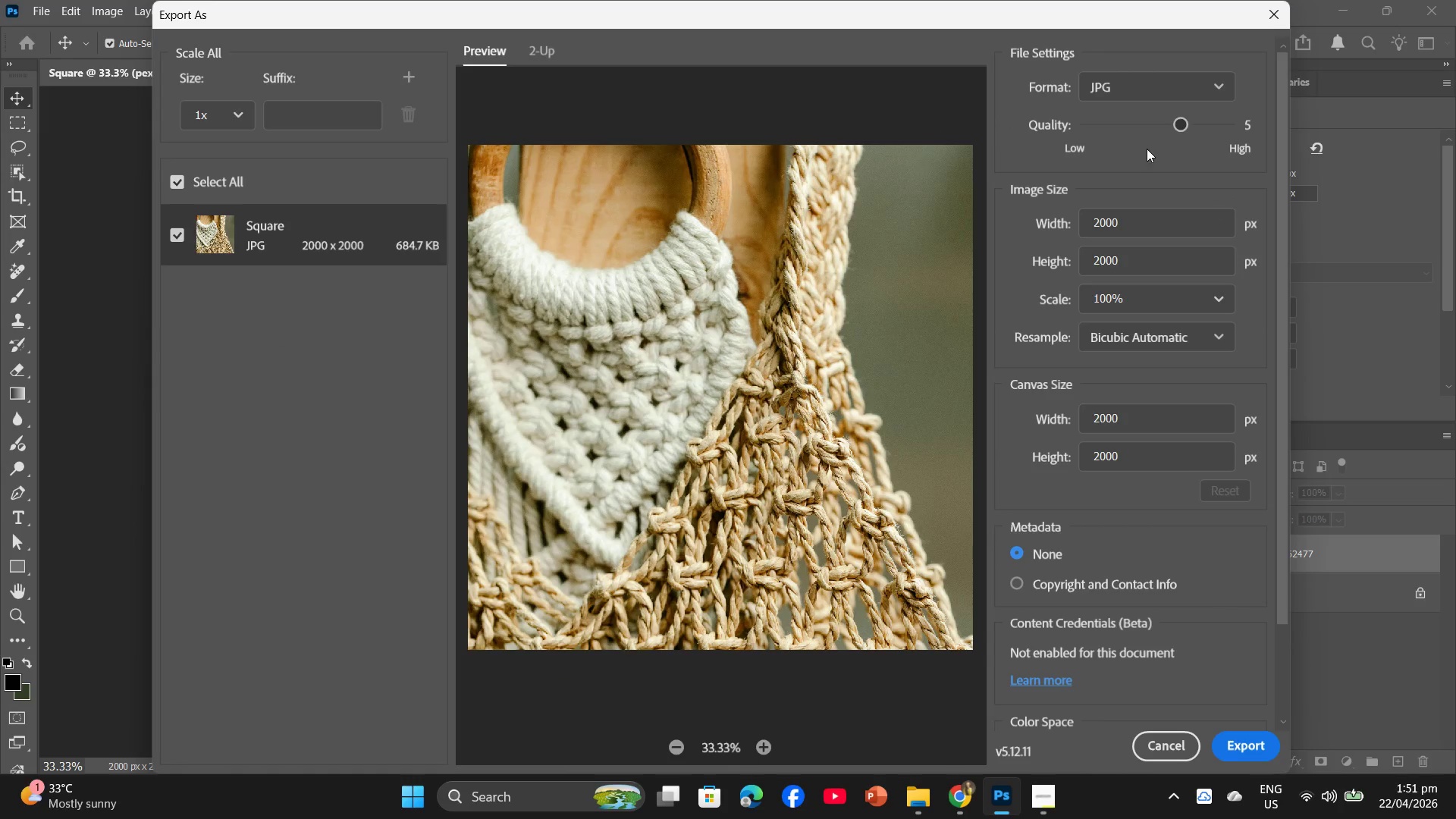 
left_click_drag(start_coordinate=[1188, 122], to_coordinate=[1199, 122])
 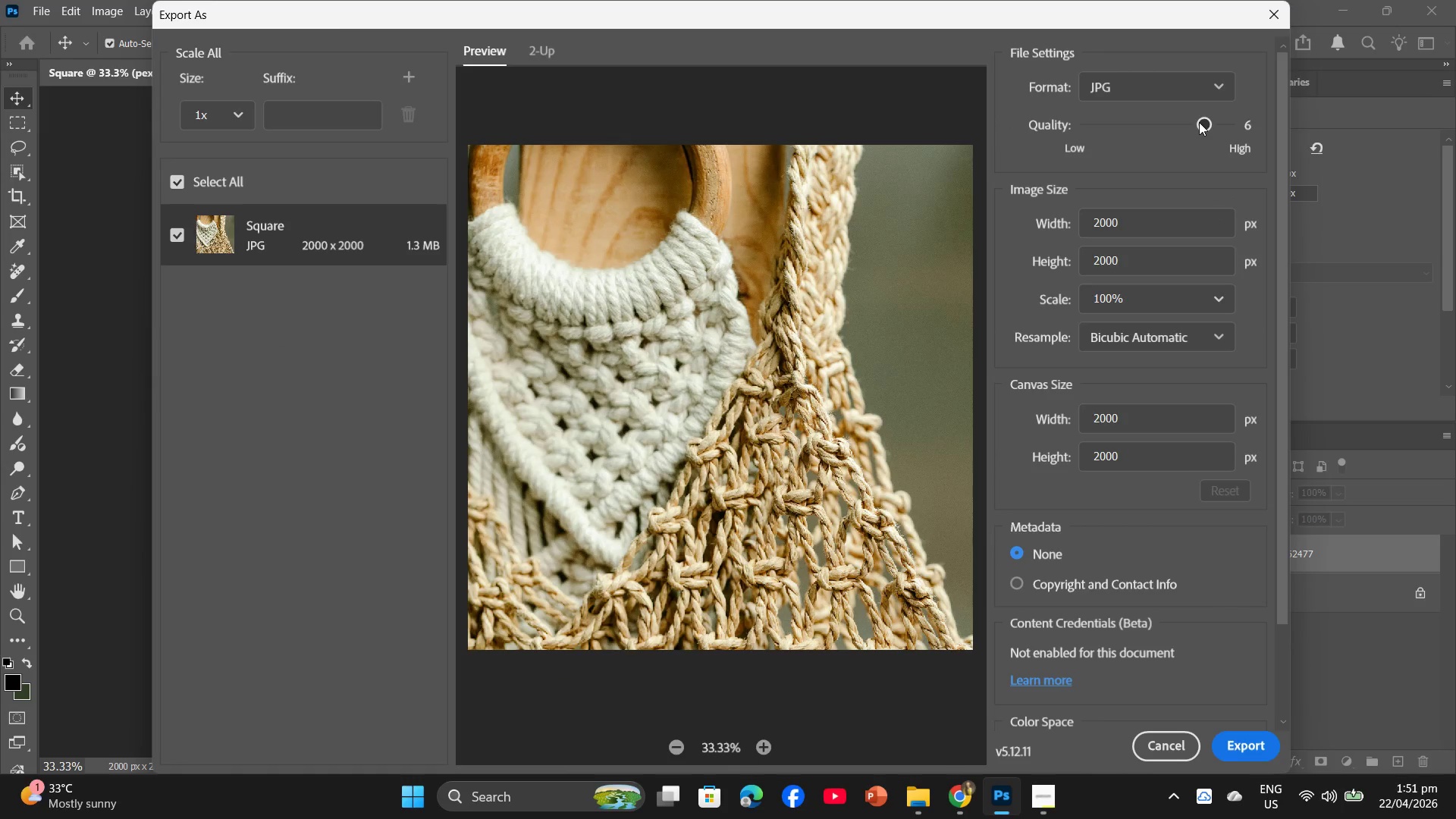 
left_click_drag(start_coordinate=[1199, 122], to_coordinate=[1189, 128])
 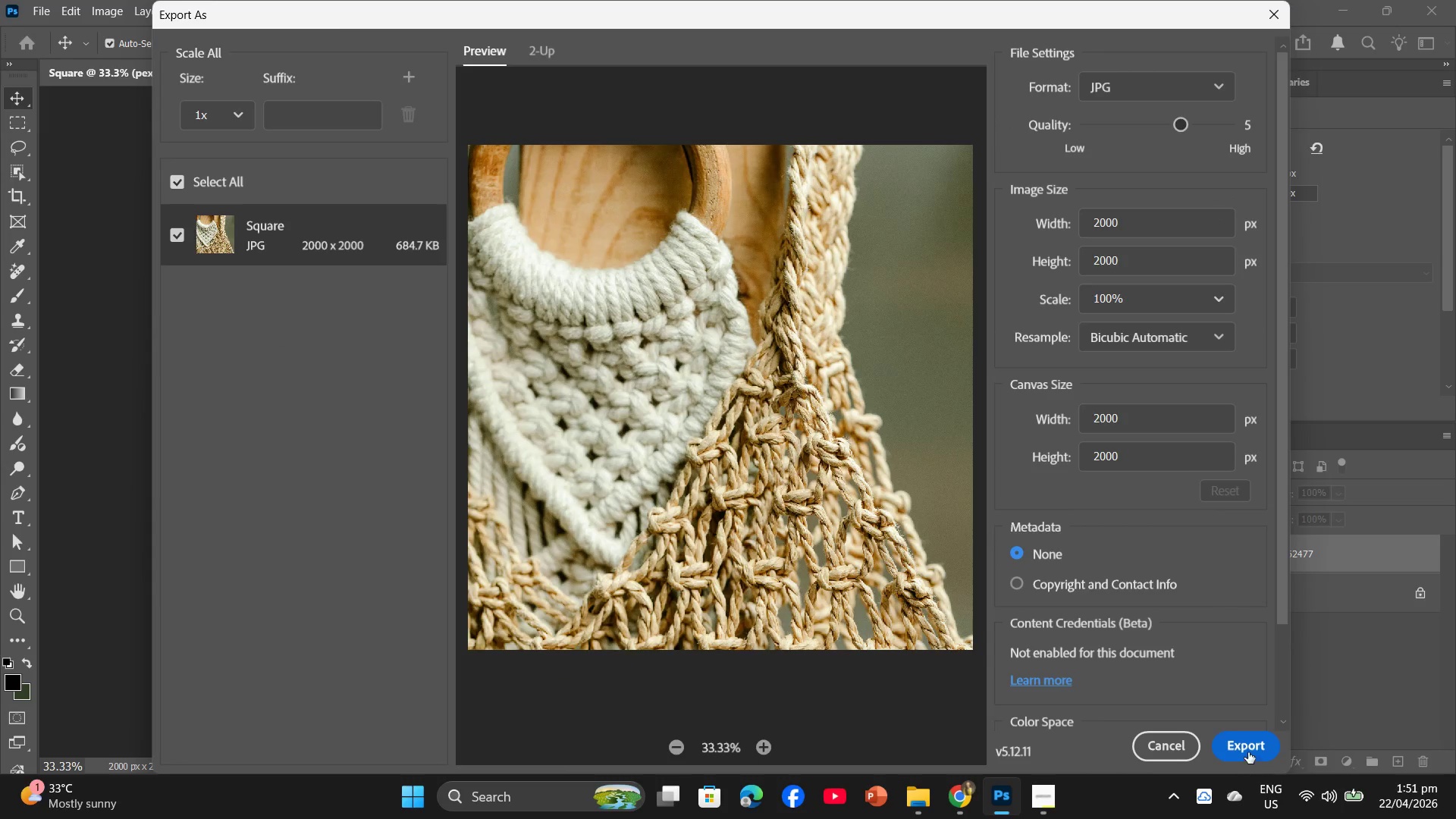 
left_click([1249, 747])
 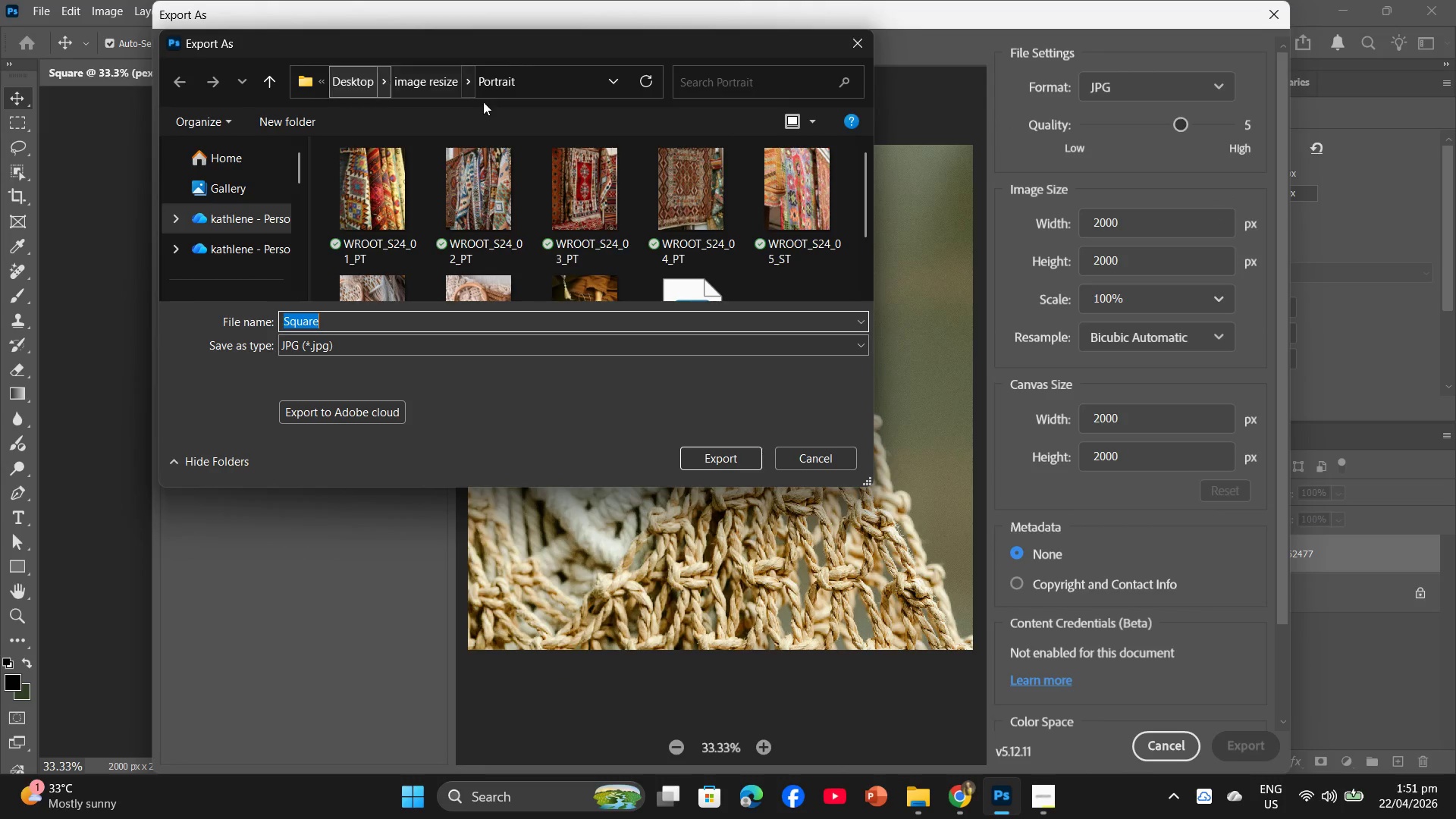 
left_click([438, 89])
 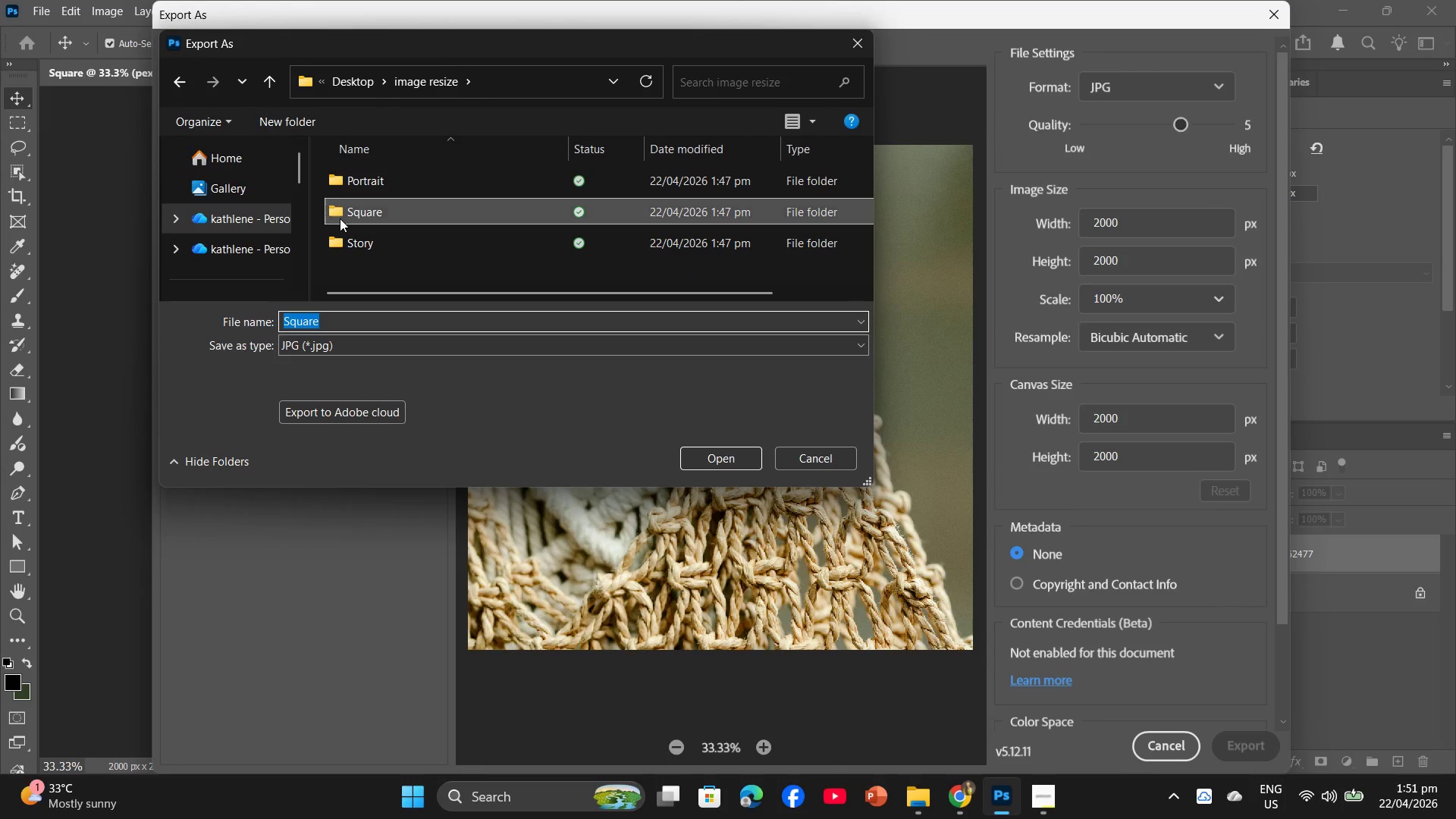 
double_click([337, 219])
 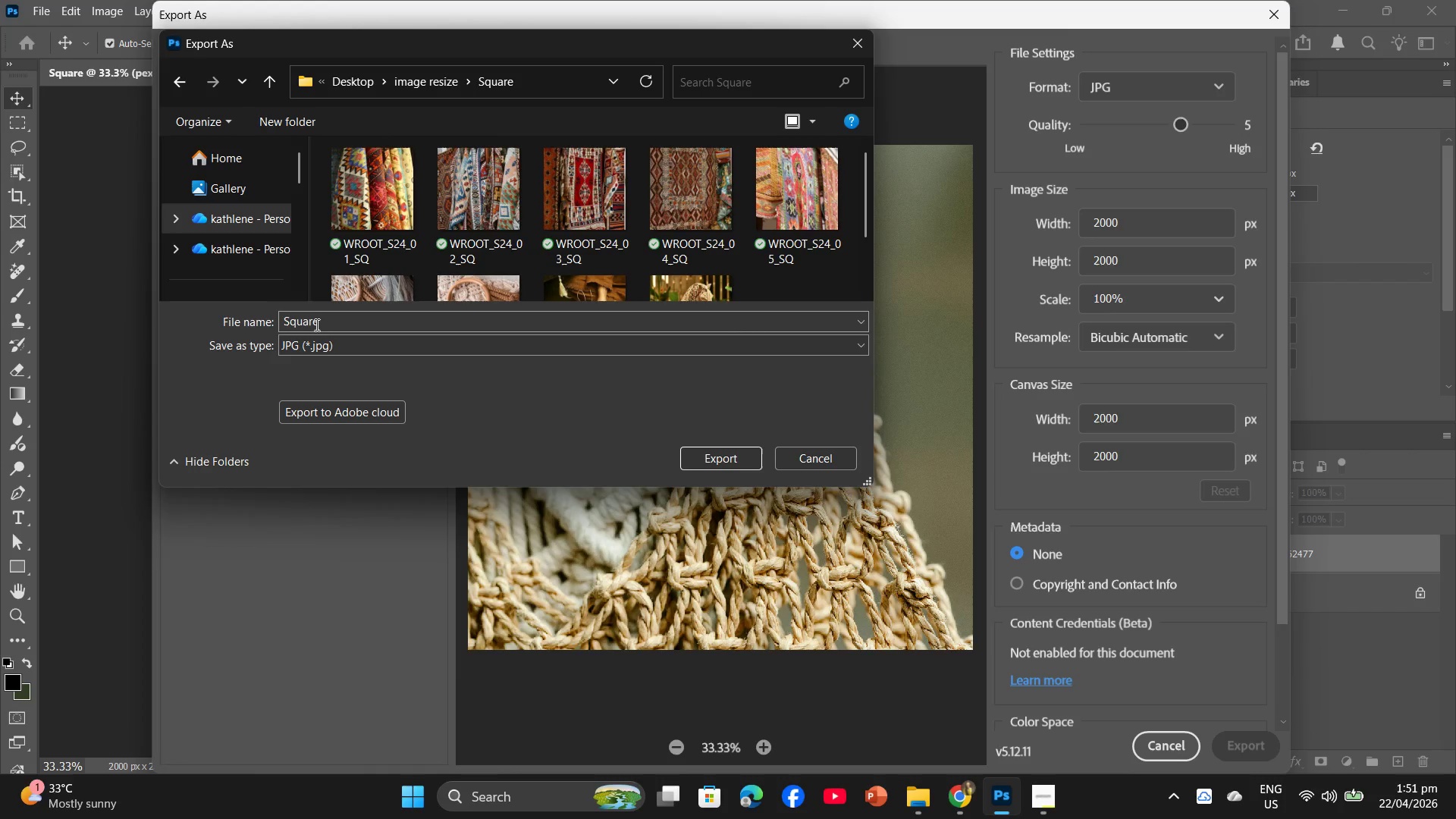 
left_click([315, 325])
 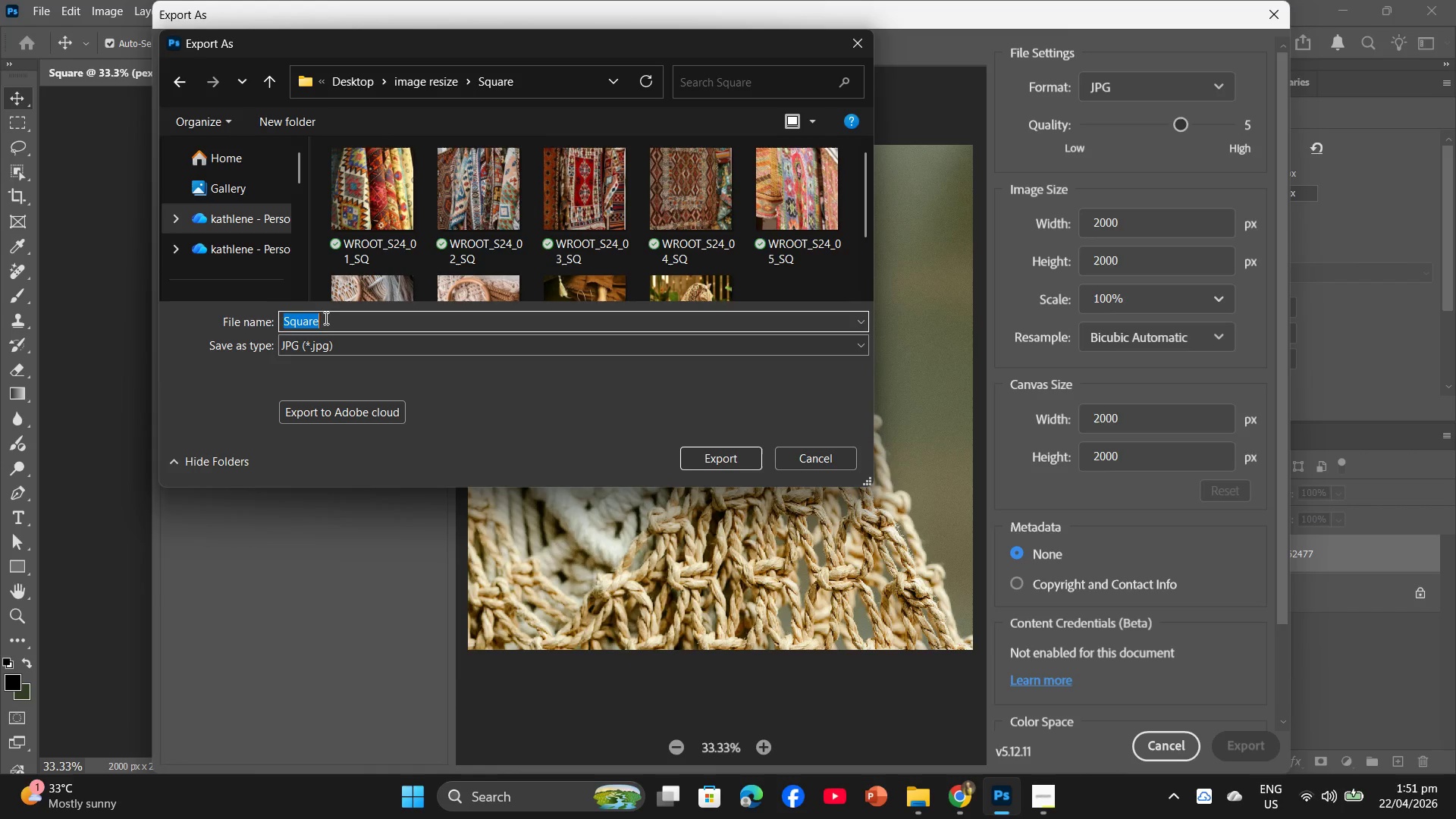 
key(Control+V)
 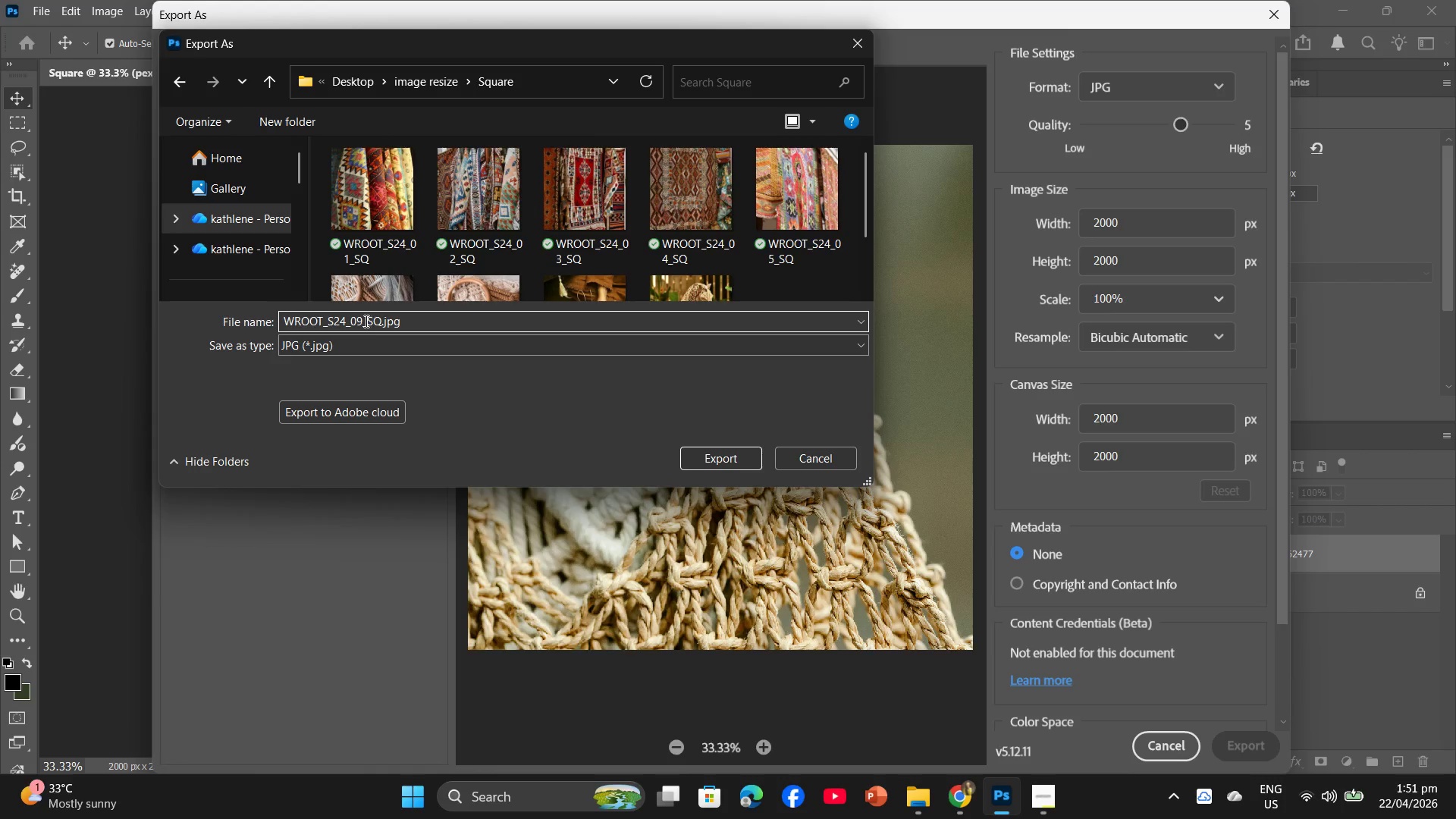 
left_click_drag(start_coordinate=[360, 320], to_coordinate=[350, 317])
 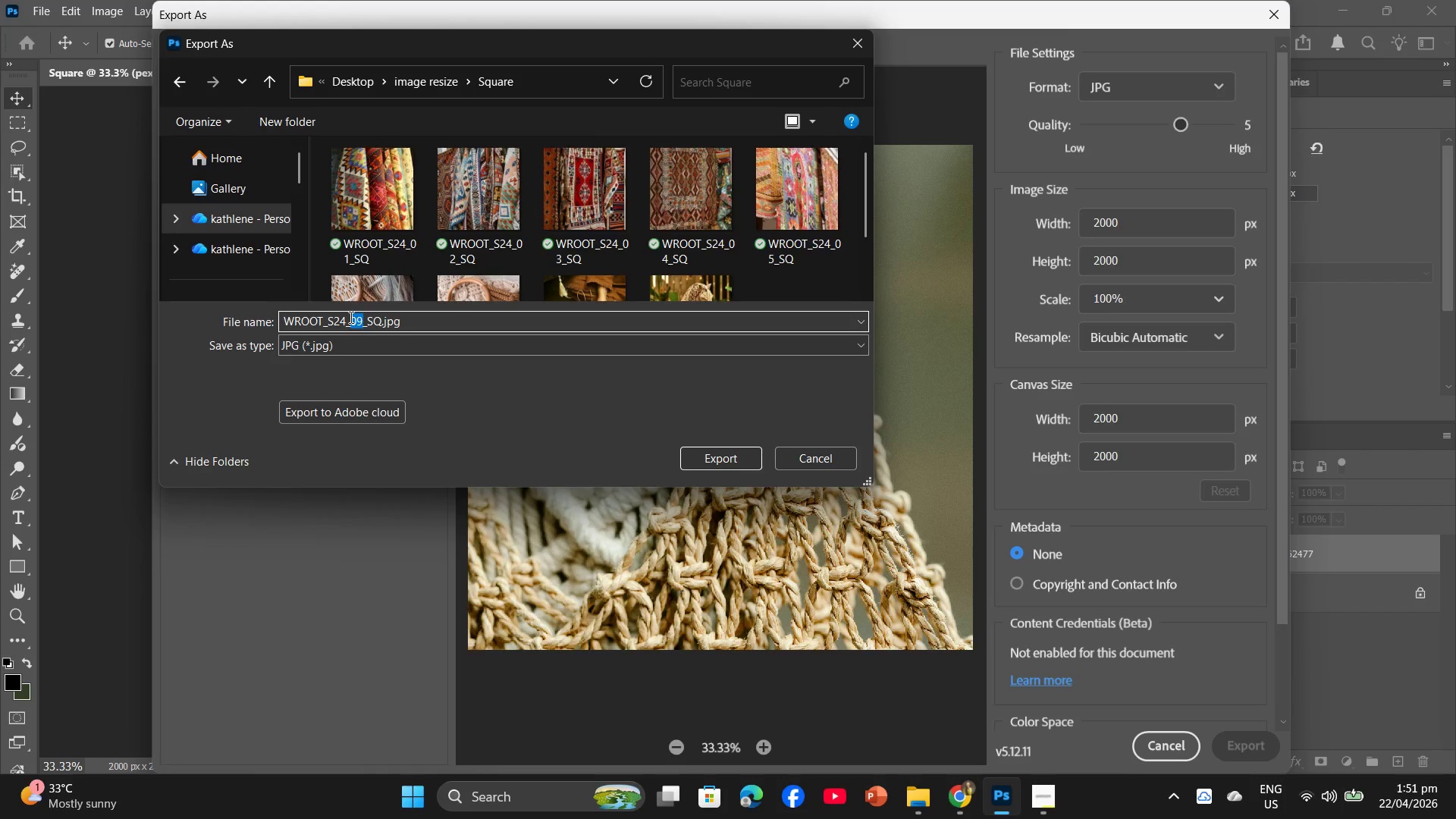 
type(10)
 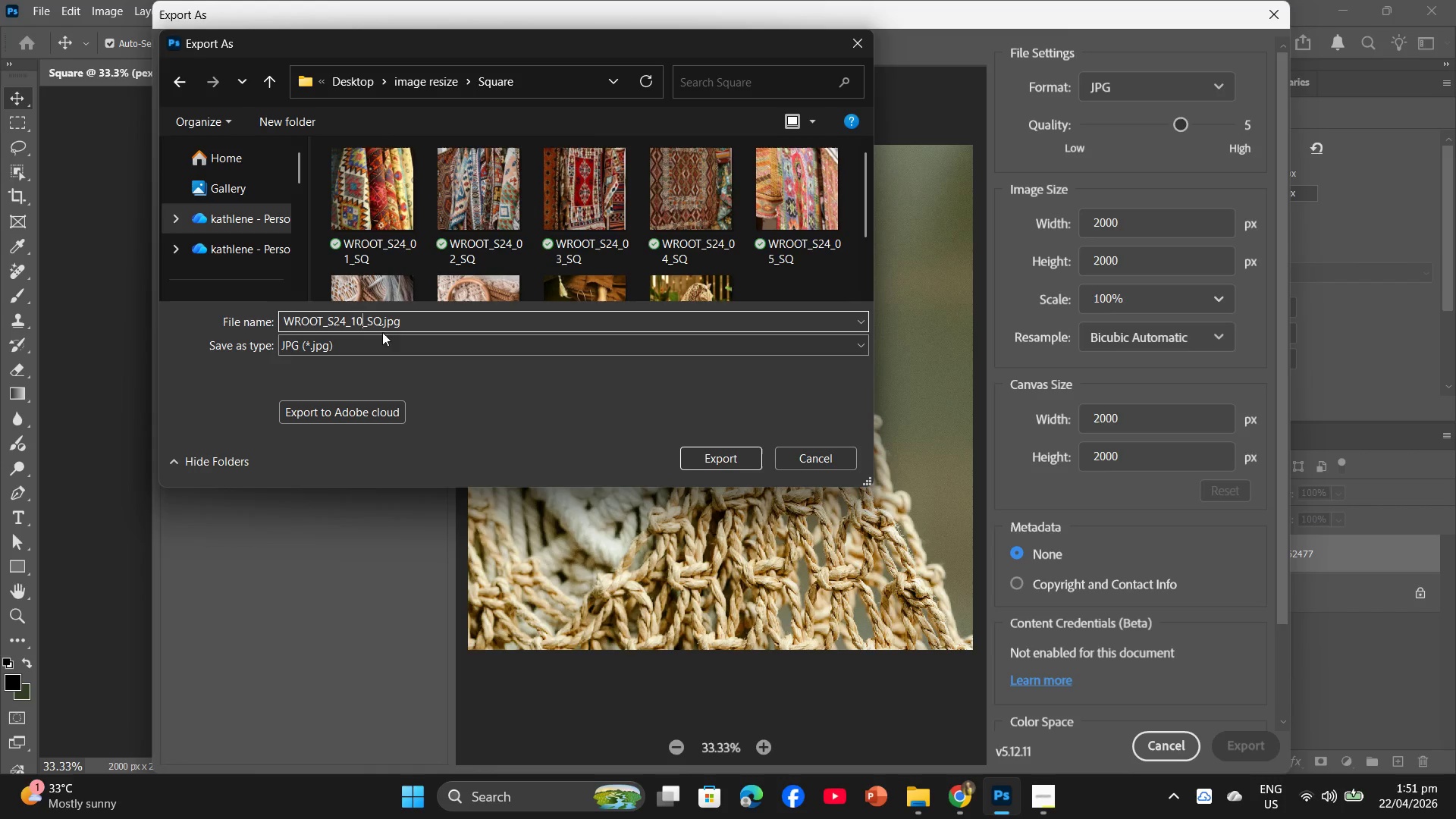 
left_click_drag(start_coordinate=[406, 322], to_coordinate=[276, 328])
 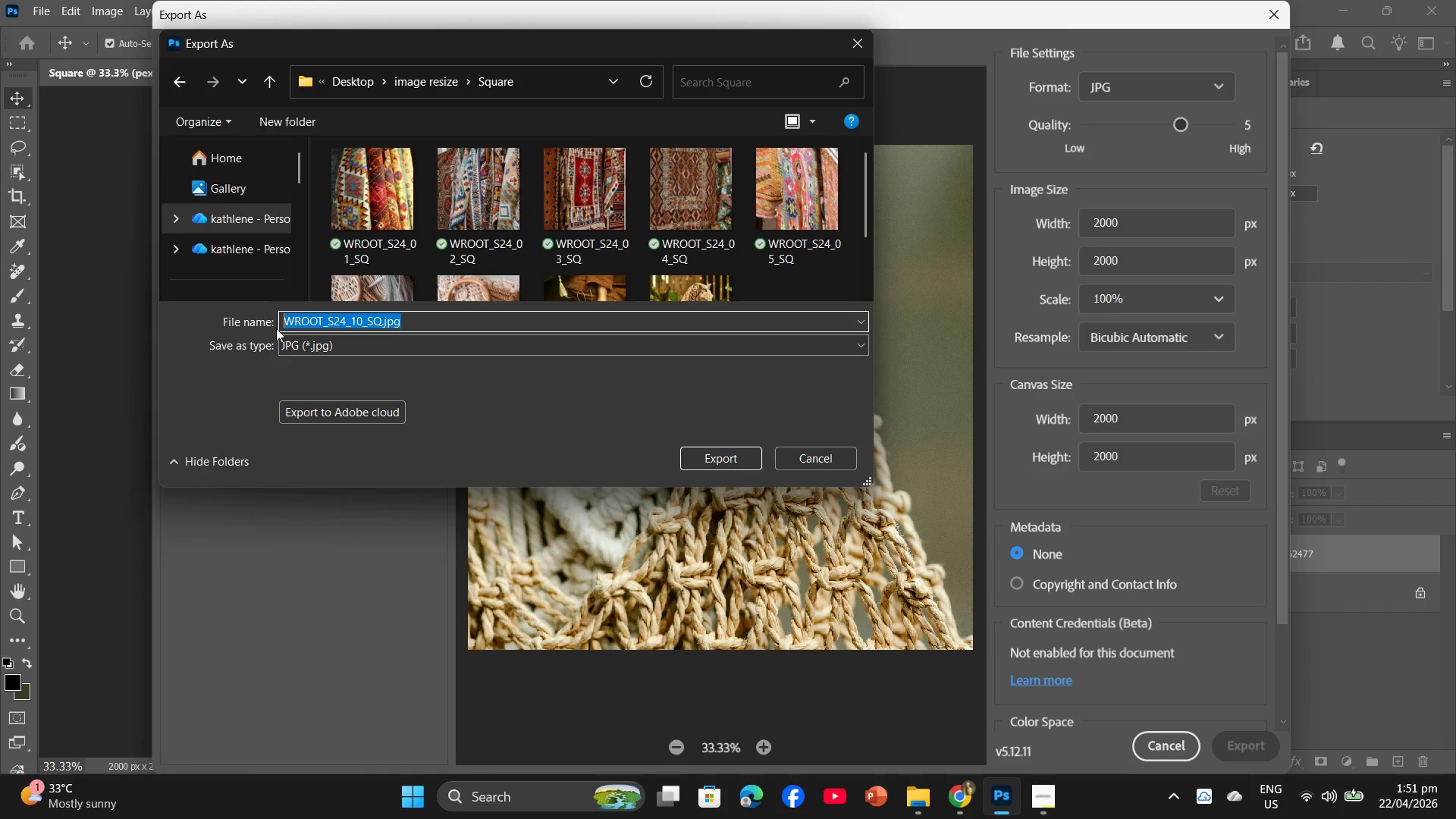 
key(Control+C)
 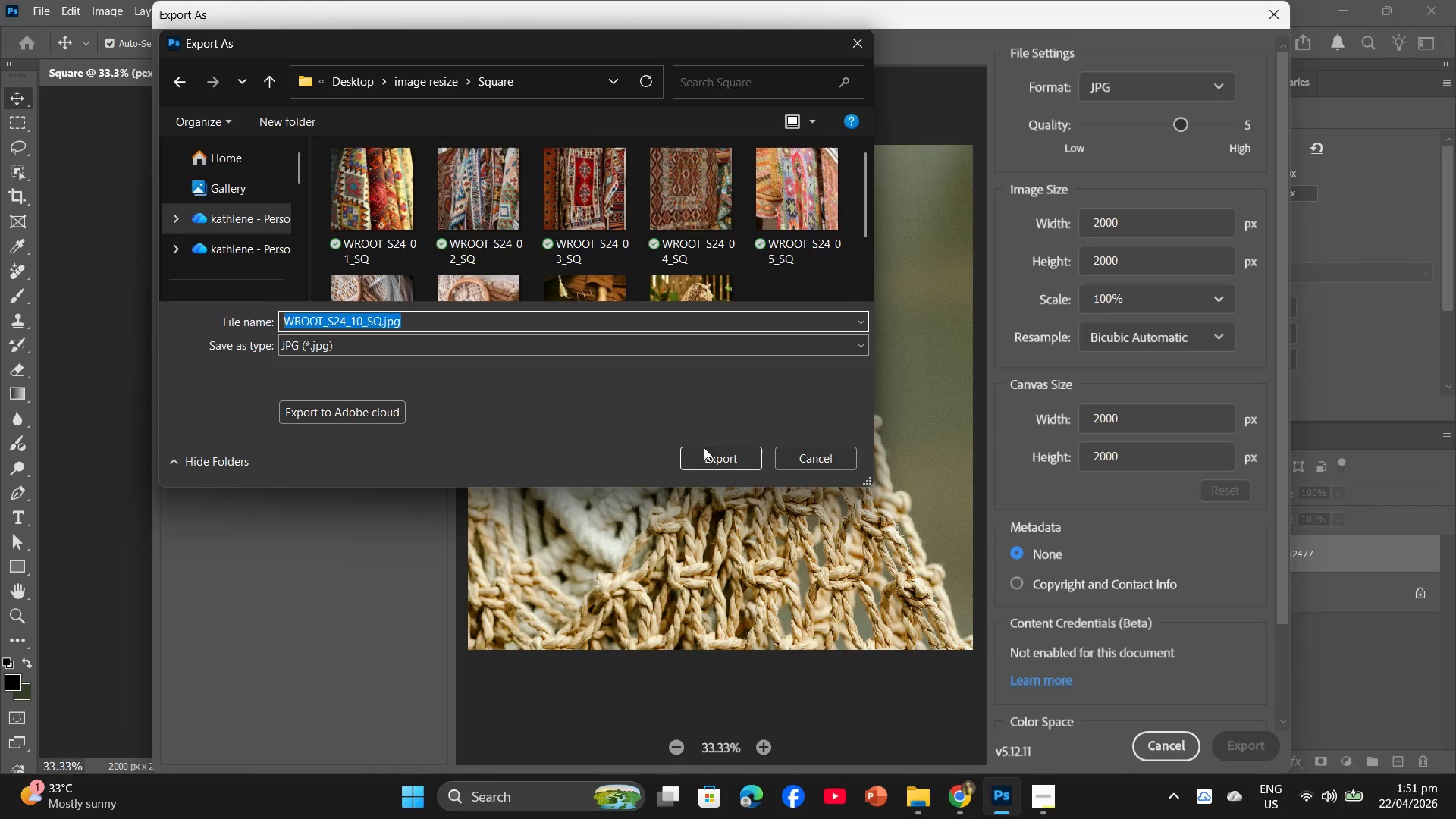 
left_click([711, 454])
 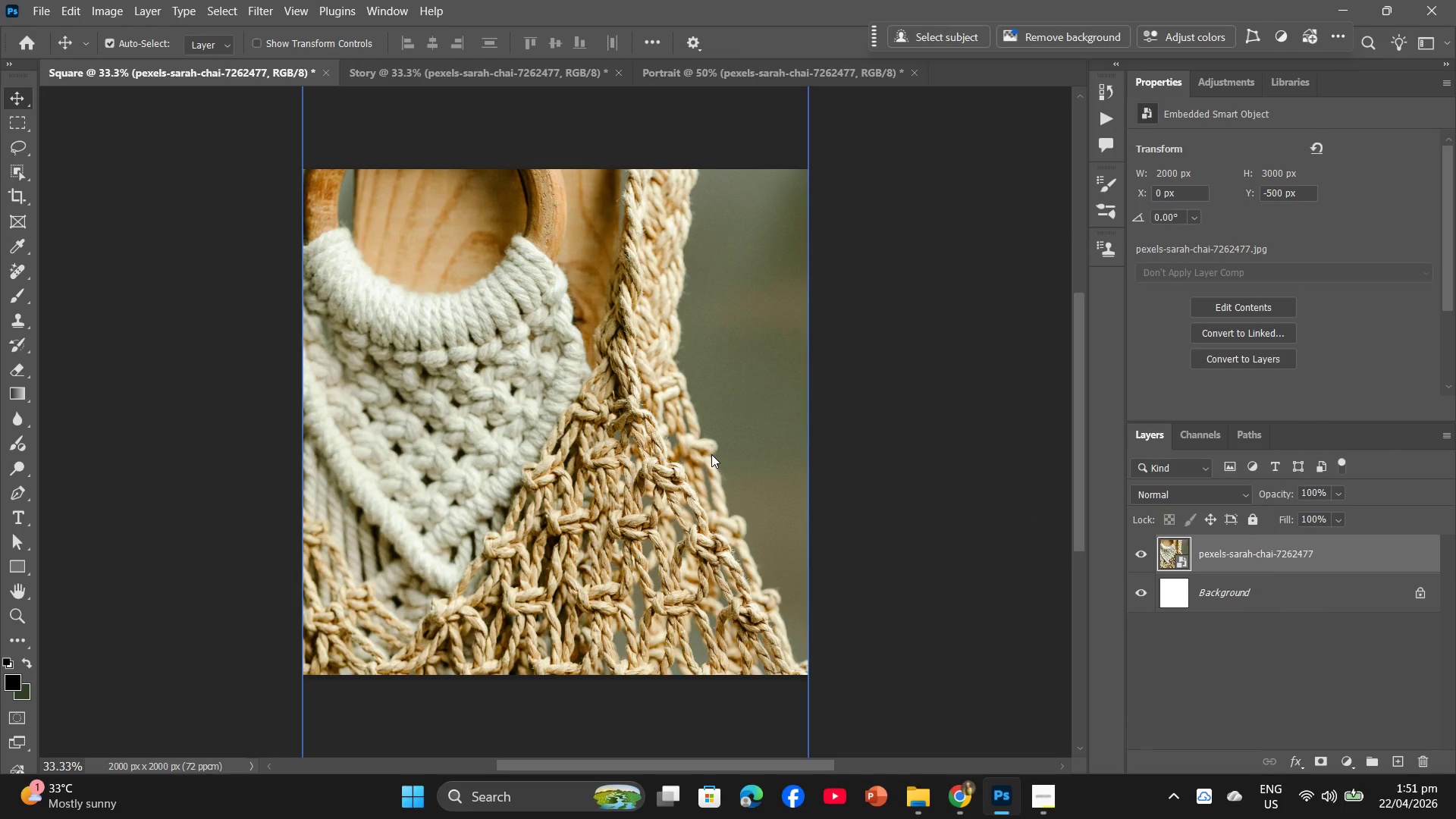 
wait(11.44)
 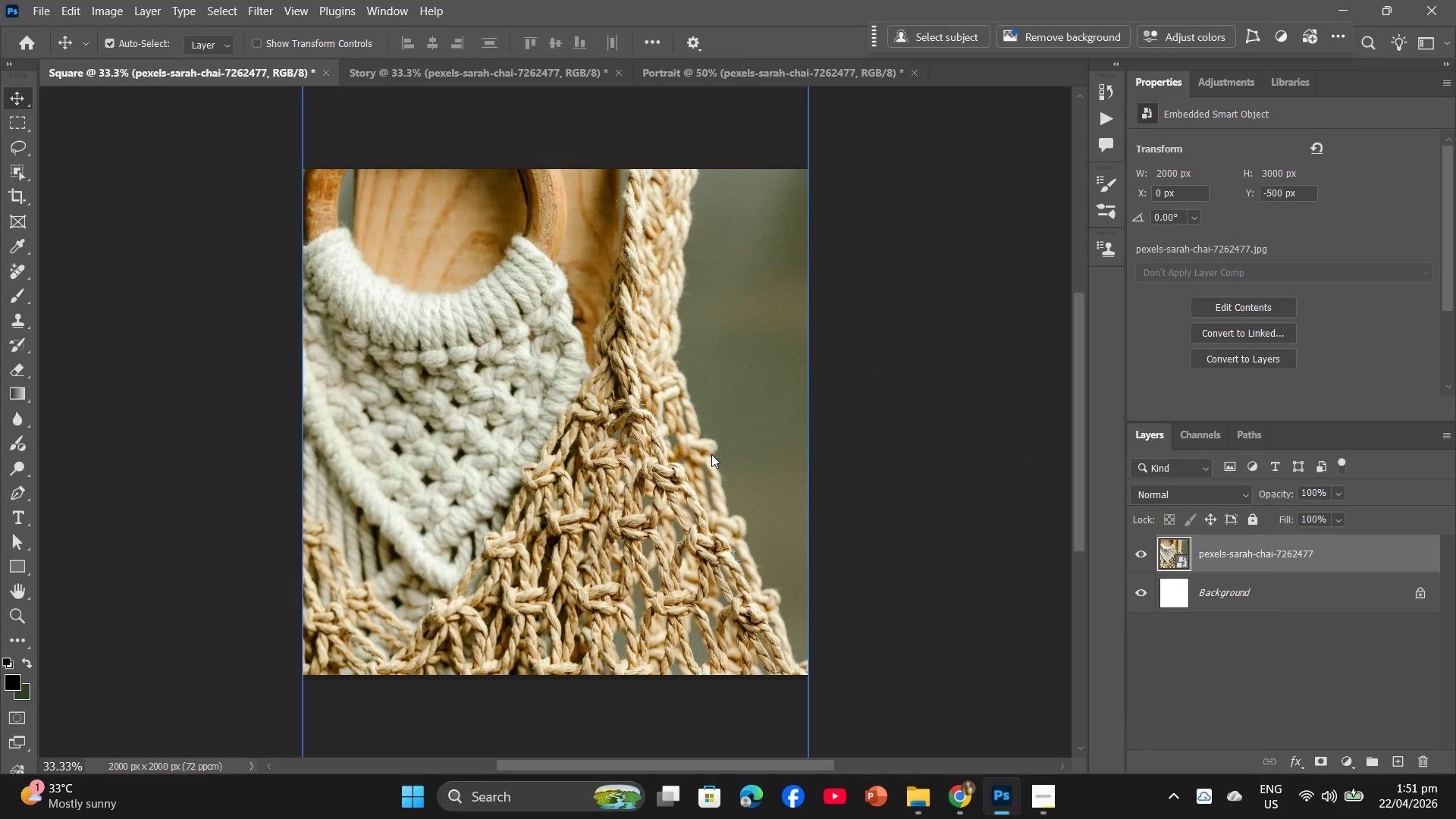 
left_click([419, 64])
 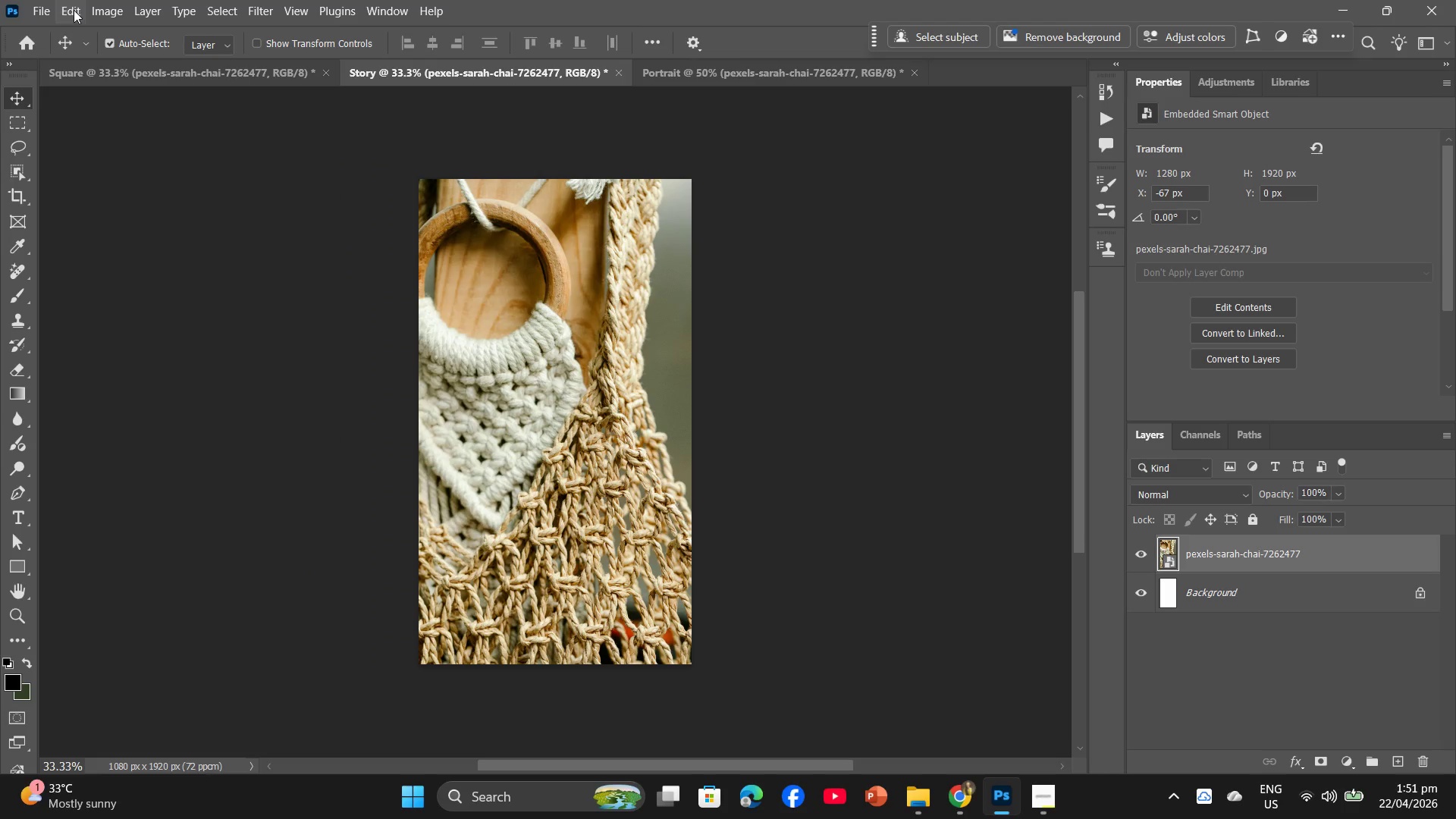 
left_click([38, 3])
 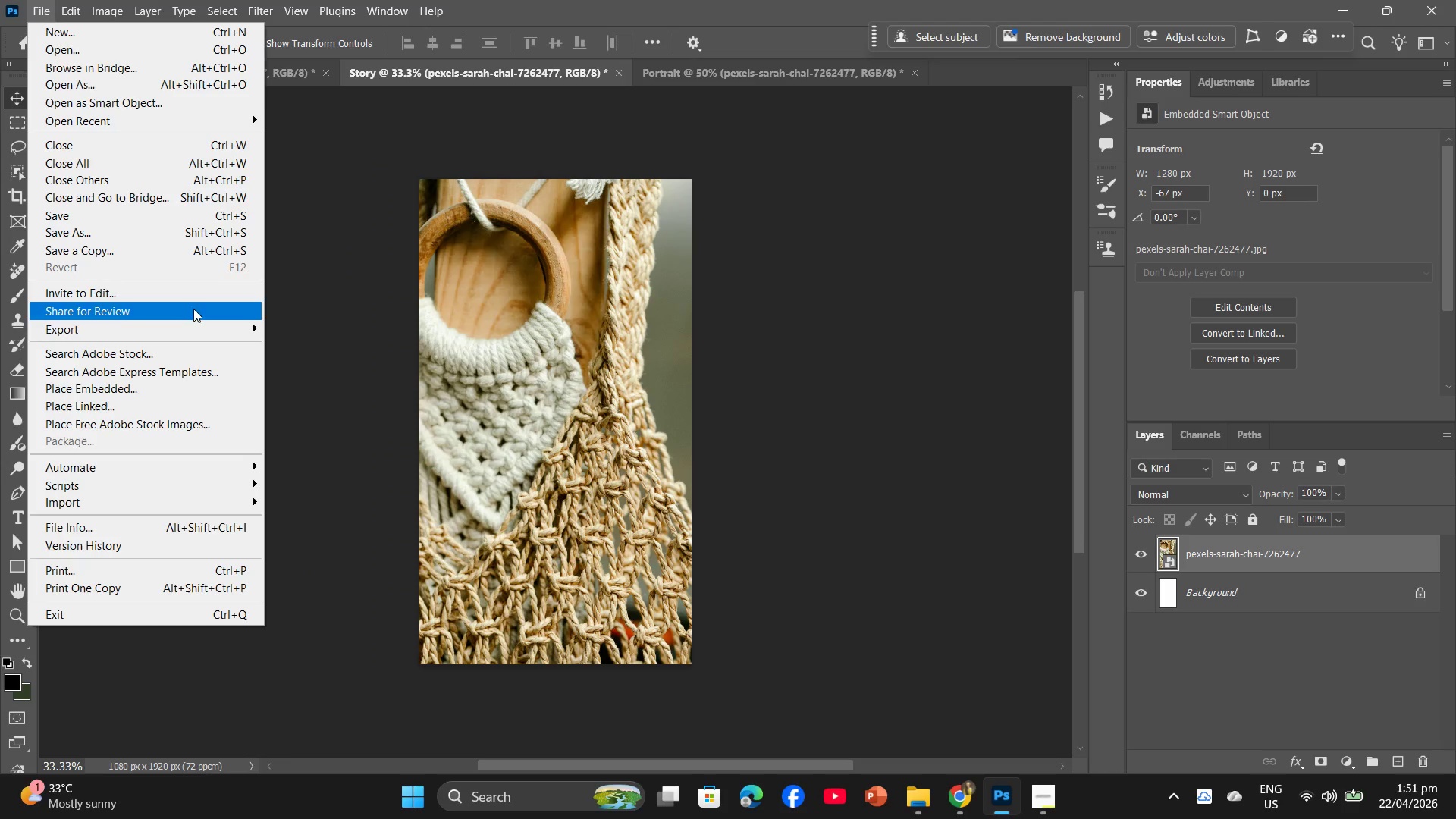 
left_click([184, 331])
 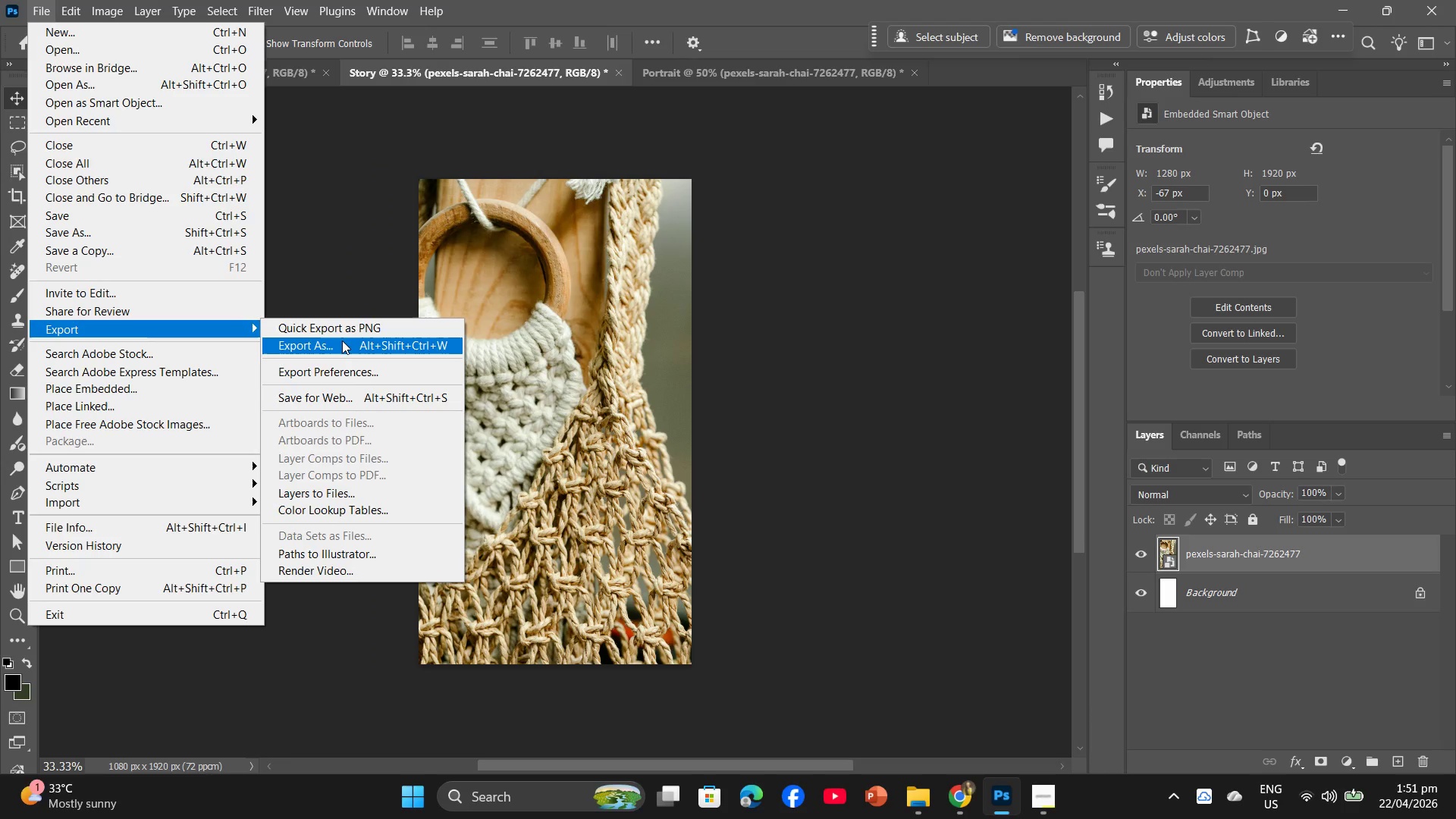 
left_click([342, 340])
 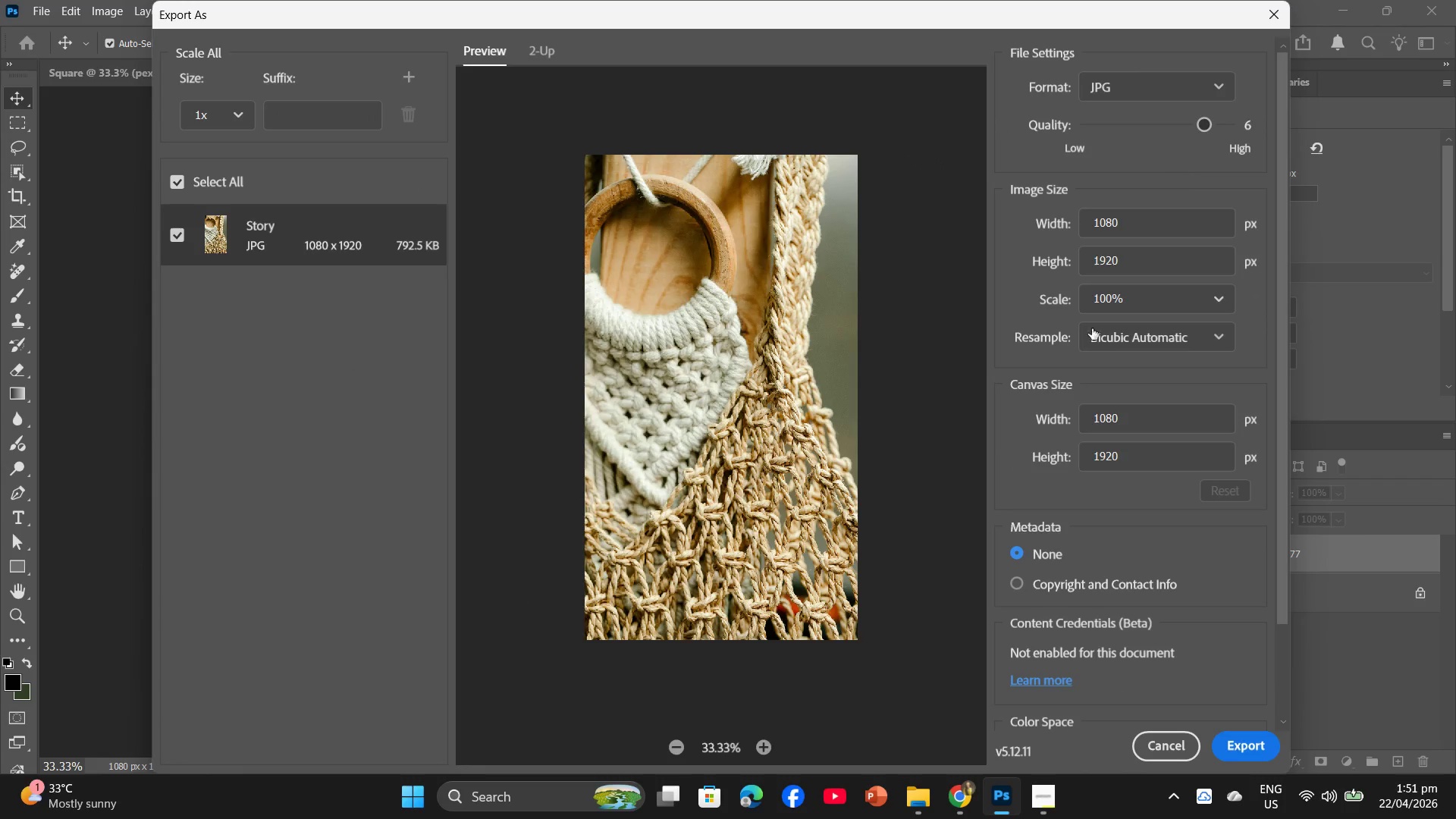 
left_click([1238, 743])
 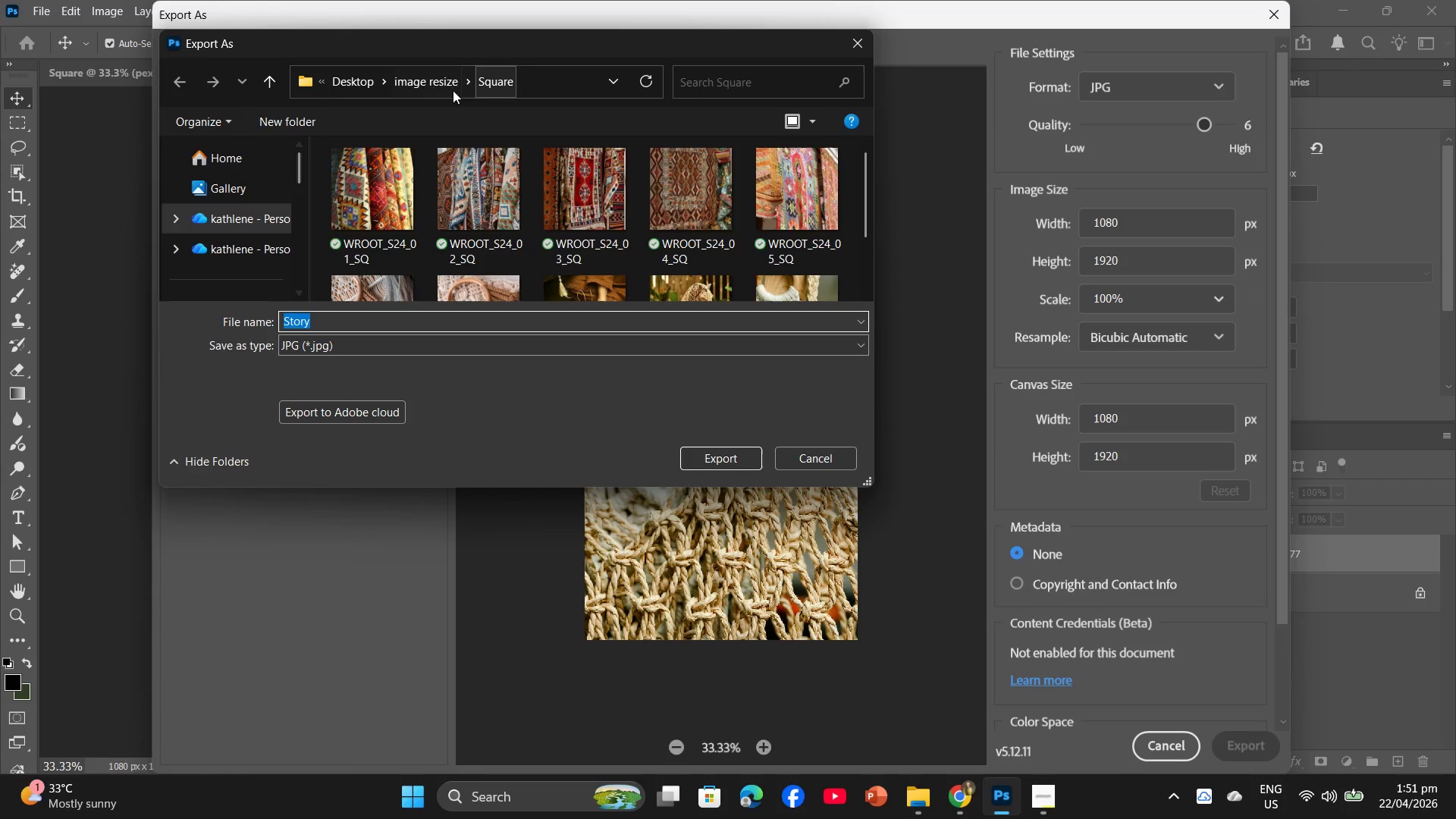 
left_click([425, 90])
 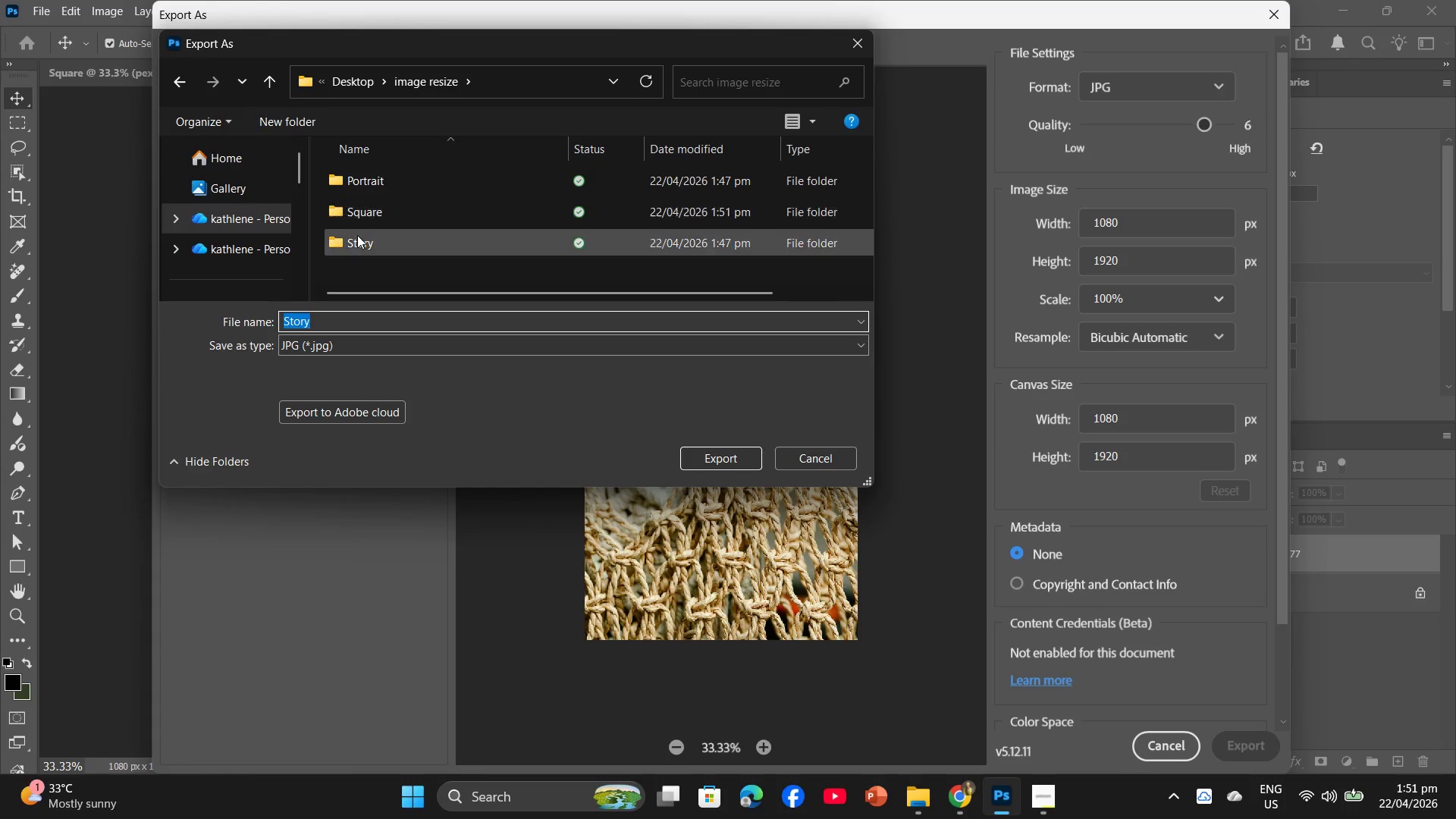 
double_click([359, 237])
 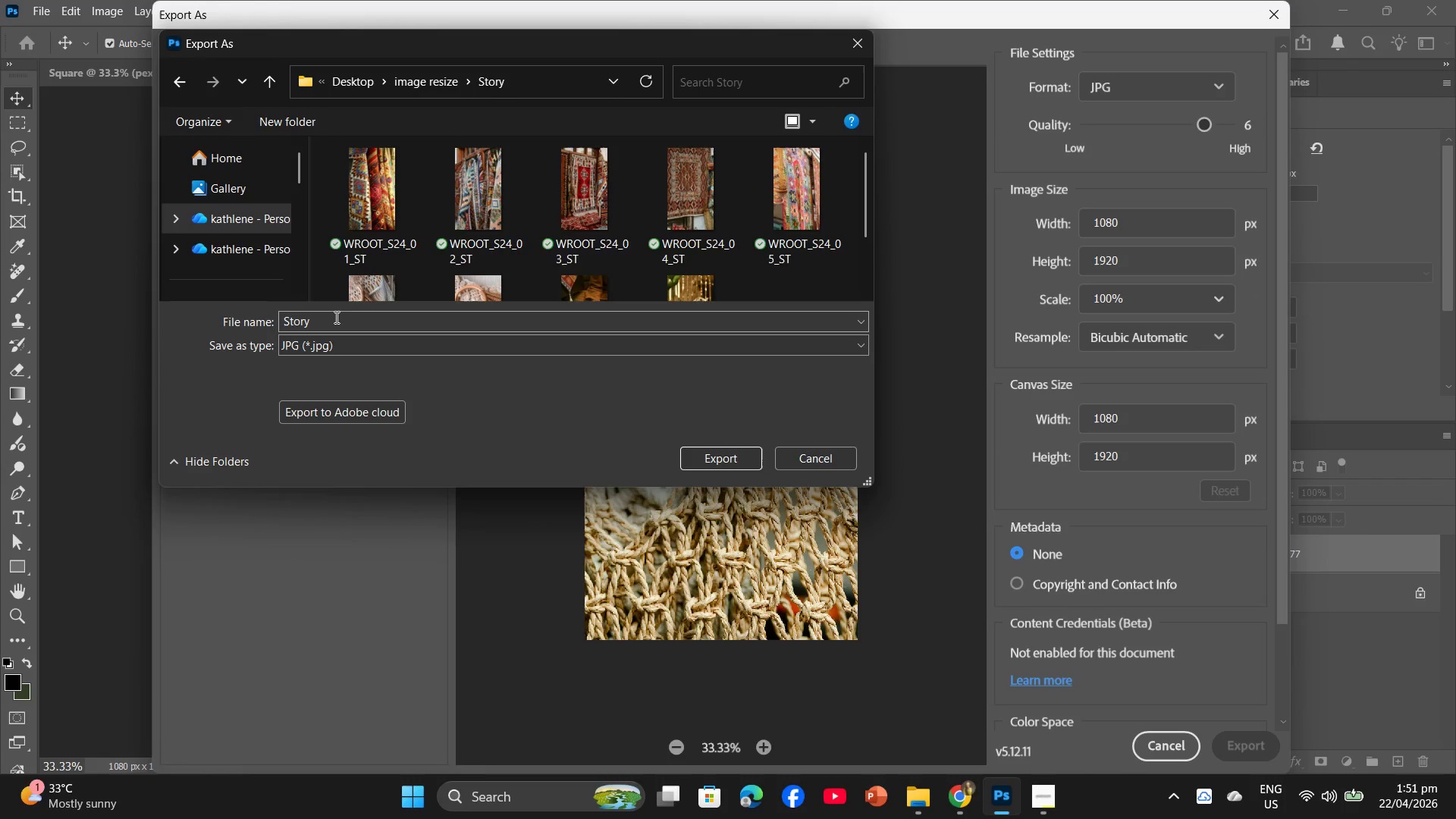 
left_click([334, 318])
 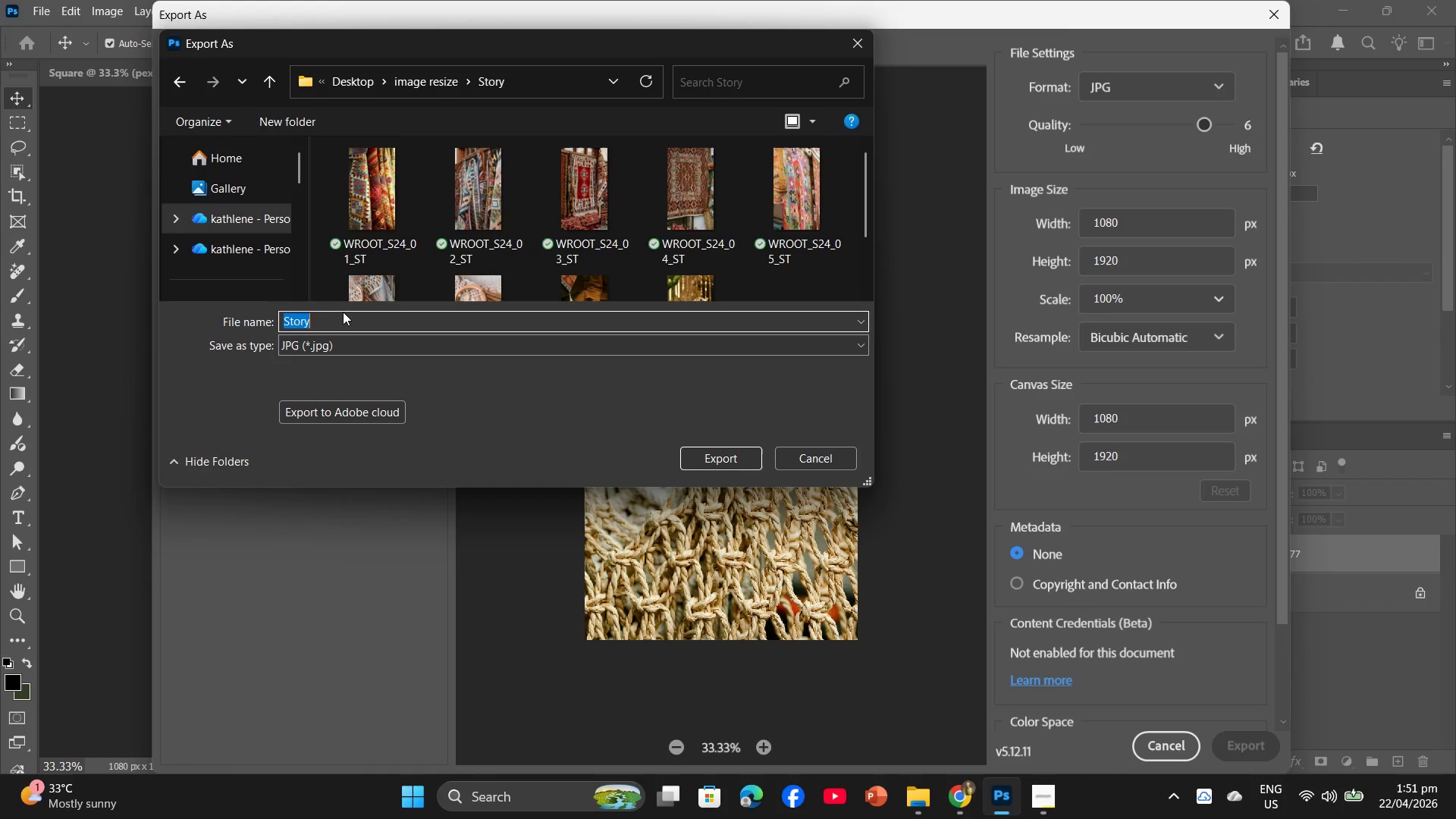 
key(Control+V)
 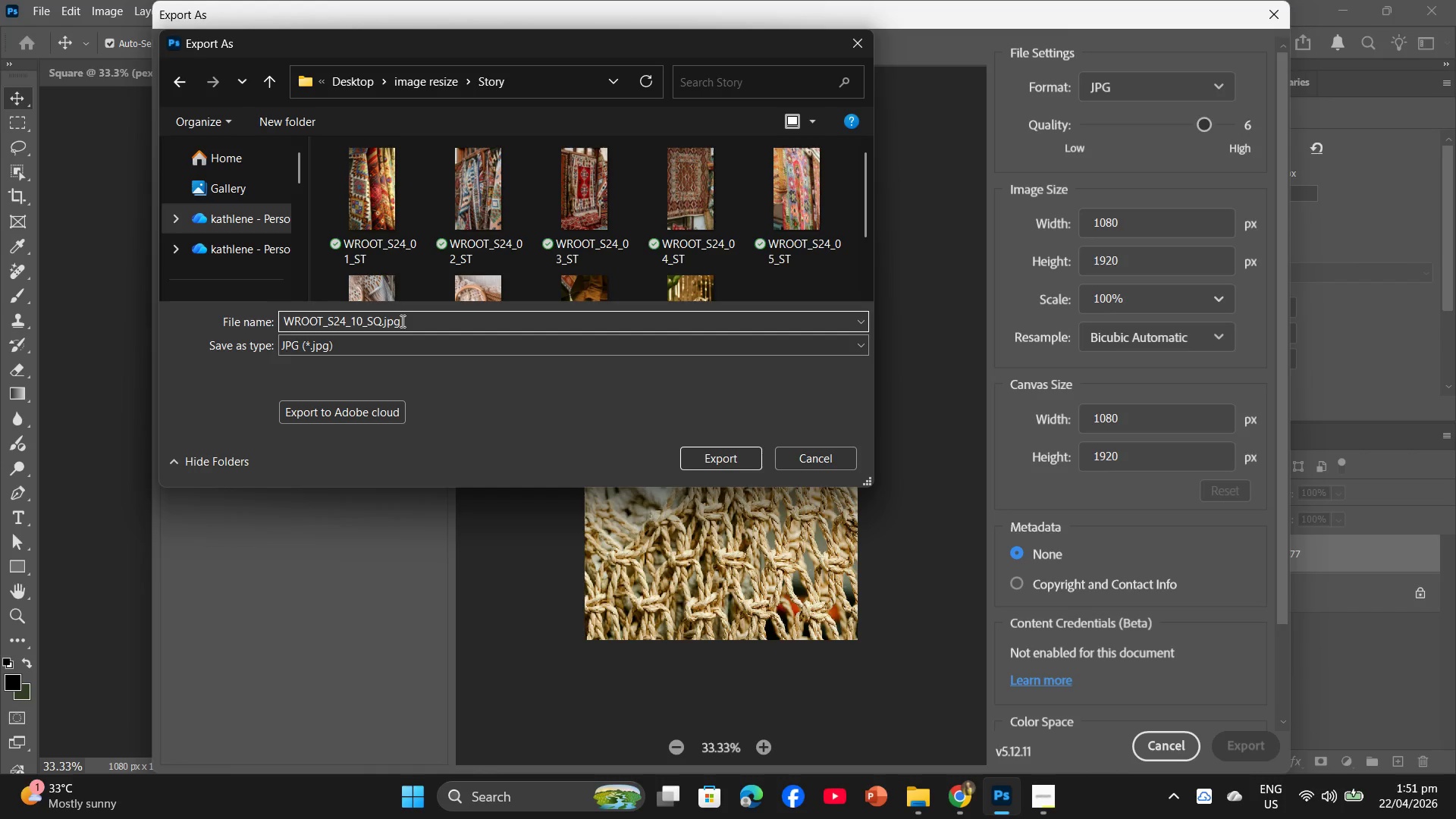 
key(ArrowLeft)
 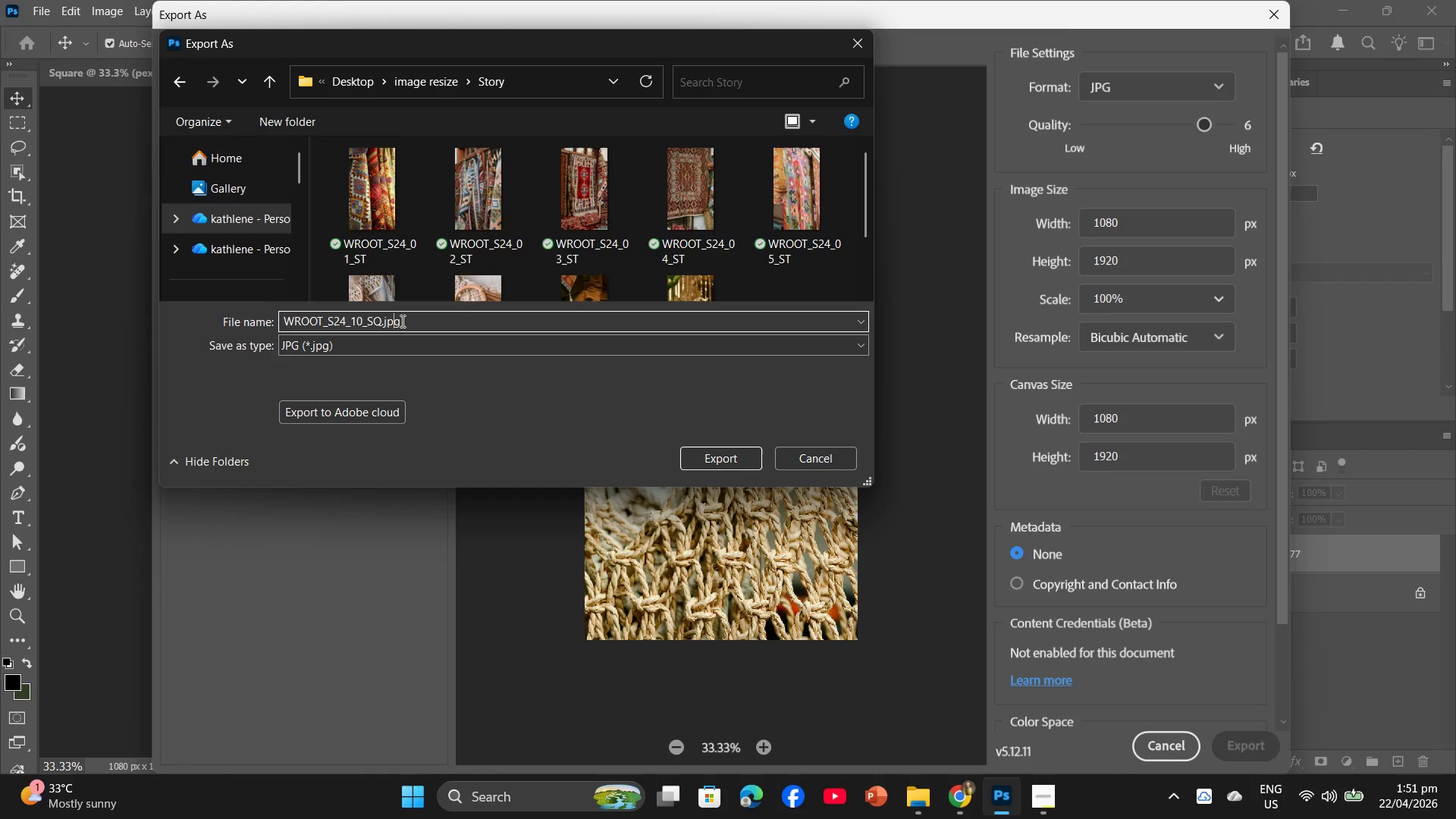 
key(ArrowLeft)
 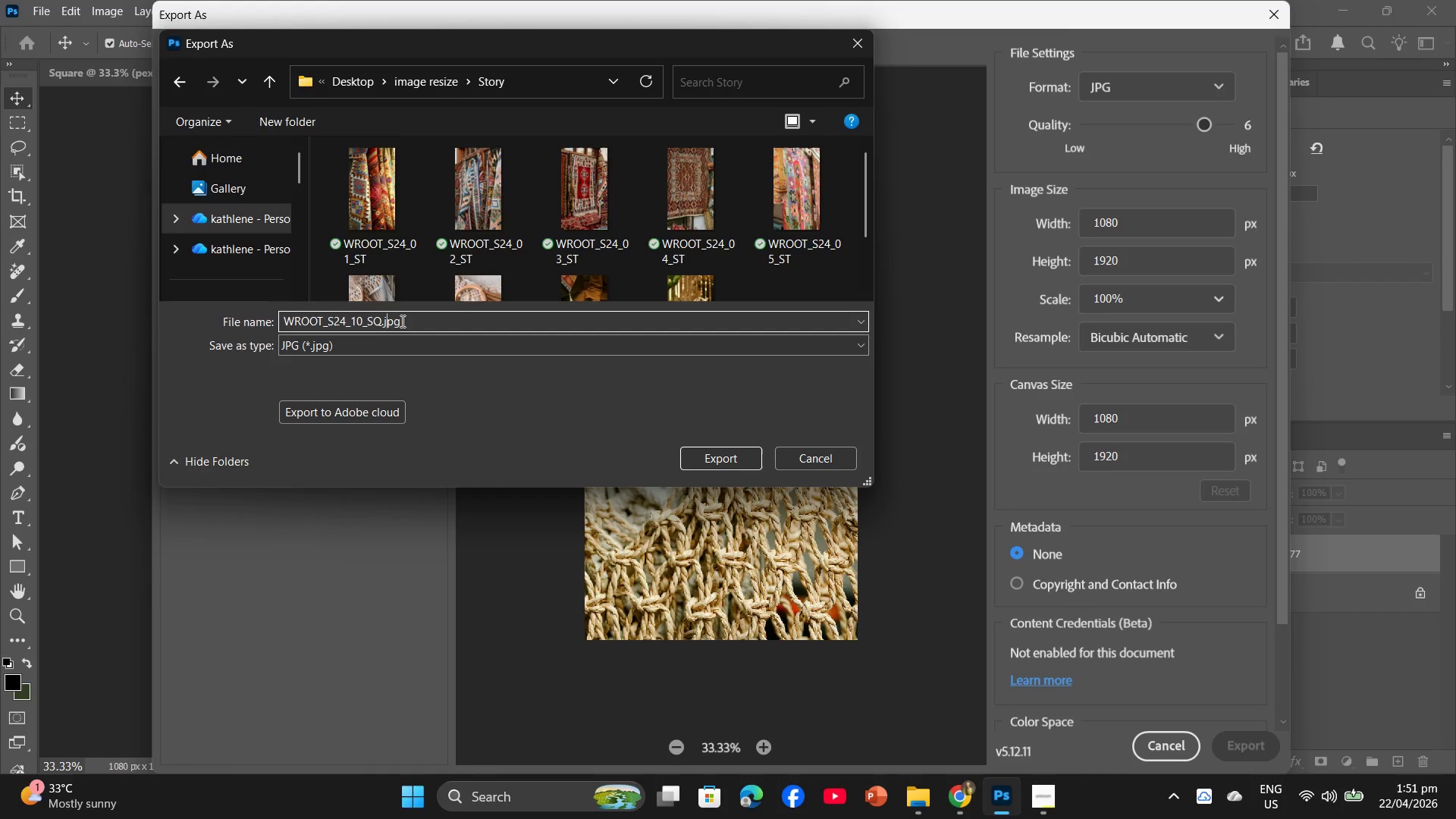 
key(ArrowLeft)
 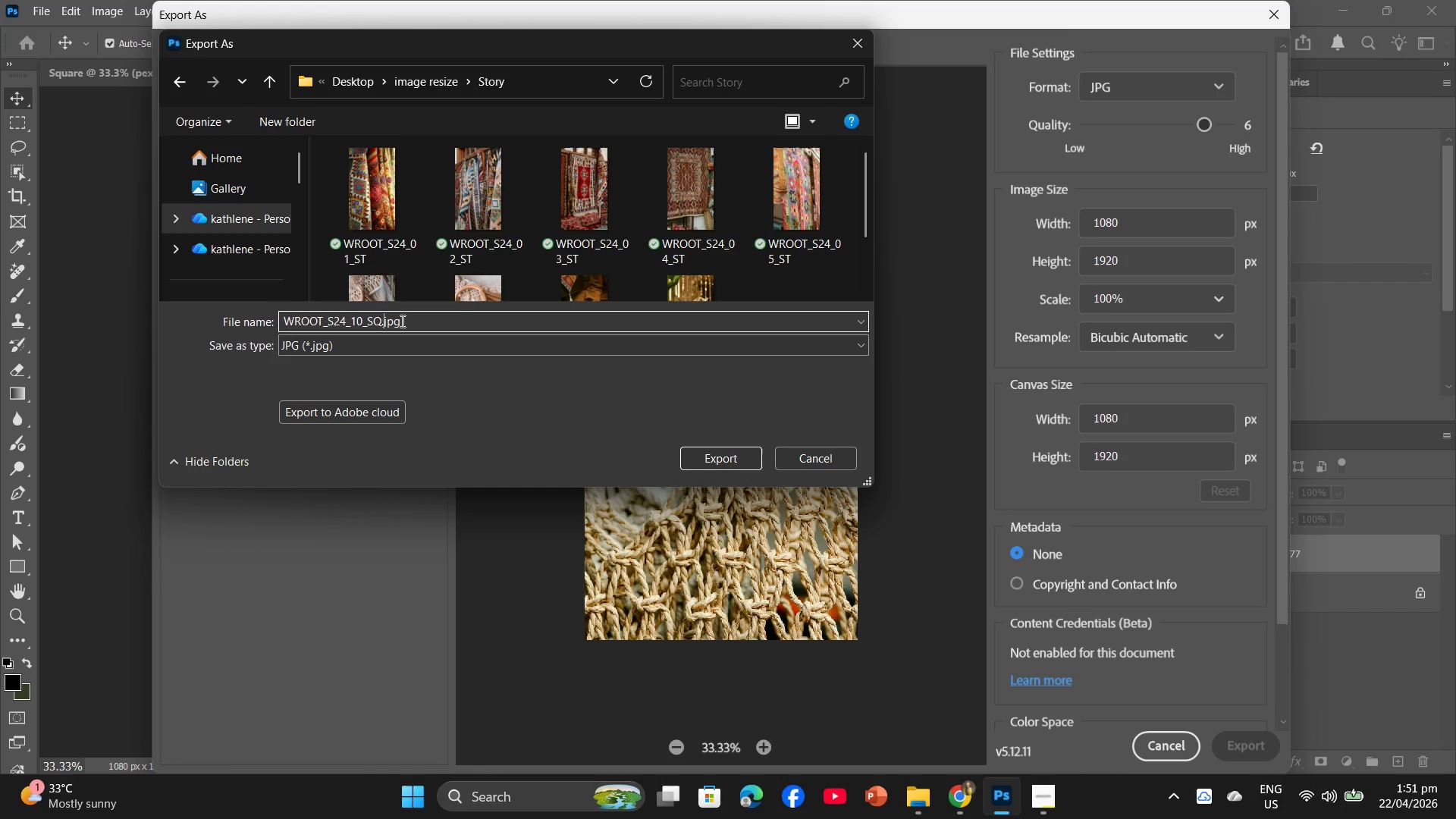 
key(ArrowLeft)
 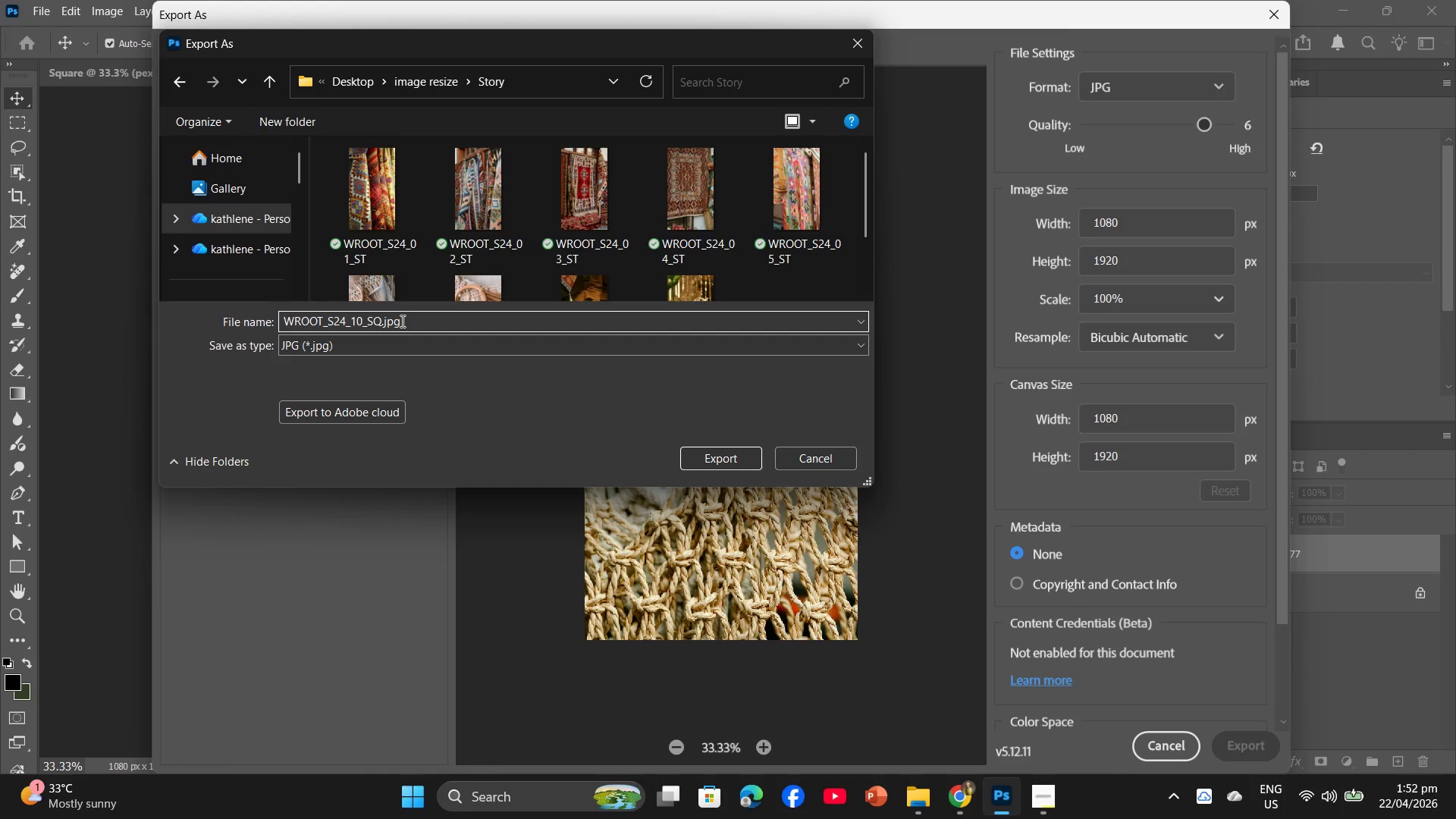 
key(Backspace)
 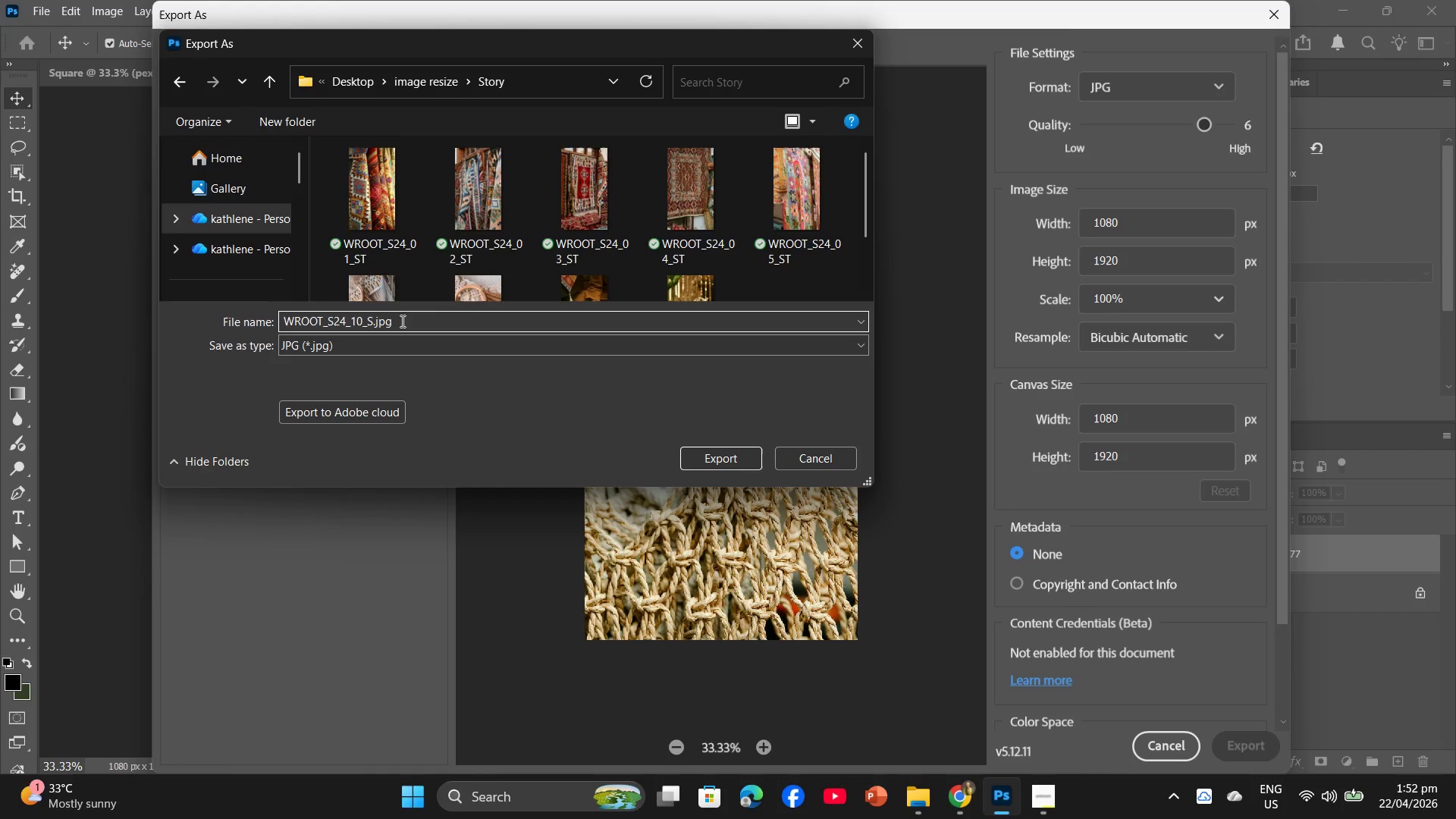 
key(T)
 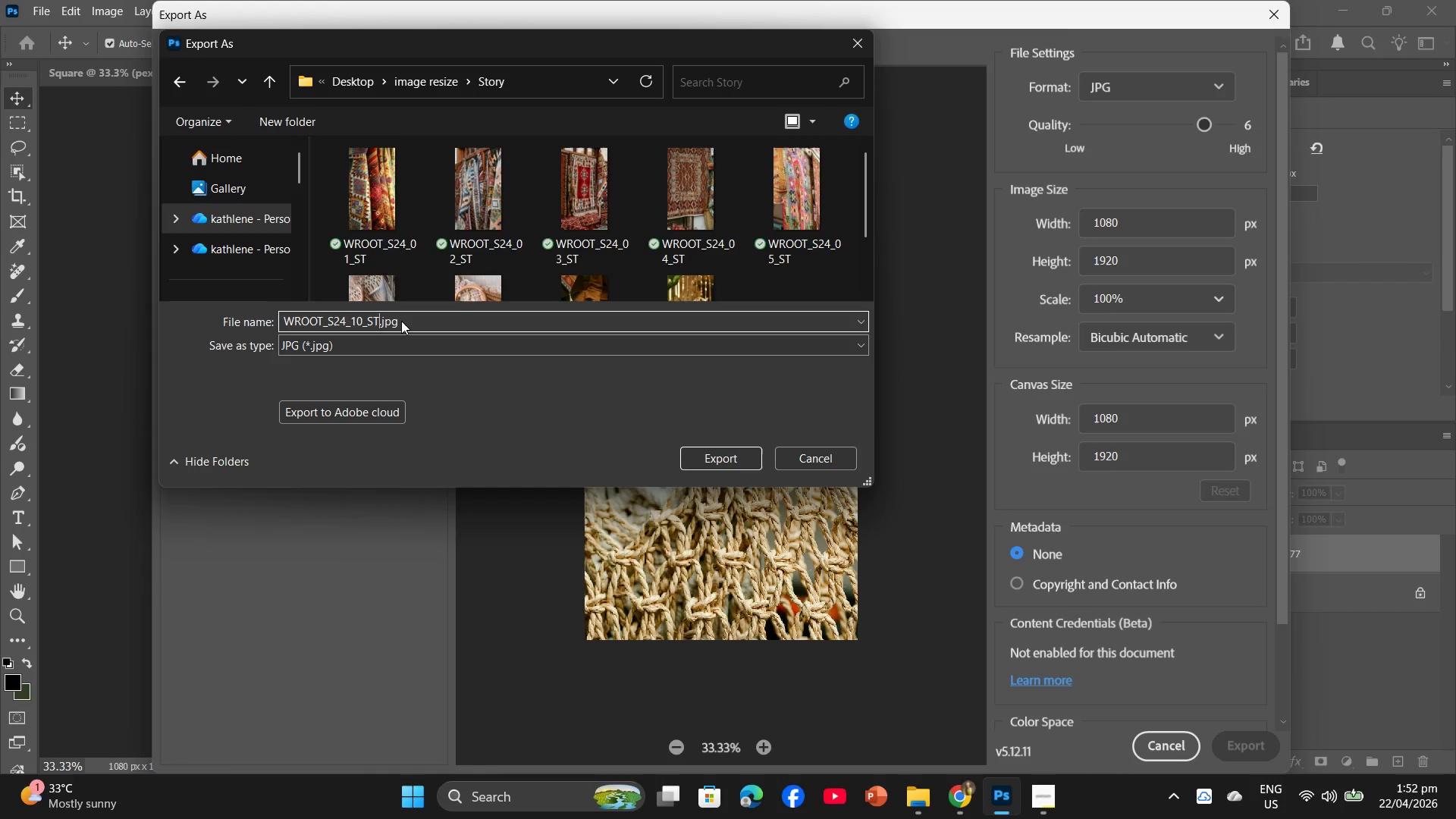 
key(Enter)
 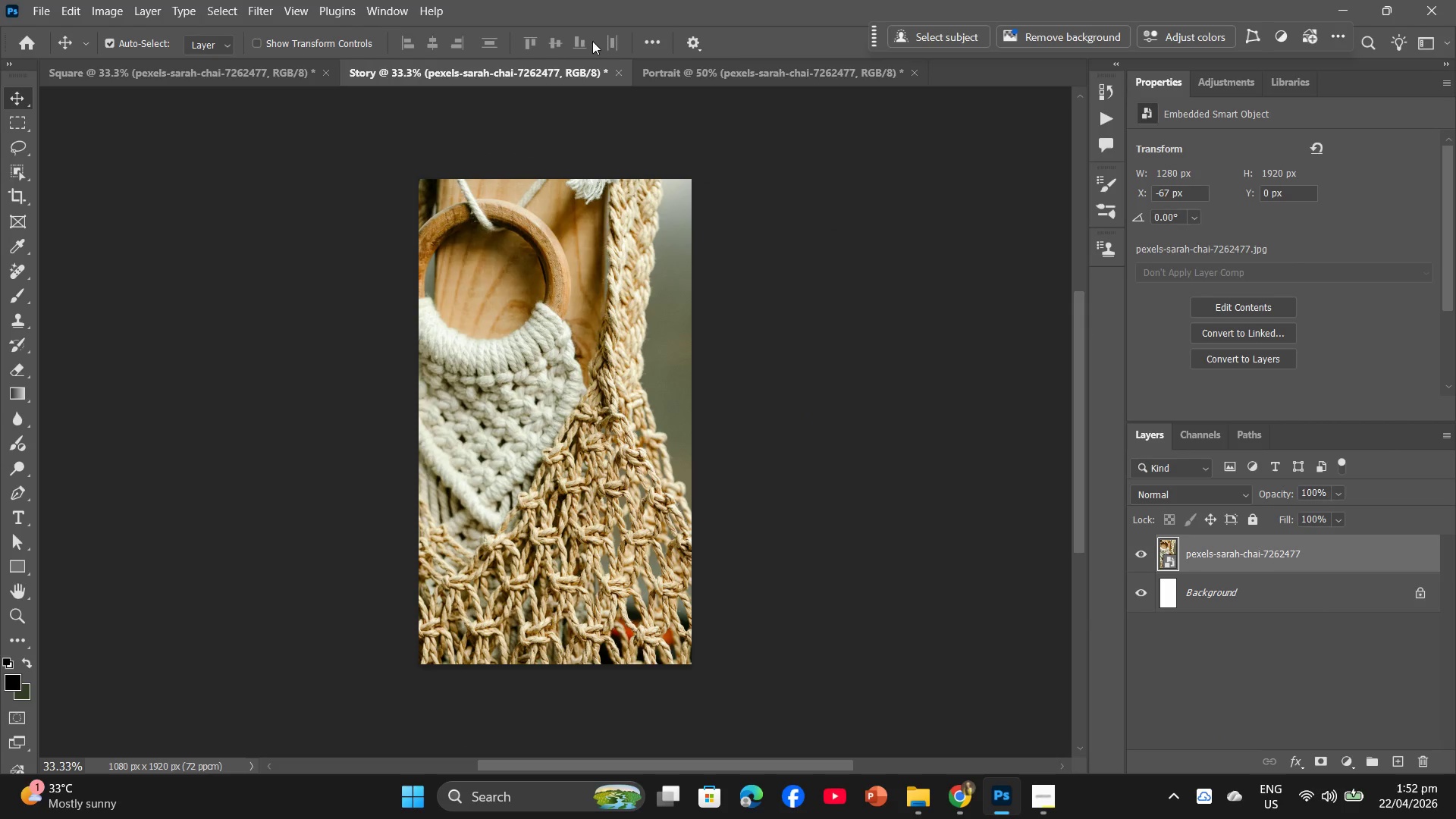 
left_click([667, 69])
 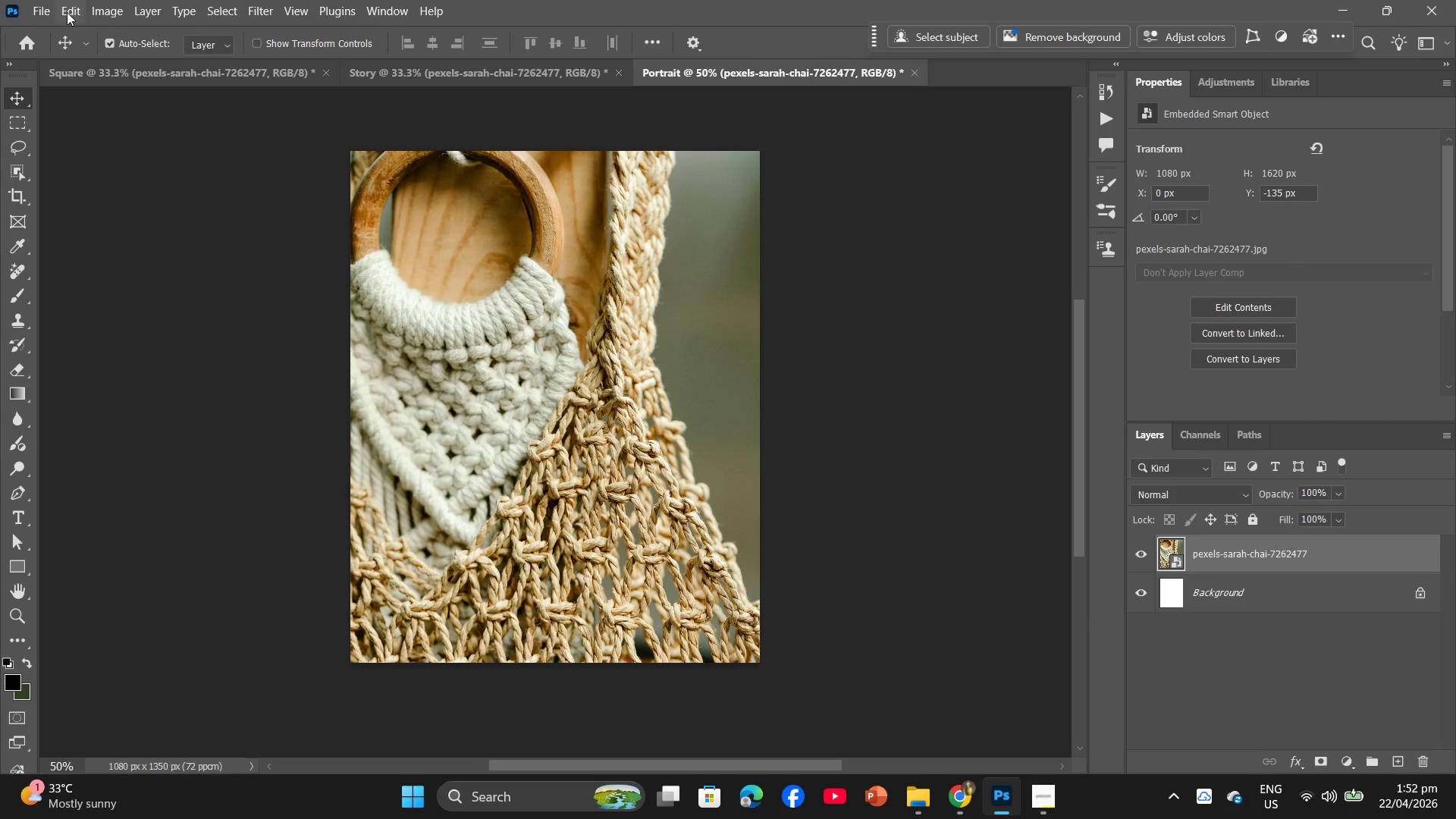 
left_click([31, 2])
 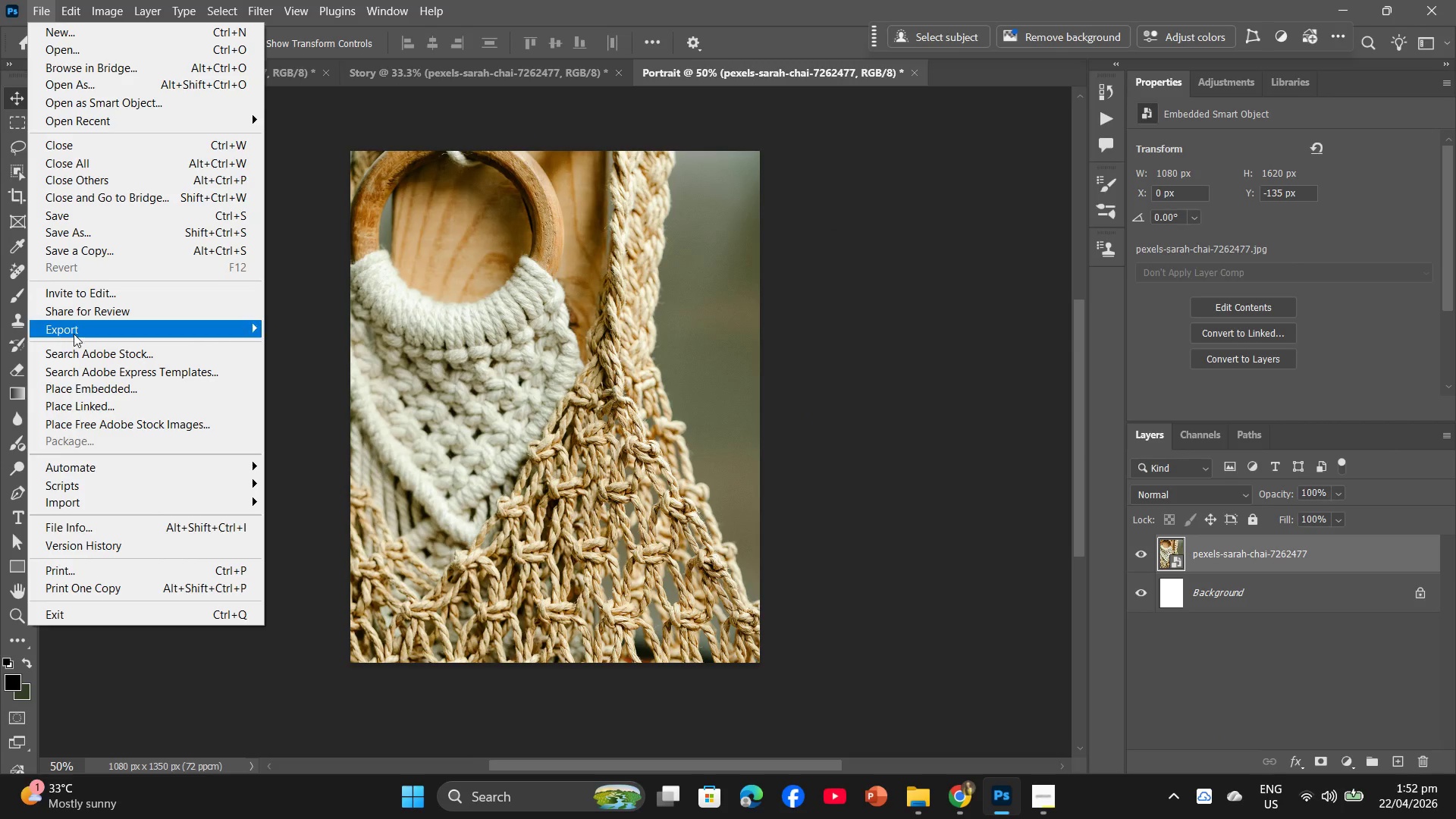 
left_click([74, 334])
 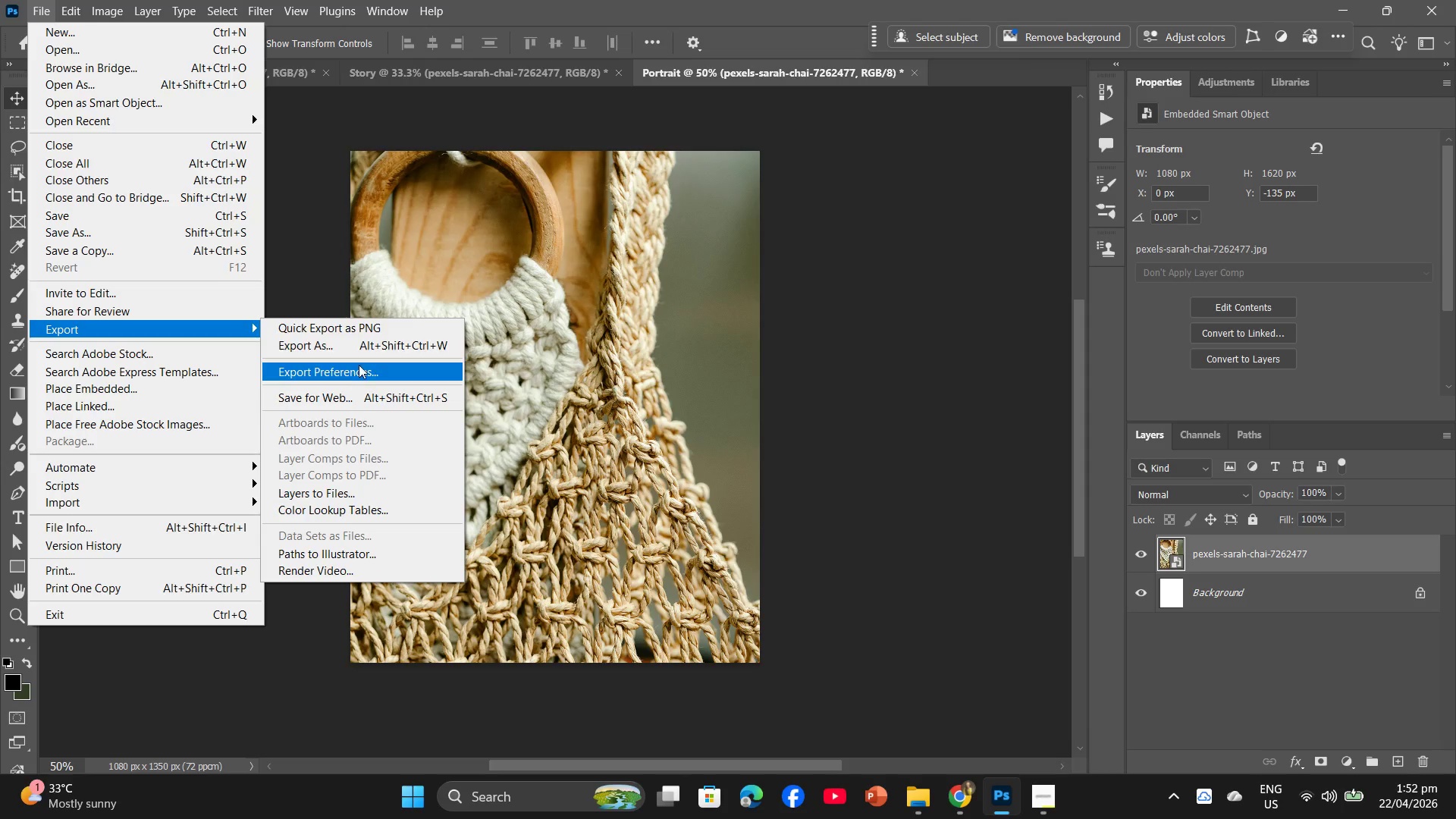 
left_click([366, 353])
 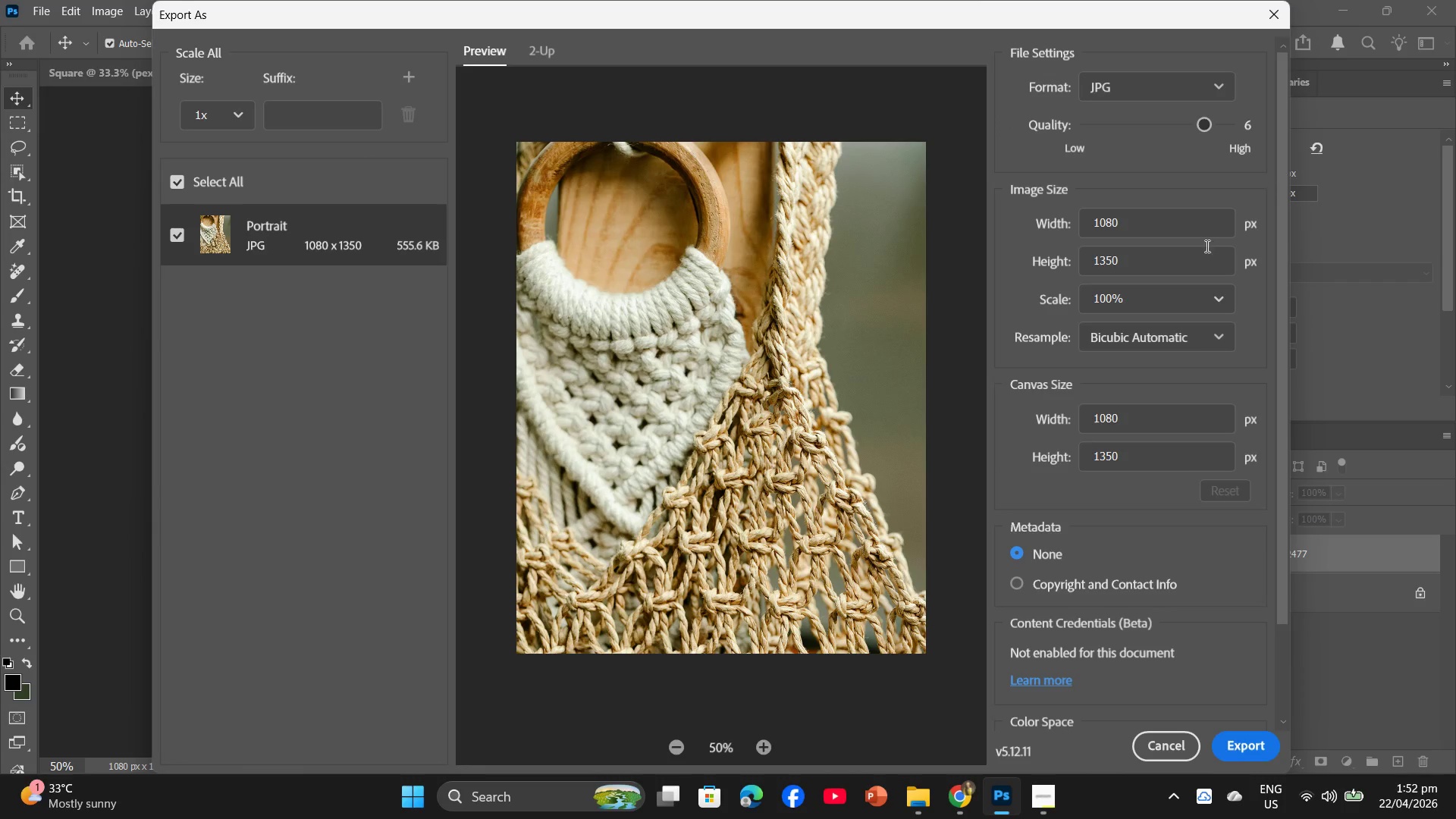 
left_click([1237, 740])
 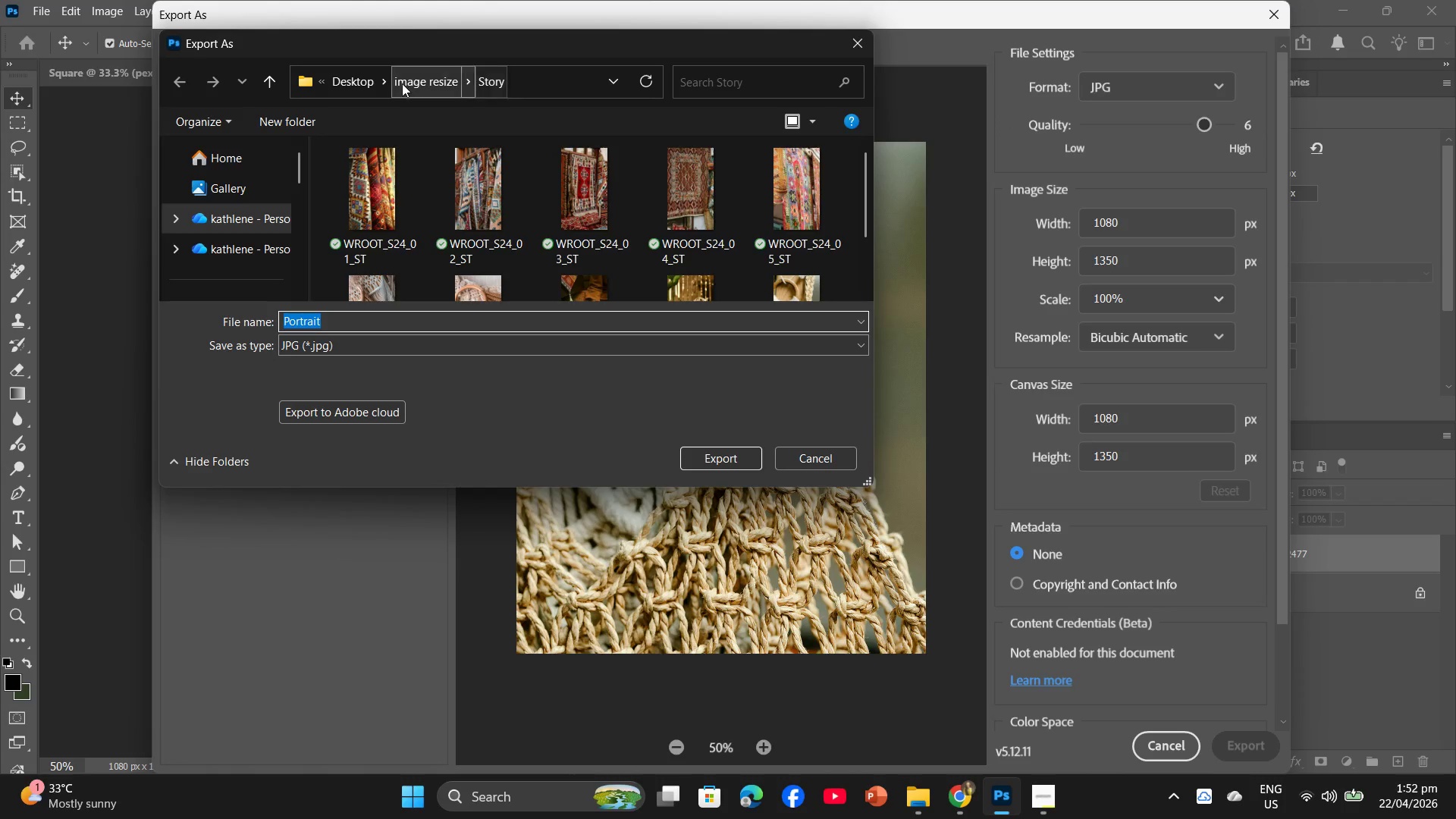 
left_click([401, 85])
 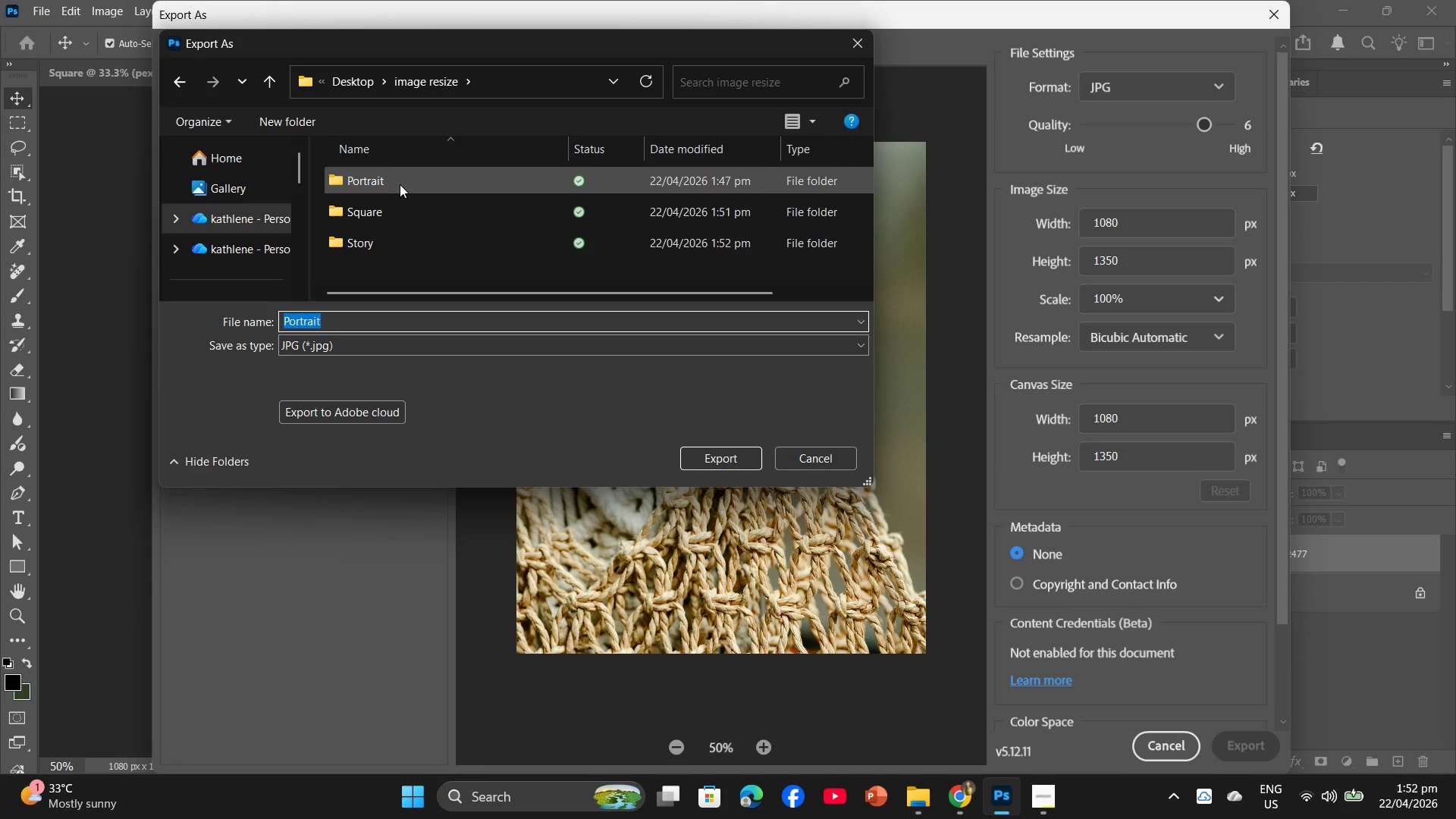 
double_click([400, 184])
 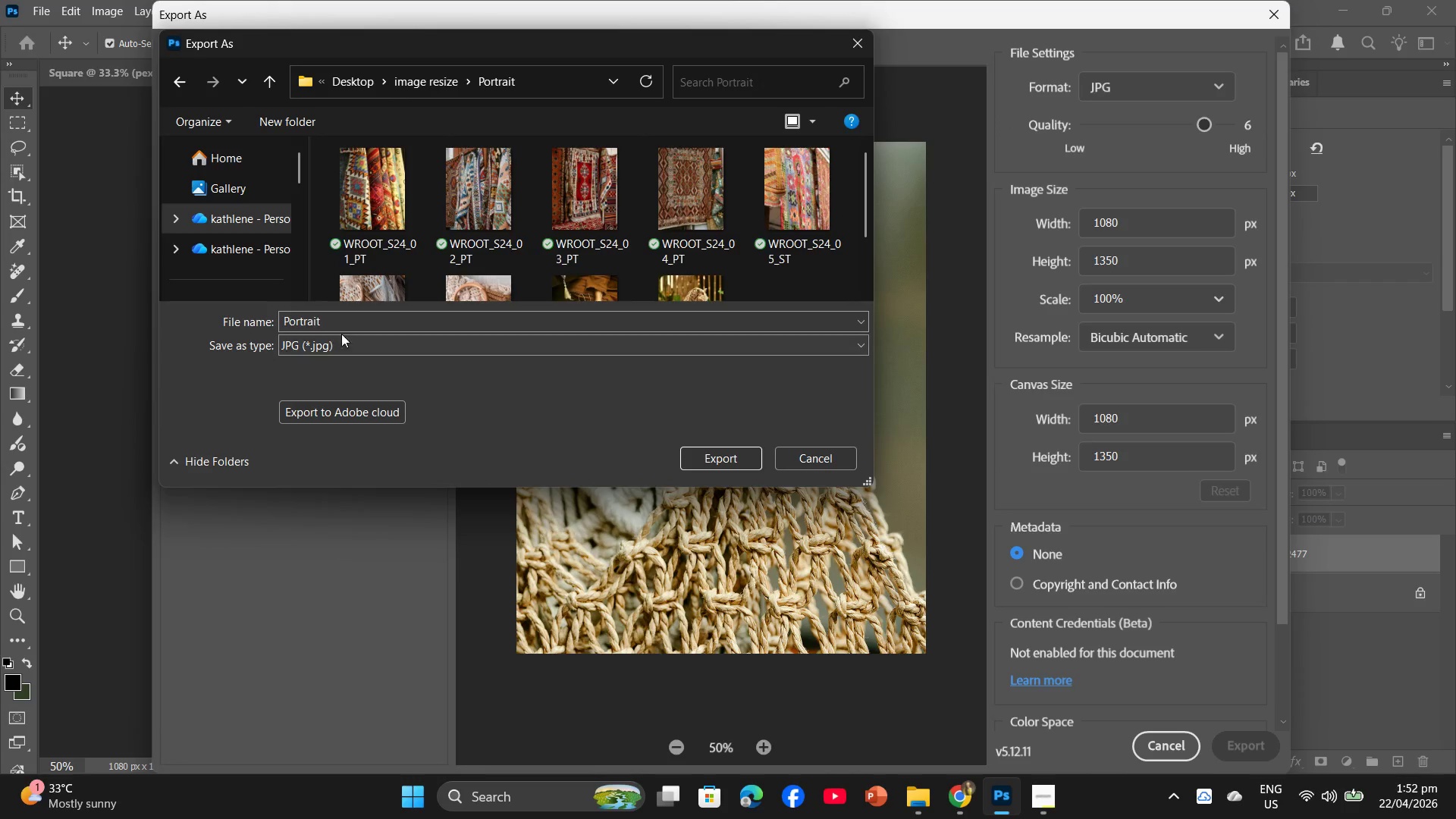 
left_click([347, 323])
 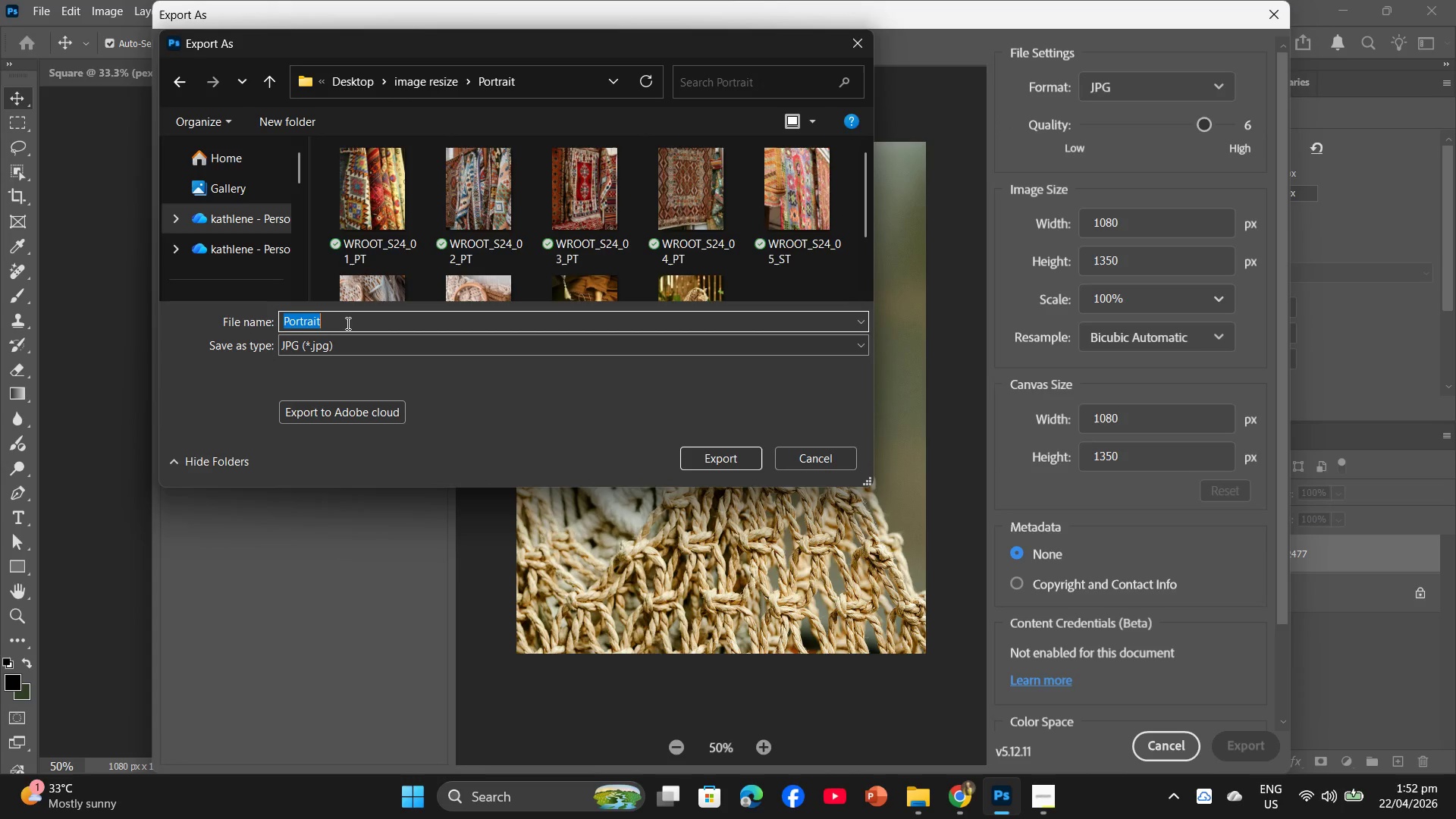 
key(Control+V)
 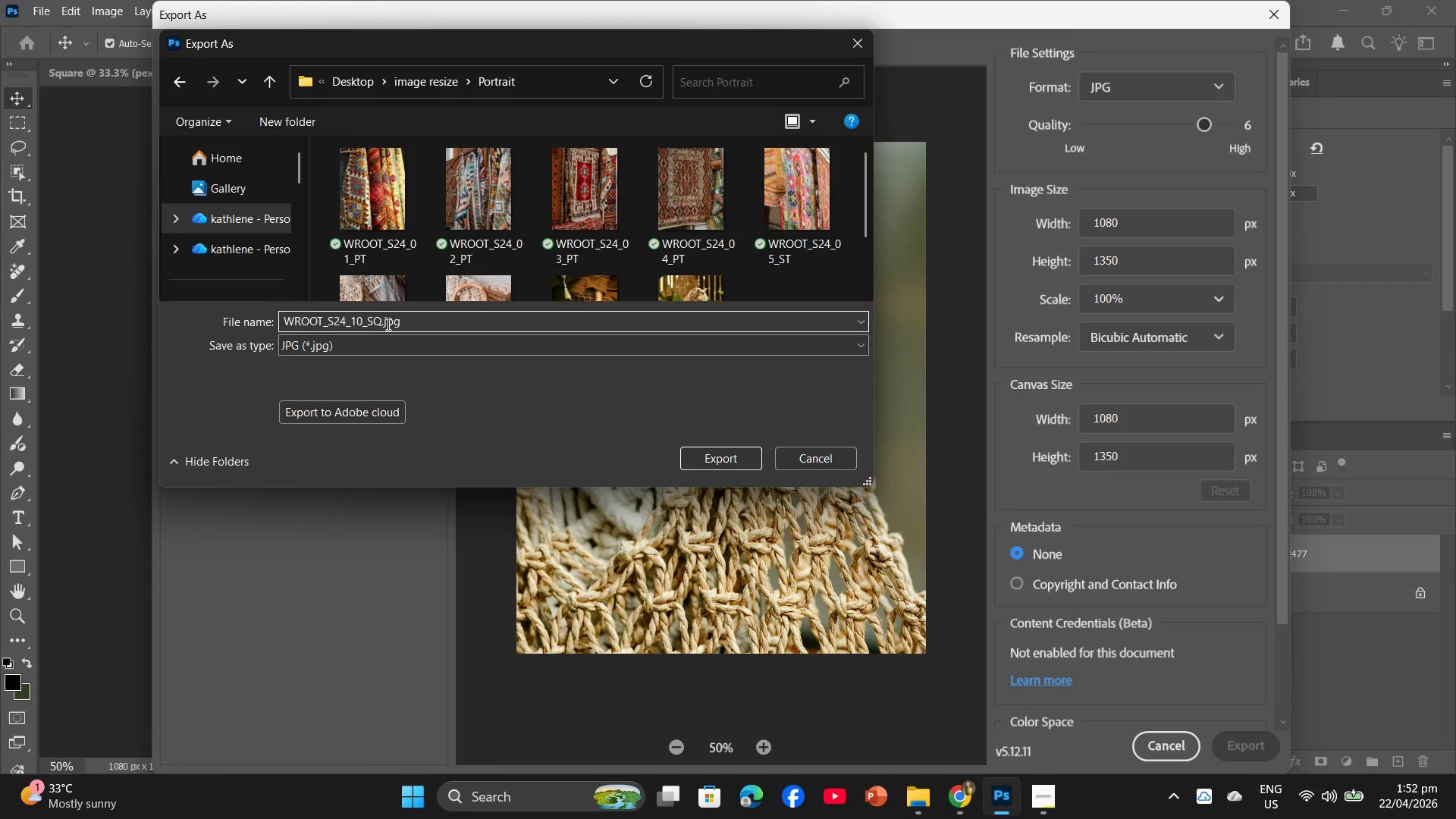 
key(ArrowLeft)
 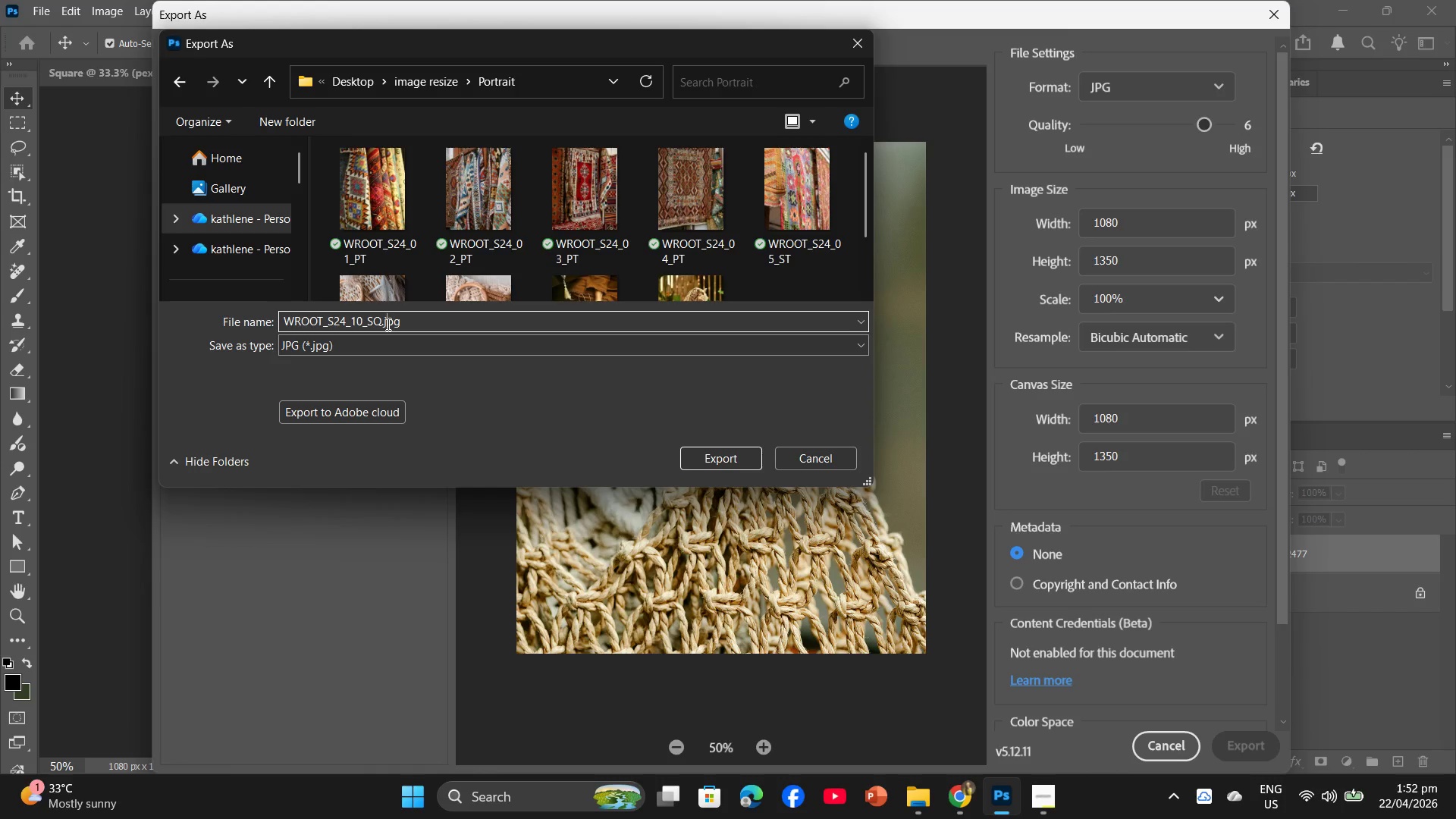 
key(ArrowLeft)
 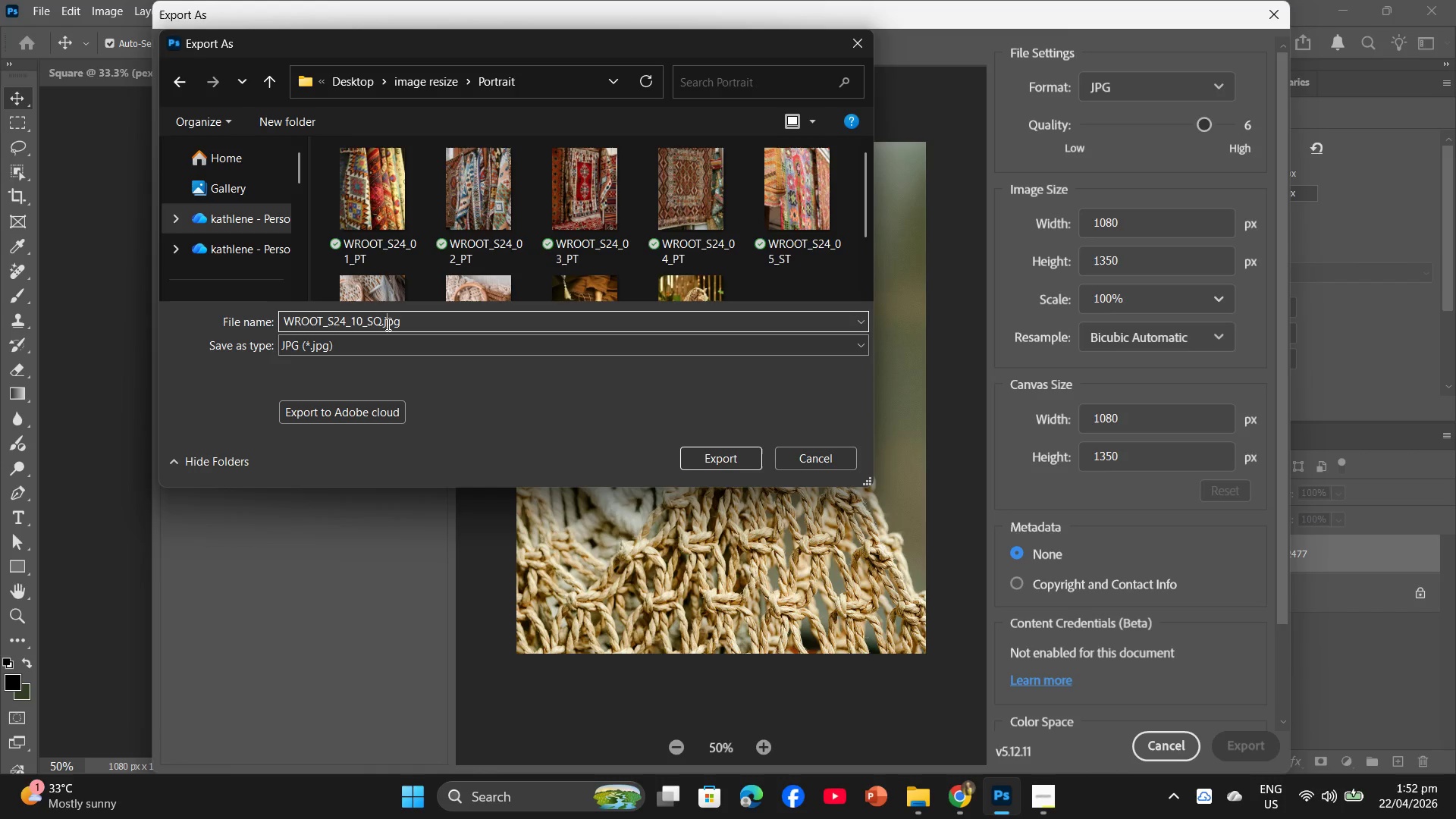 
key(ArrowLeft)
 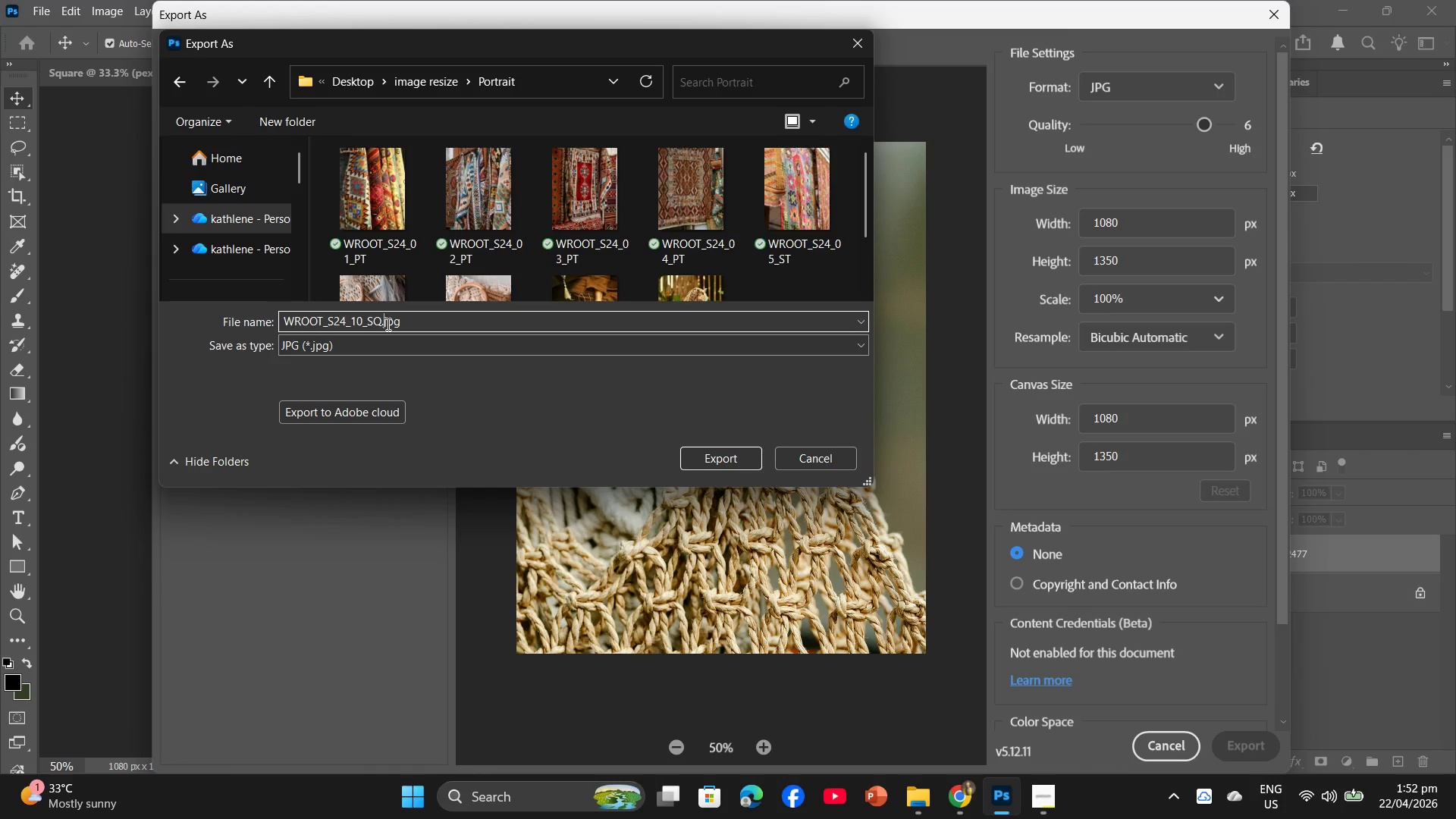 
key(ArrowLeft)
 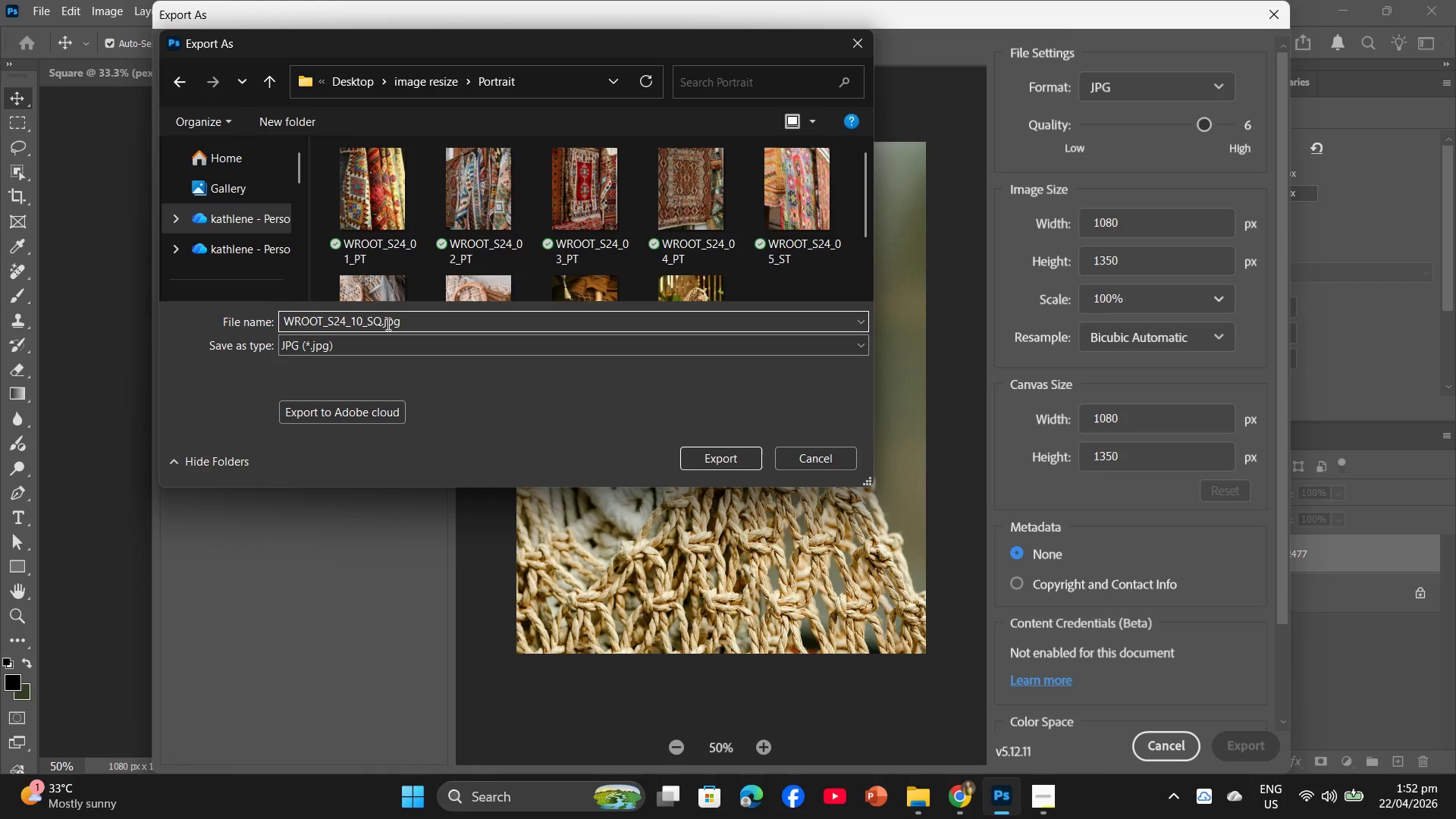 
key(Backspace)
key(Backspace)
type(PT)
 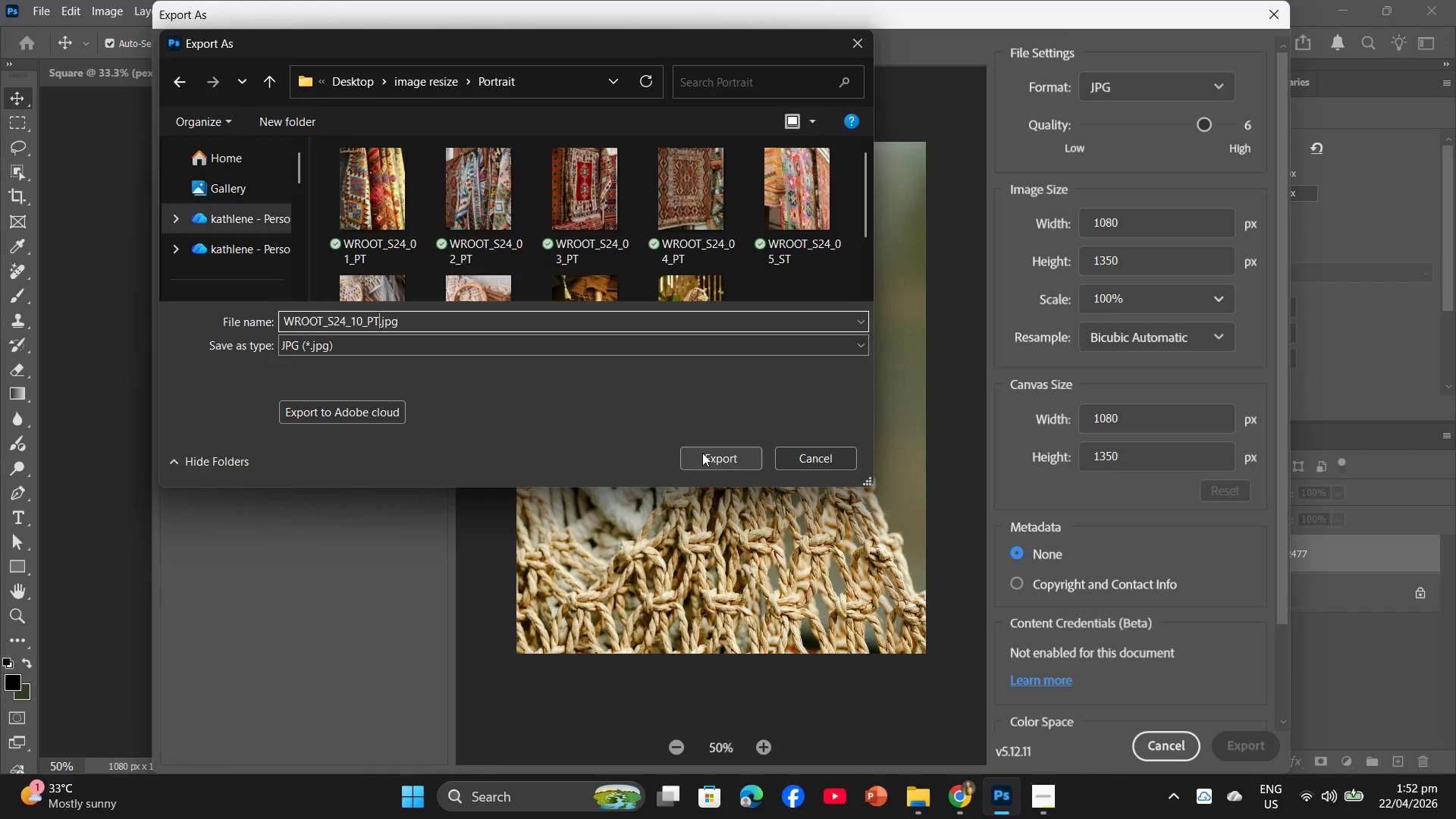 
wait(8.5)
 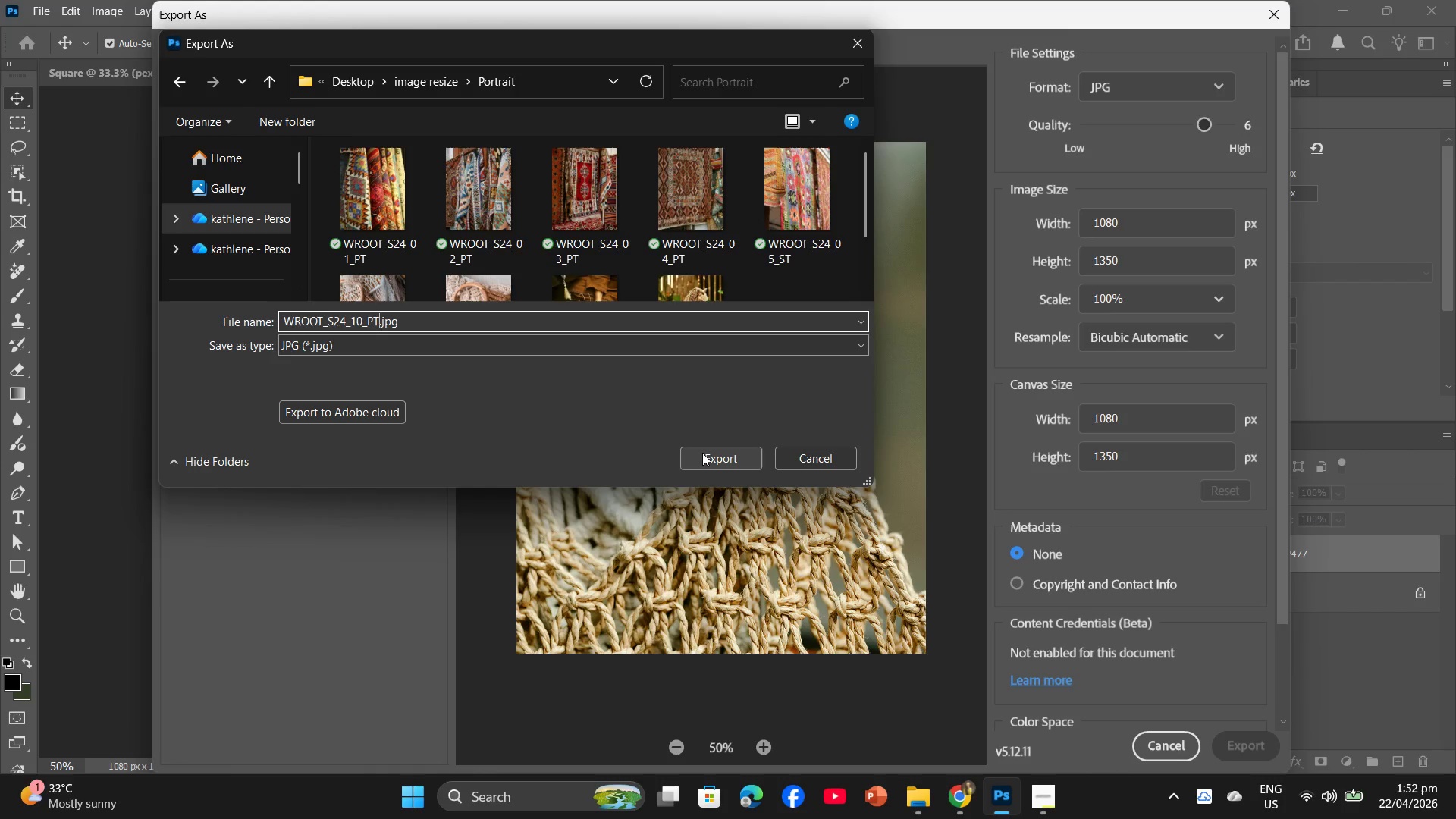 
left_click([708, 460])
 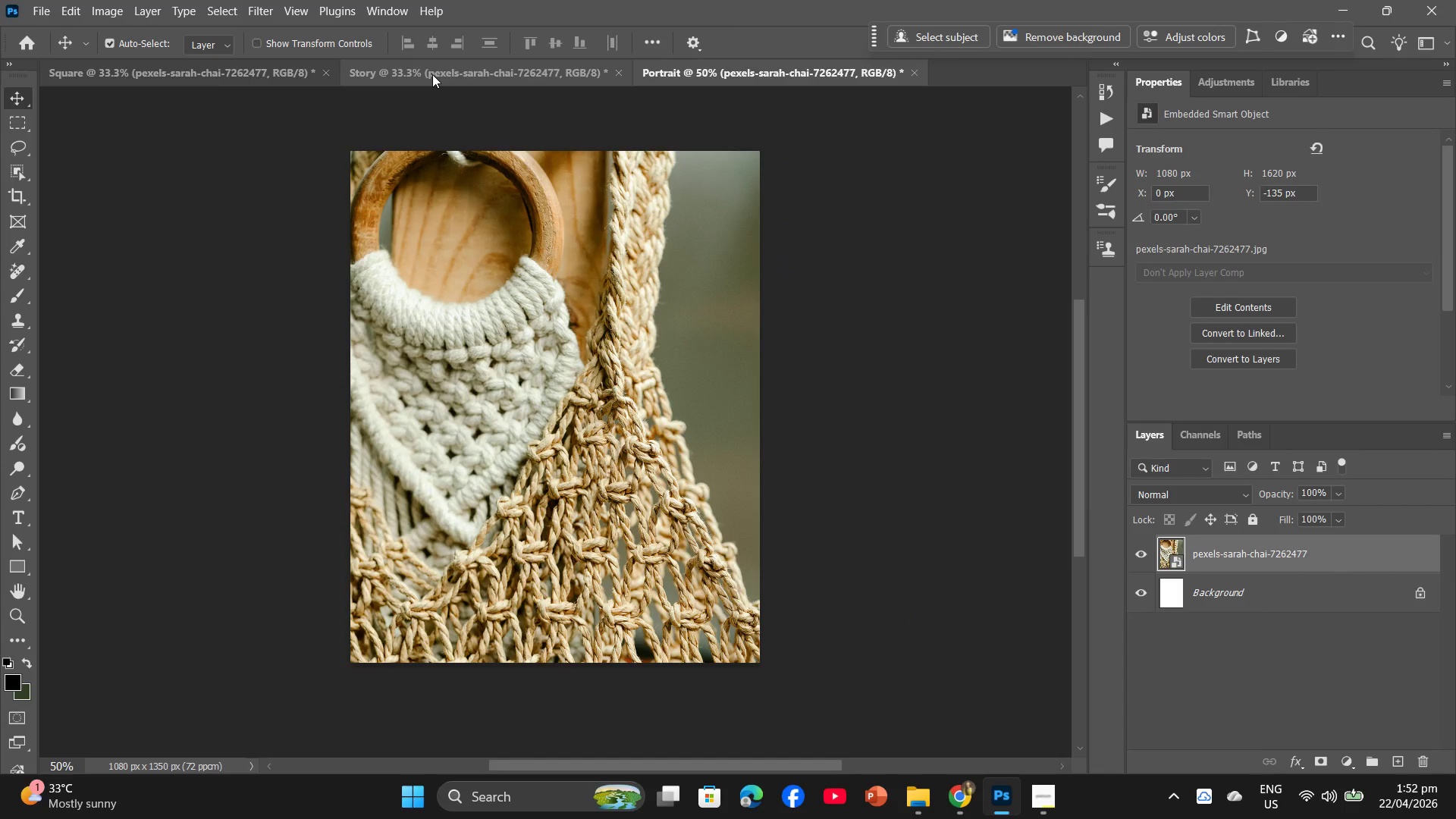 
left_click([432, 74])
 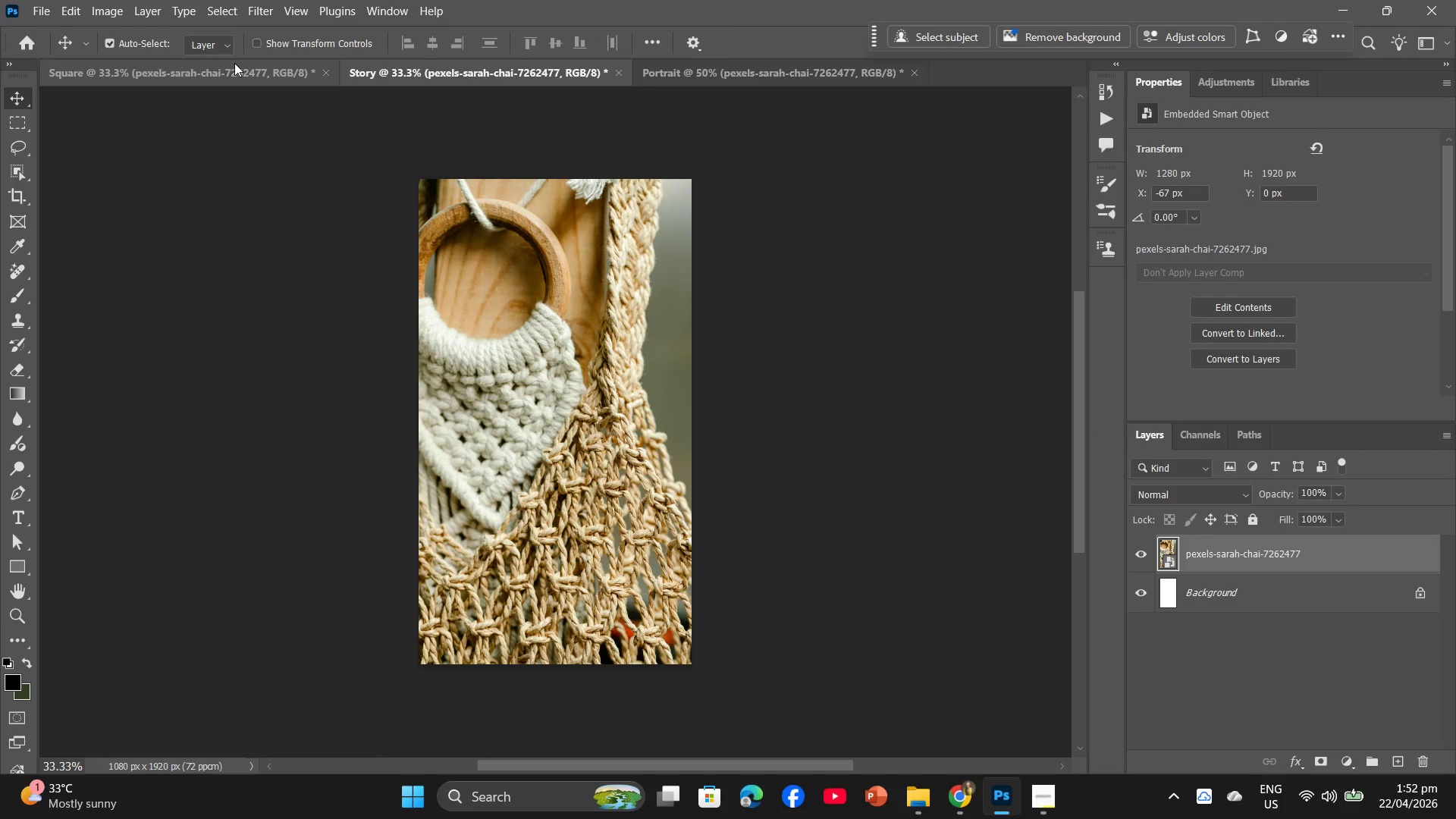 
left_click([234, 63])
 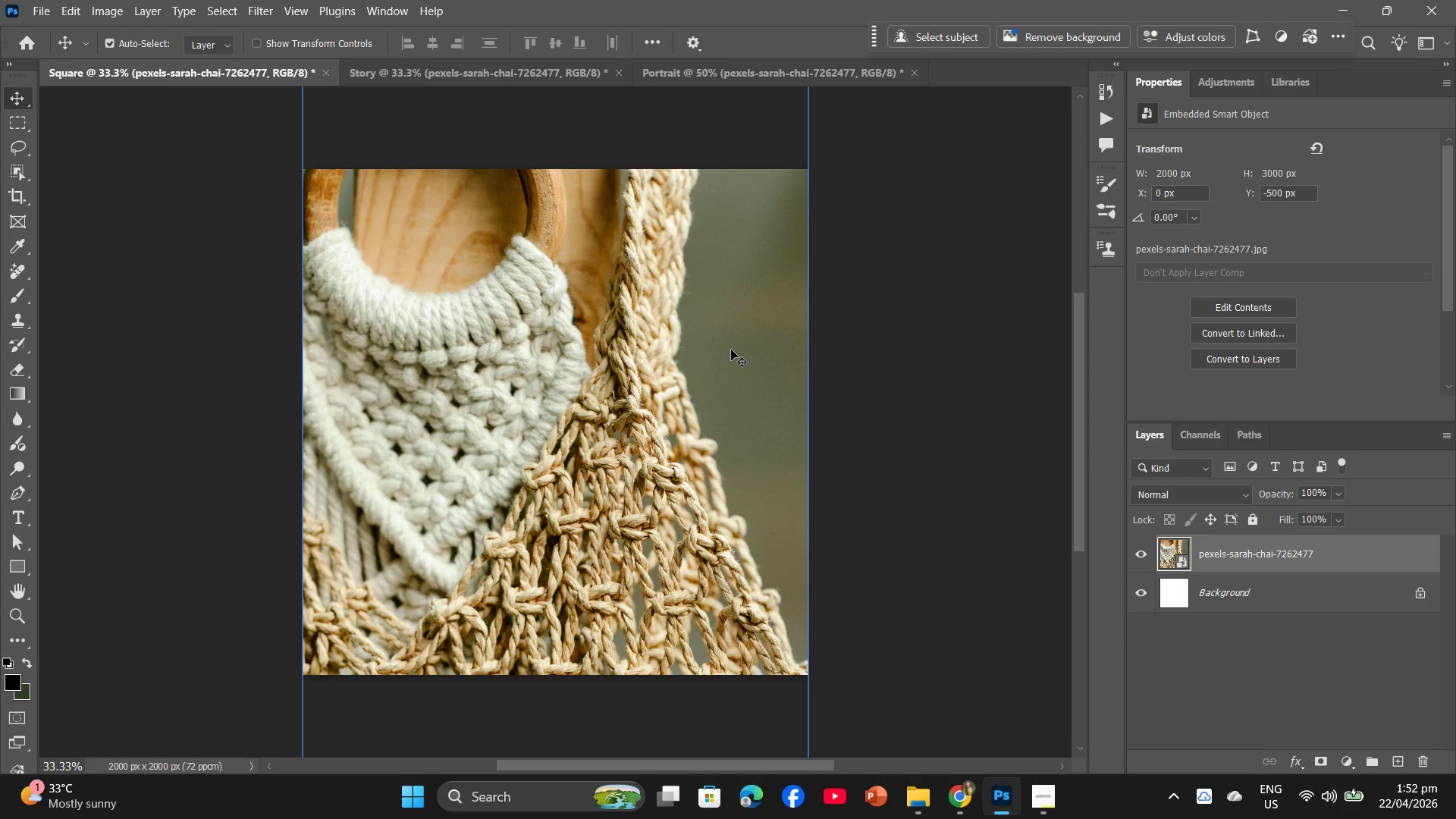 
key(Backspace)
 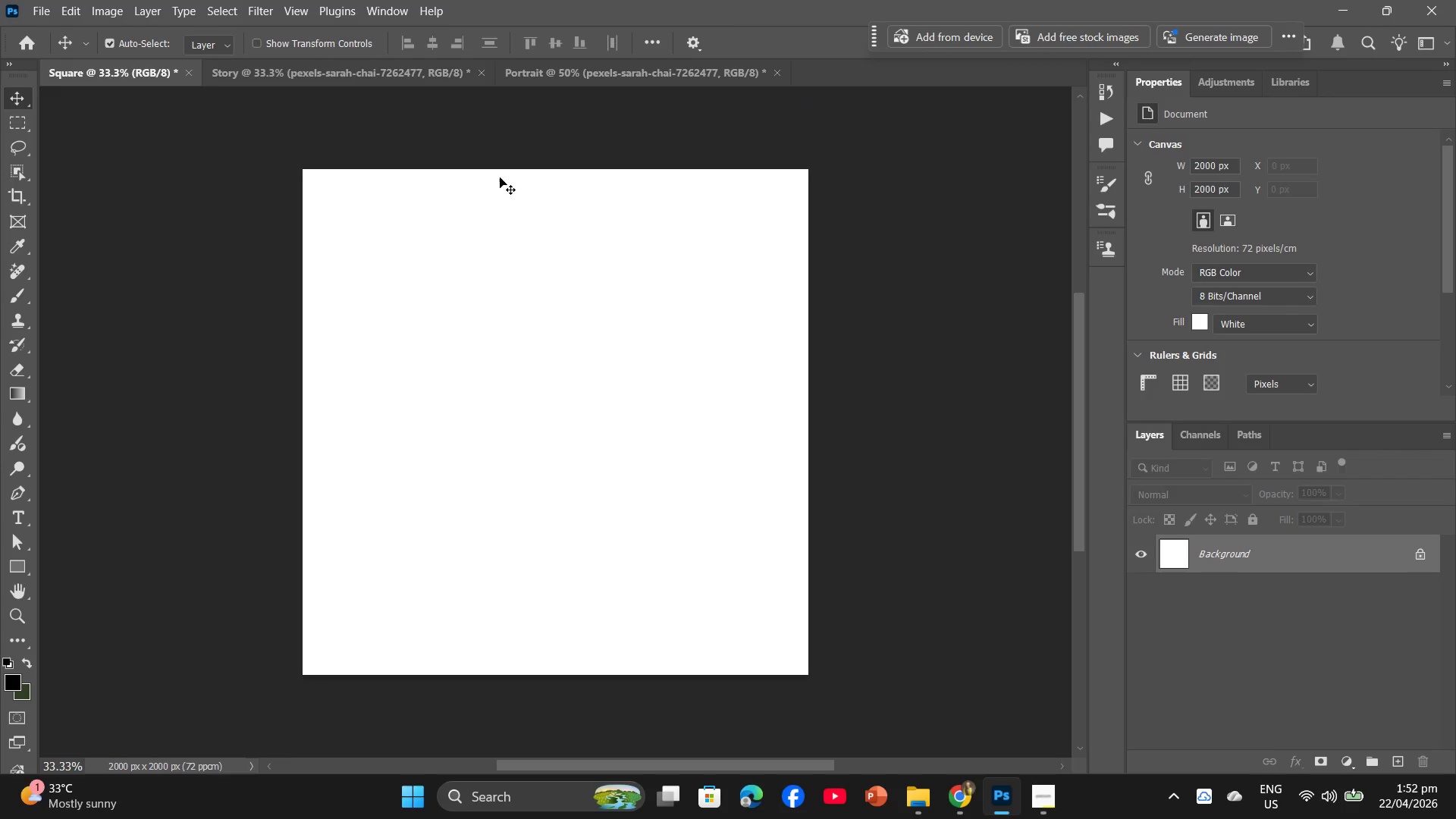 
left_click([334, 61])
 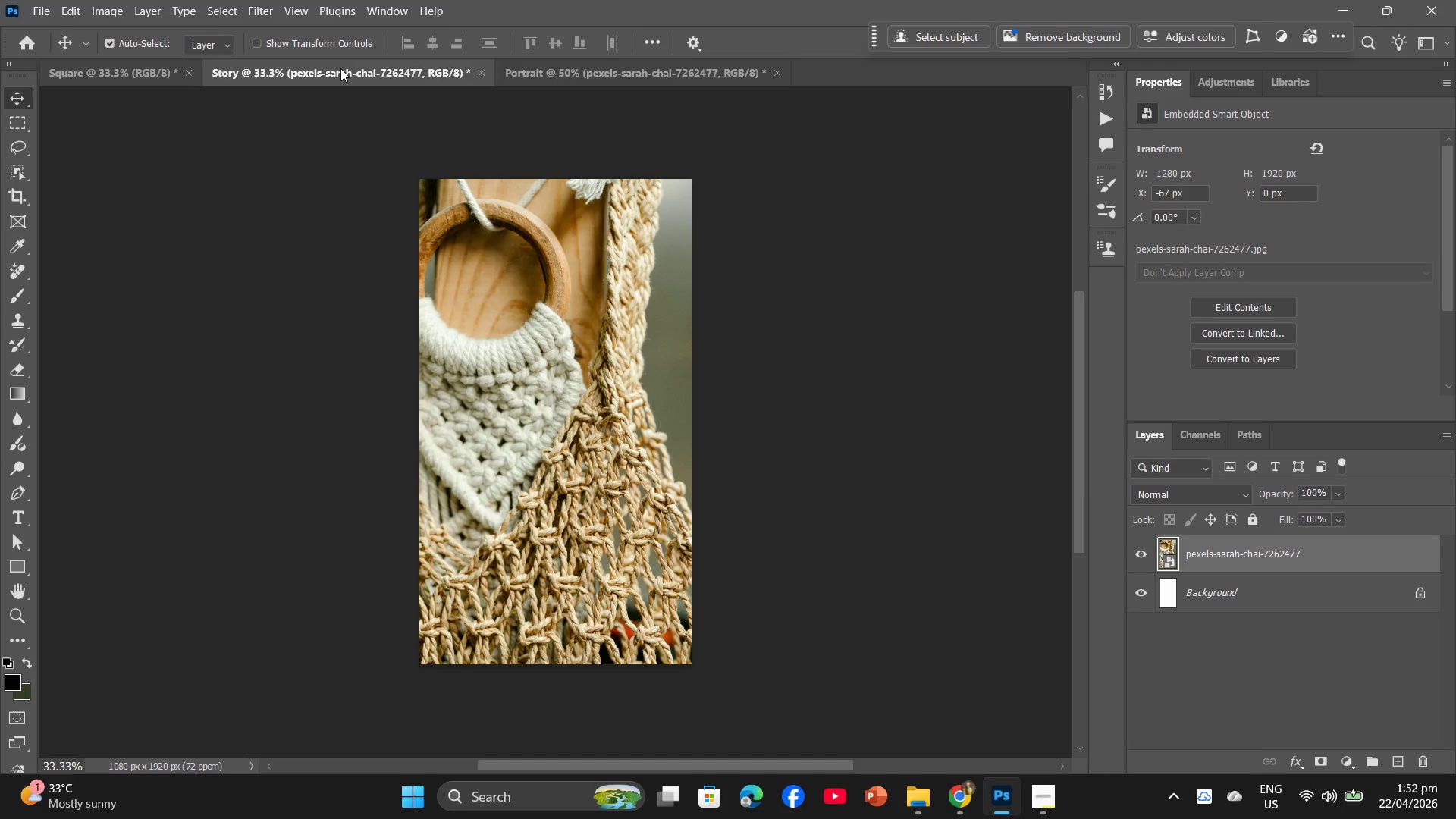 
key(Backspace)
 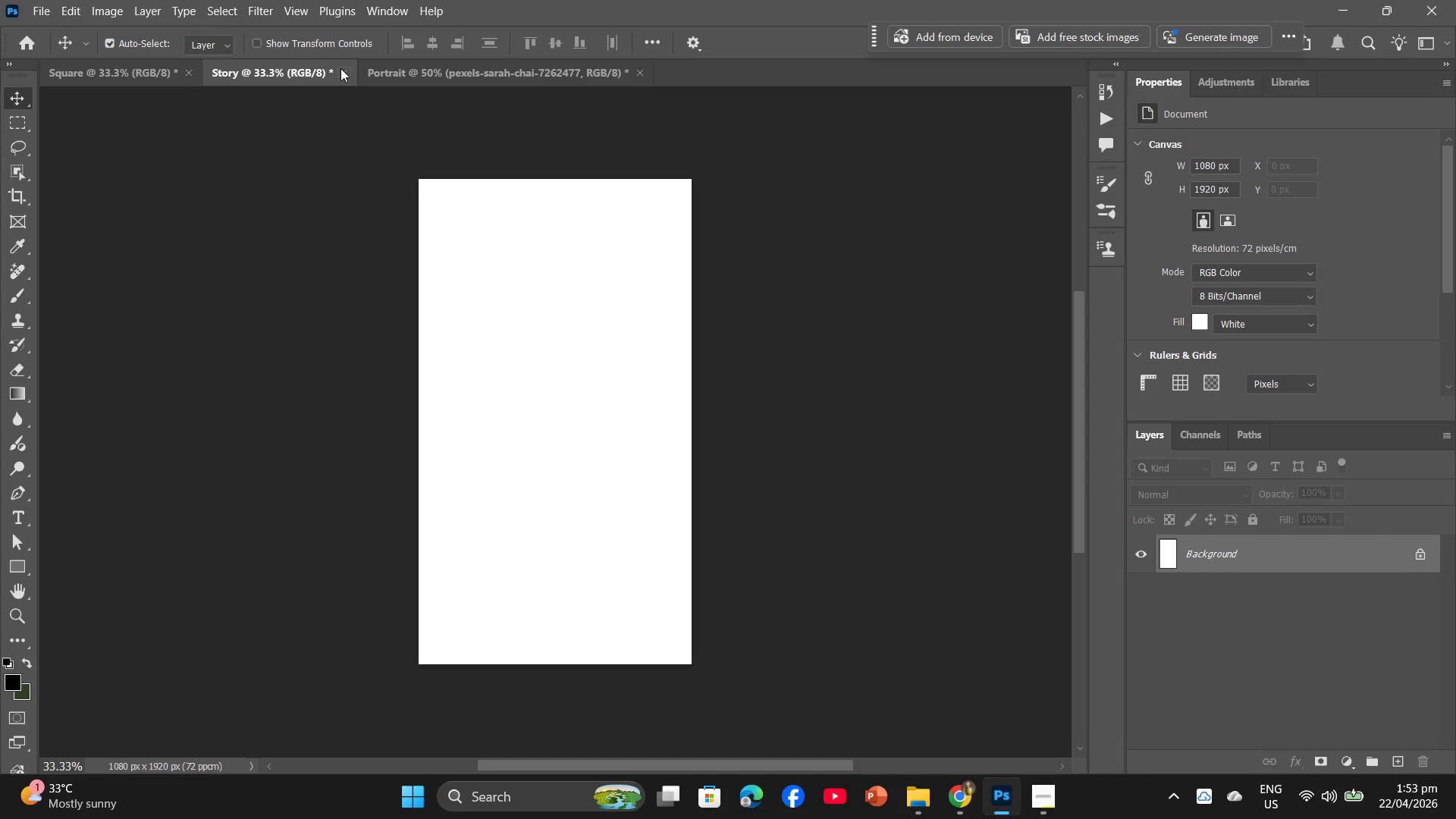 
wait(40.03)
 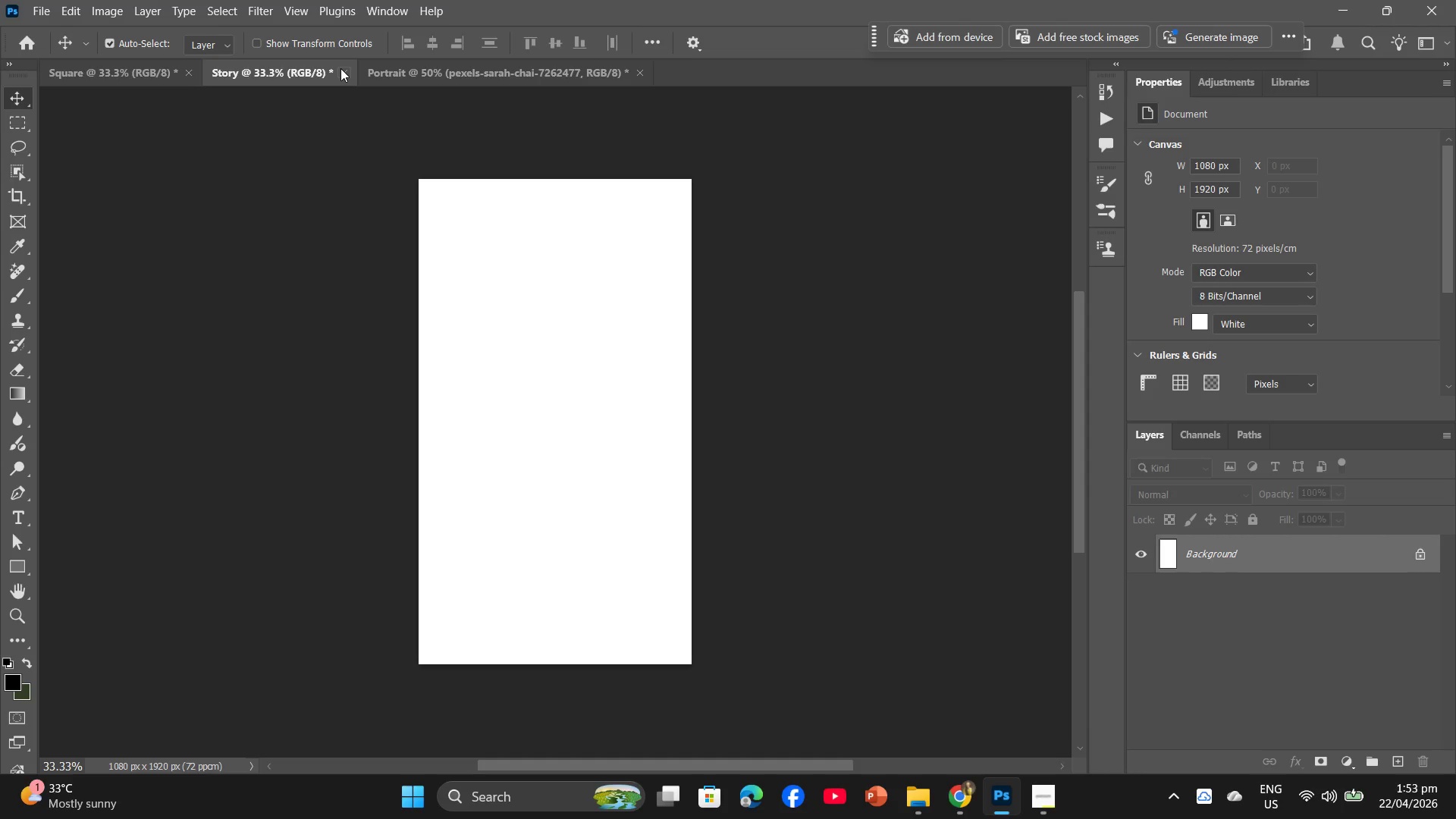 
left_click([111, 72])
 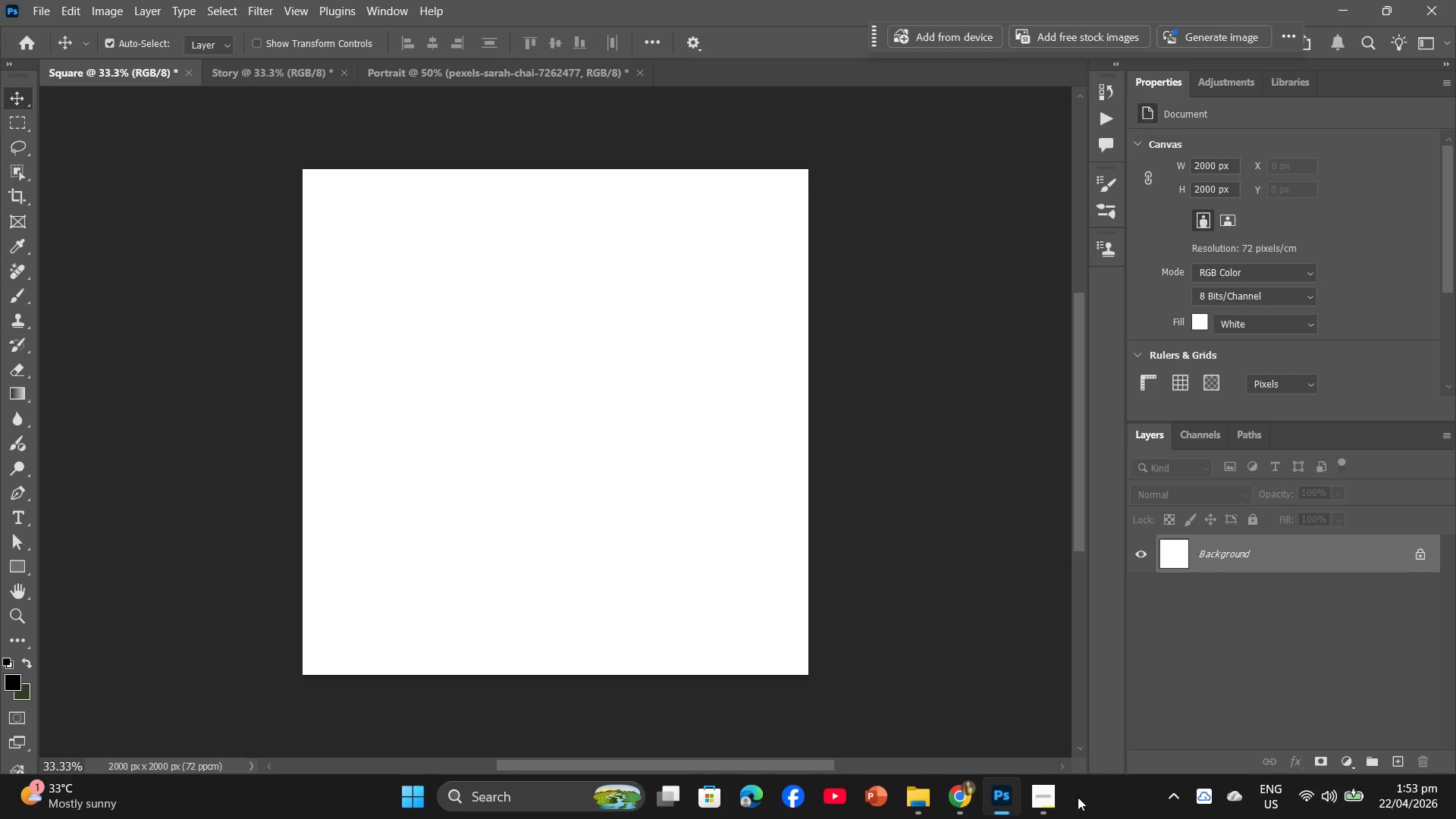 
wait(7.45)
 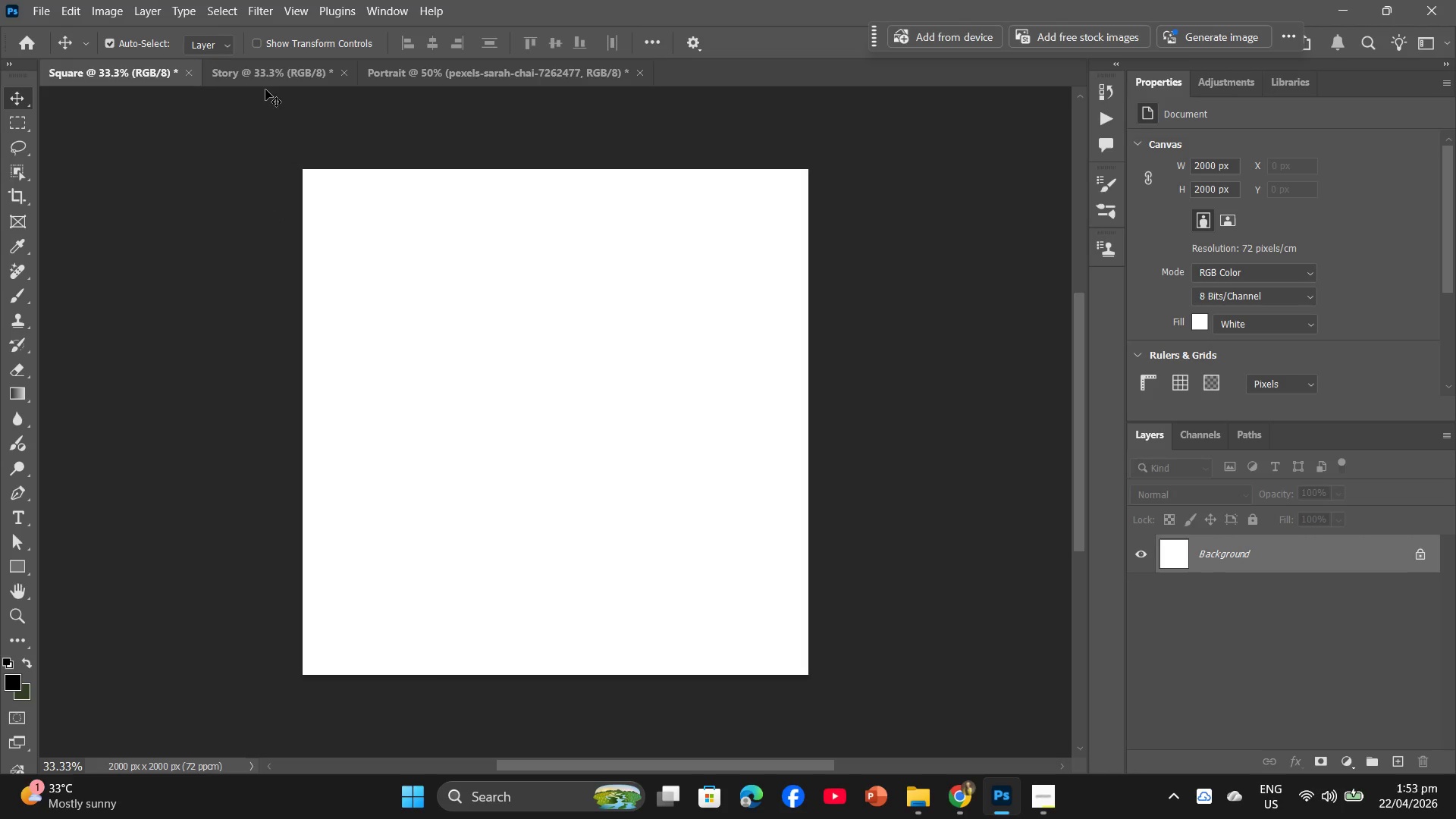 
left_click([926, 807])
 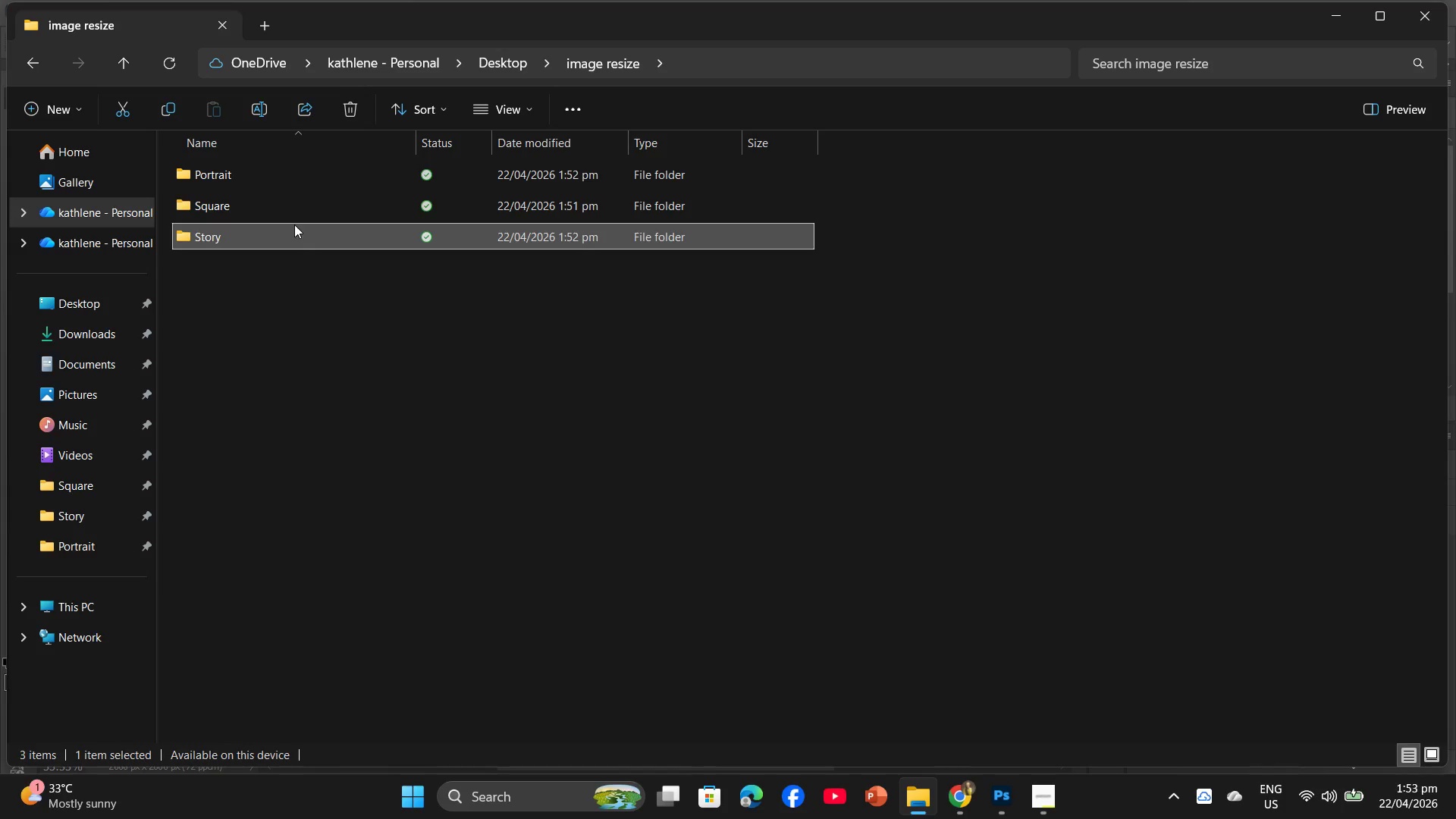 
double_click([293, 239])
 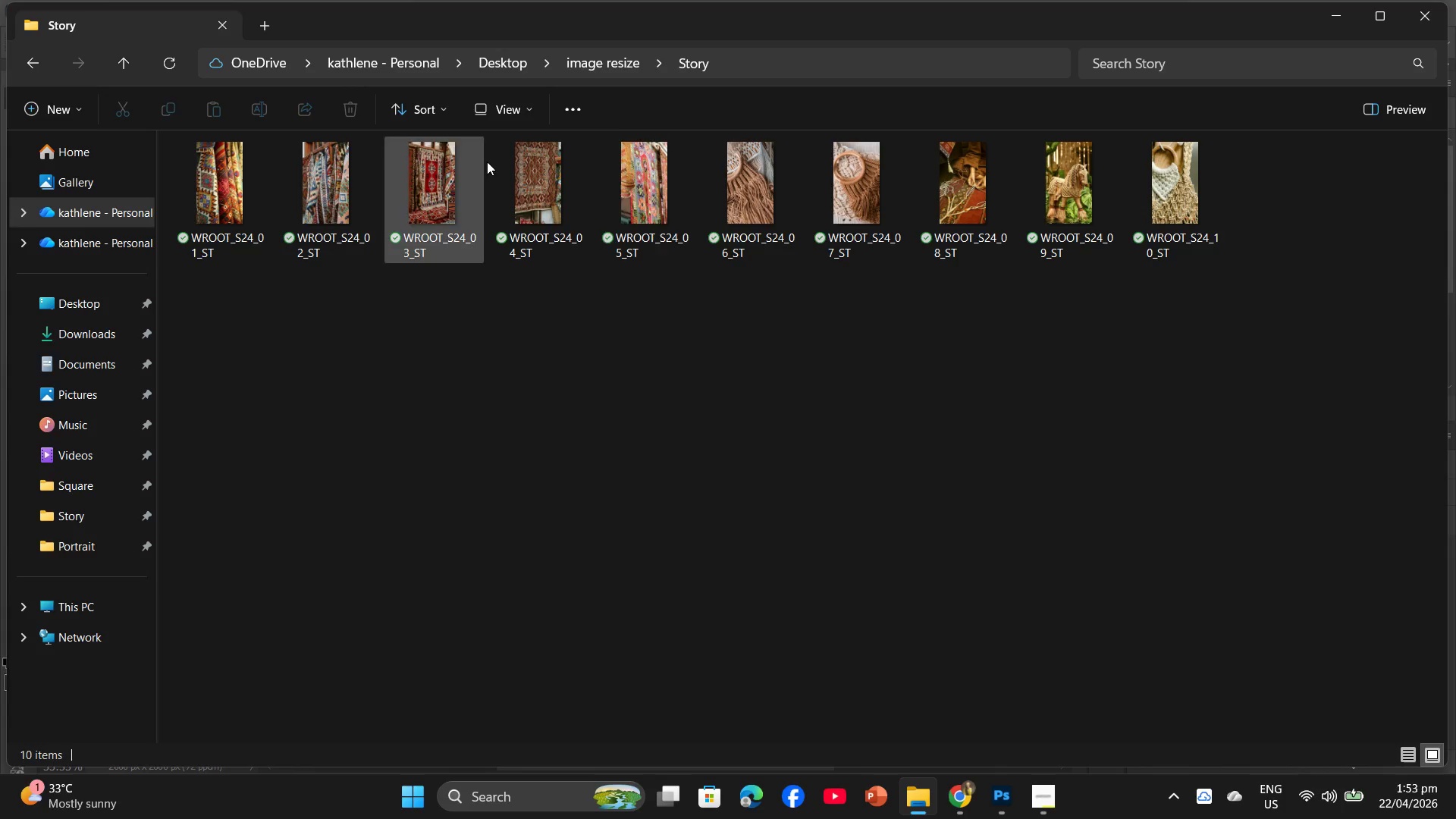 
wait(13.12)
 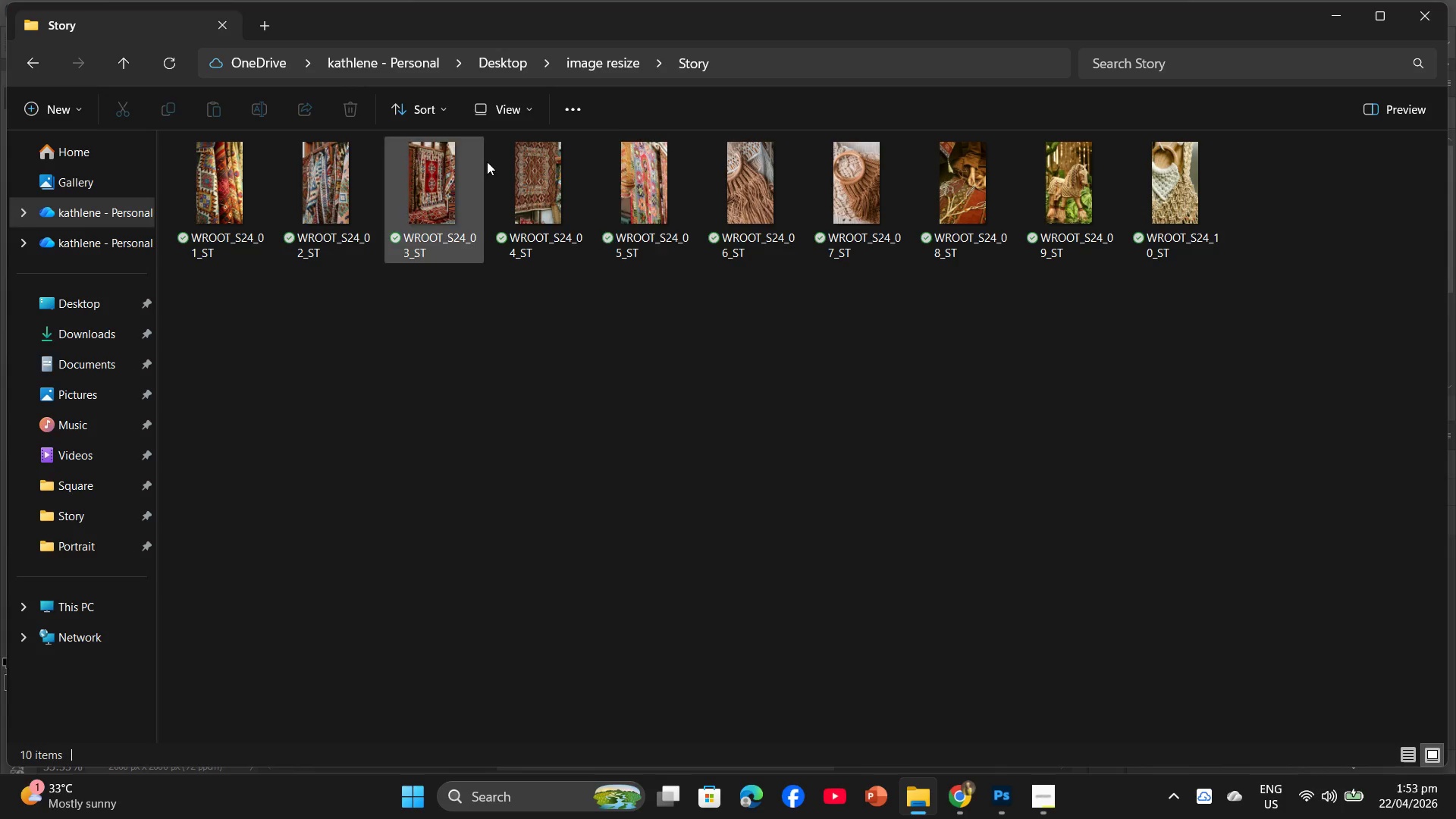 
left_click([964, 795])
 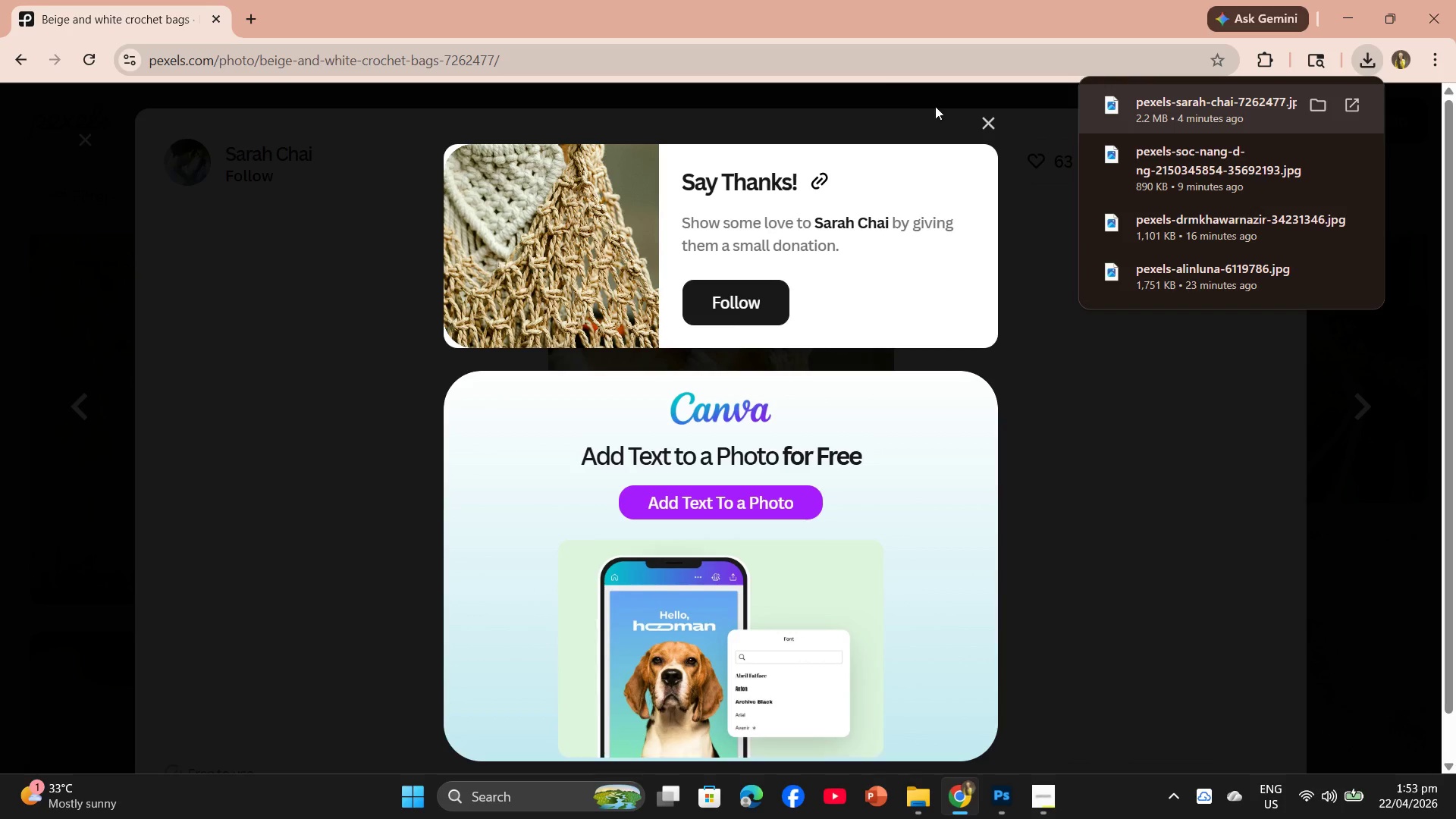 
left_click([990, 122])
 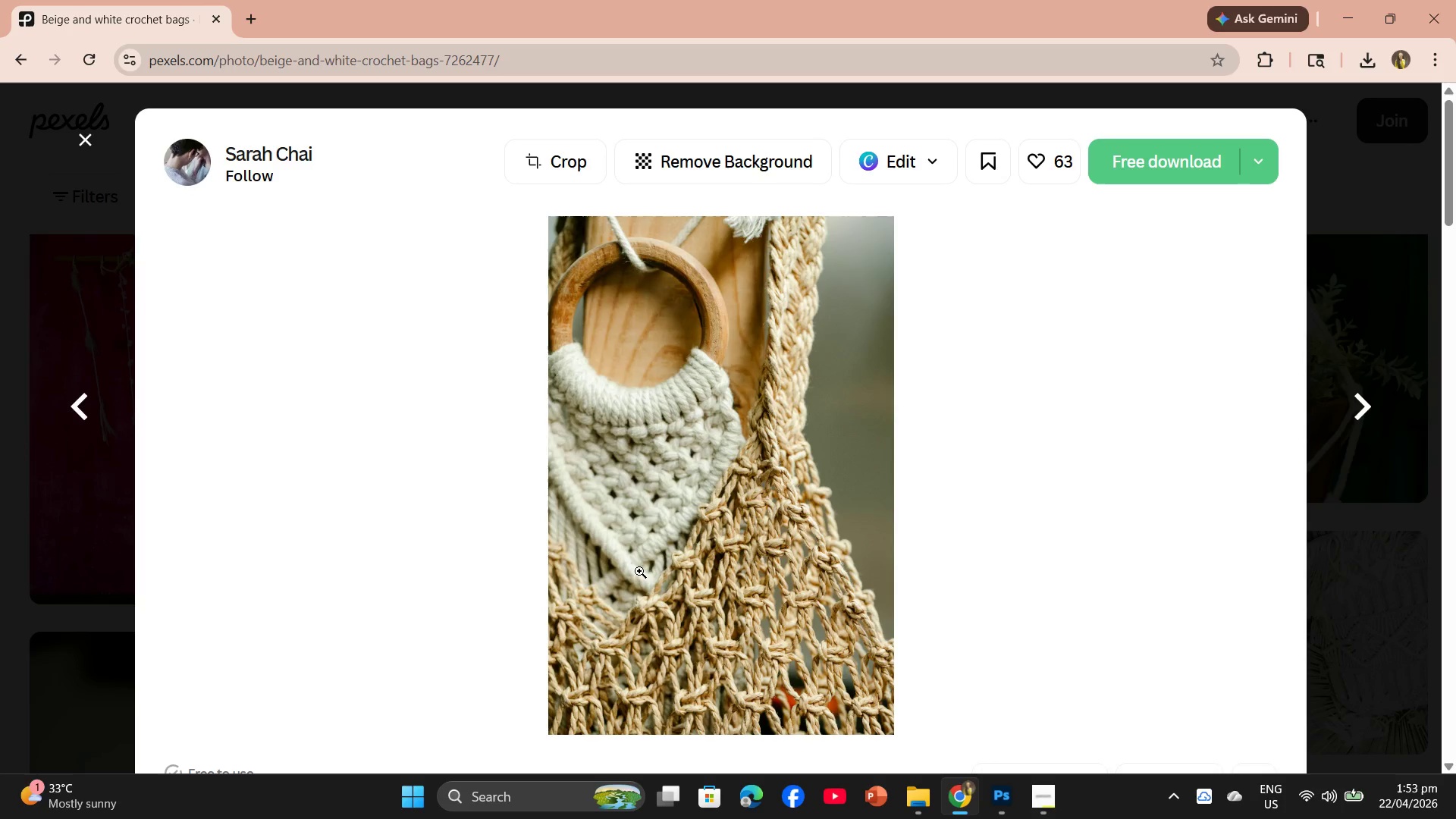 
scroll: coordinate [554, 482], scroll_direction: up, amount: 1.0
 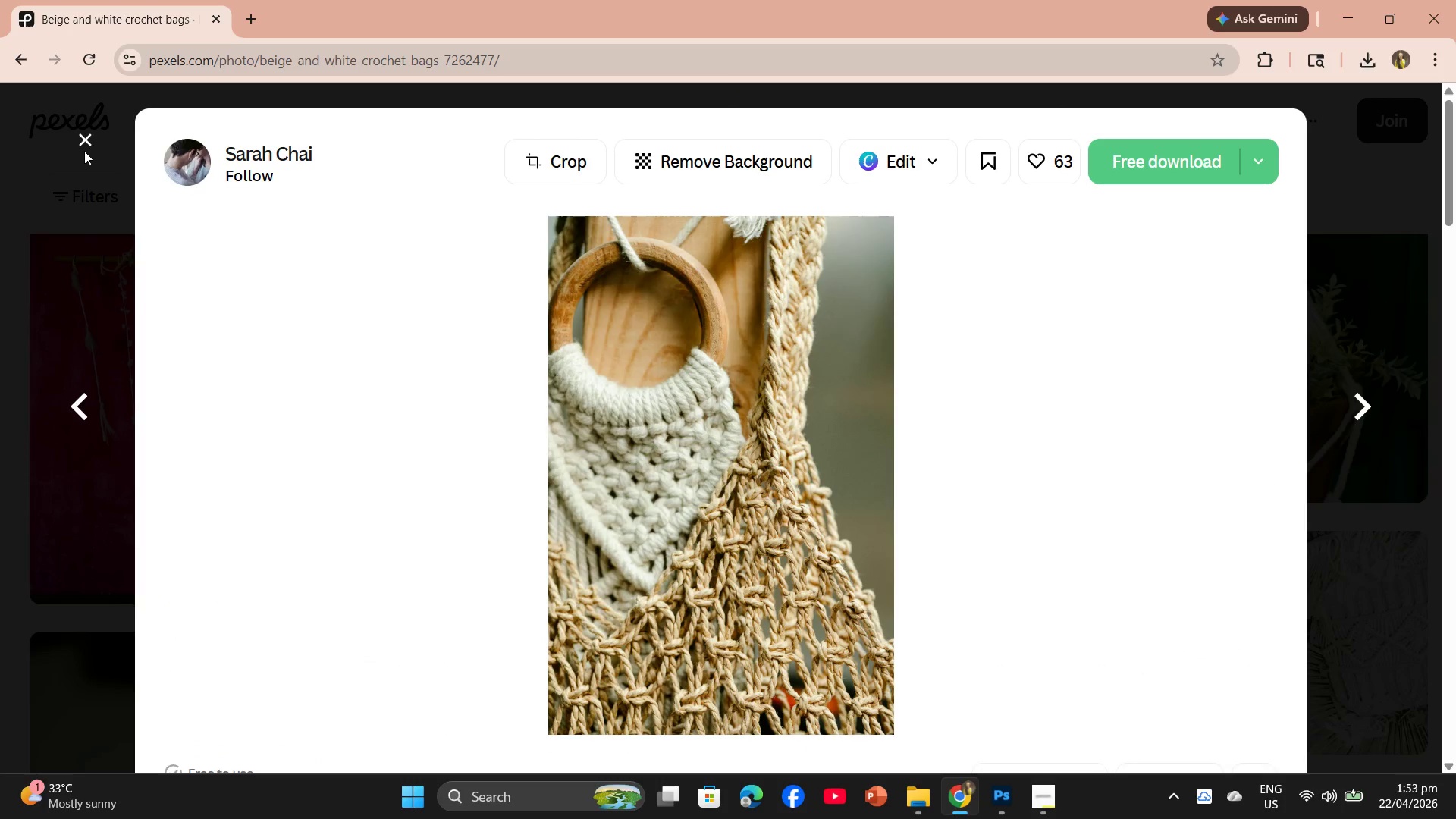 
left_click([82, 142])
 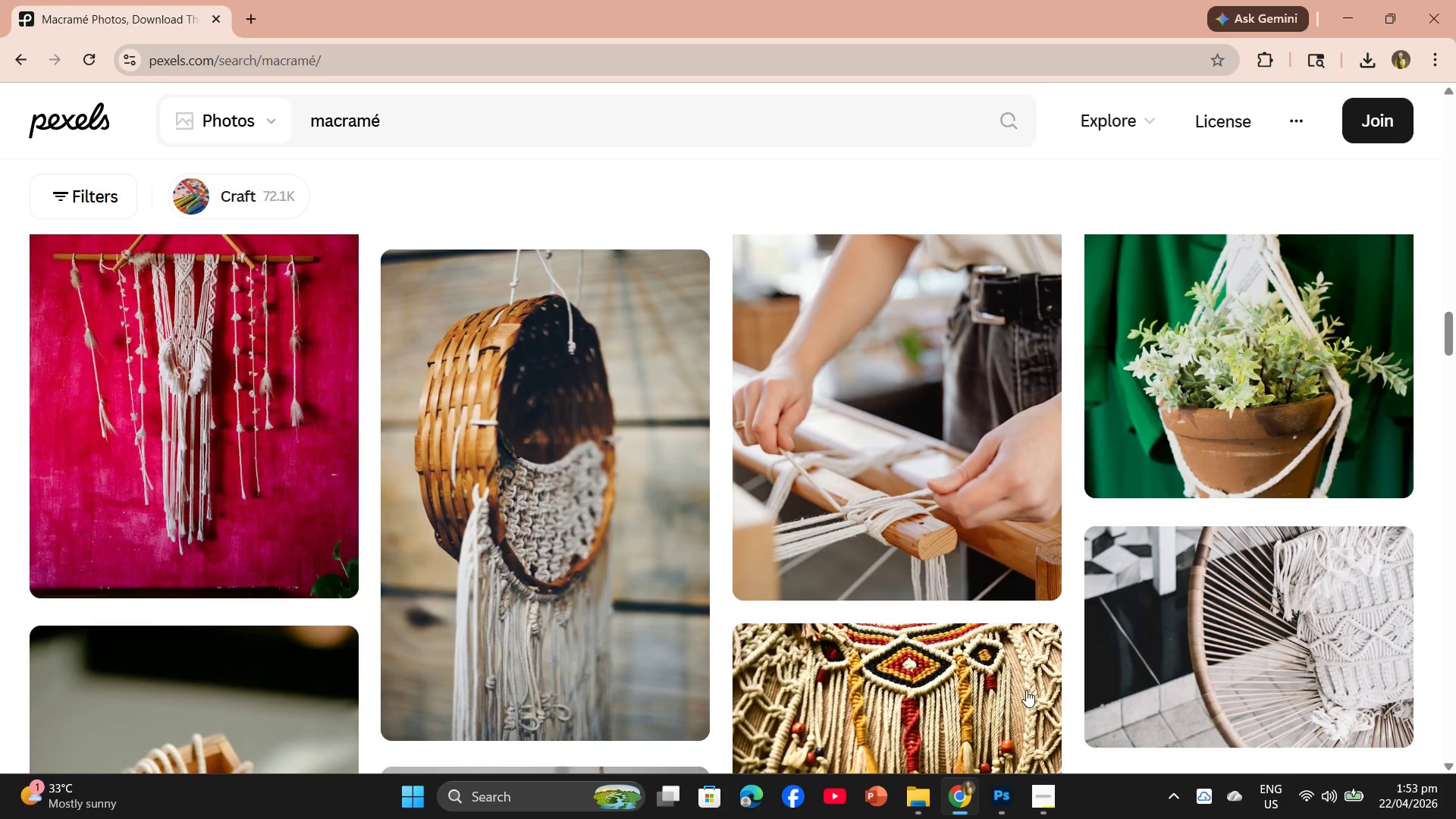 
mouse_move([1010, 810])
 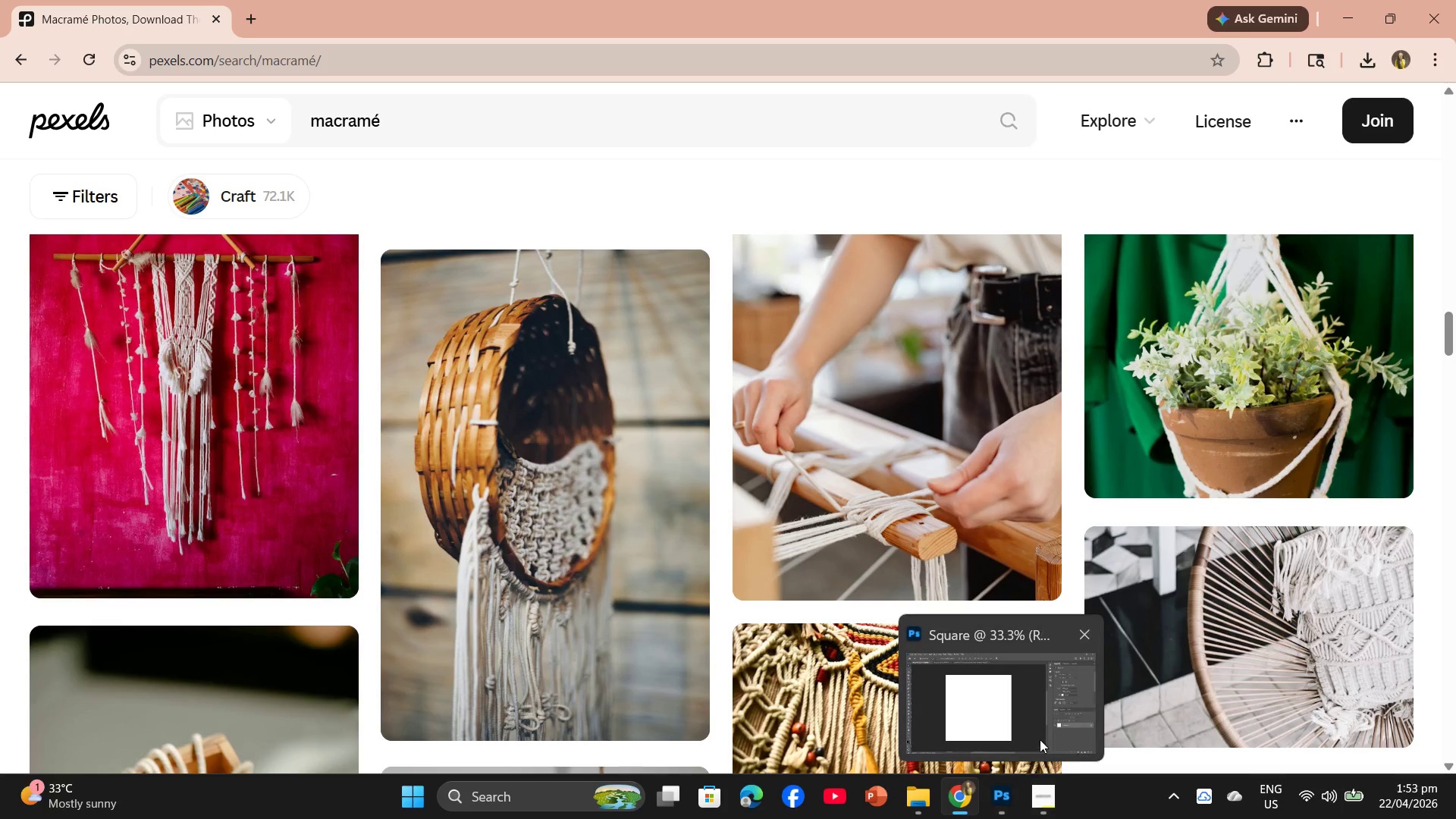 
mouse_move([1074, 792])
 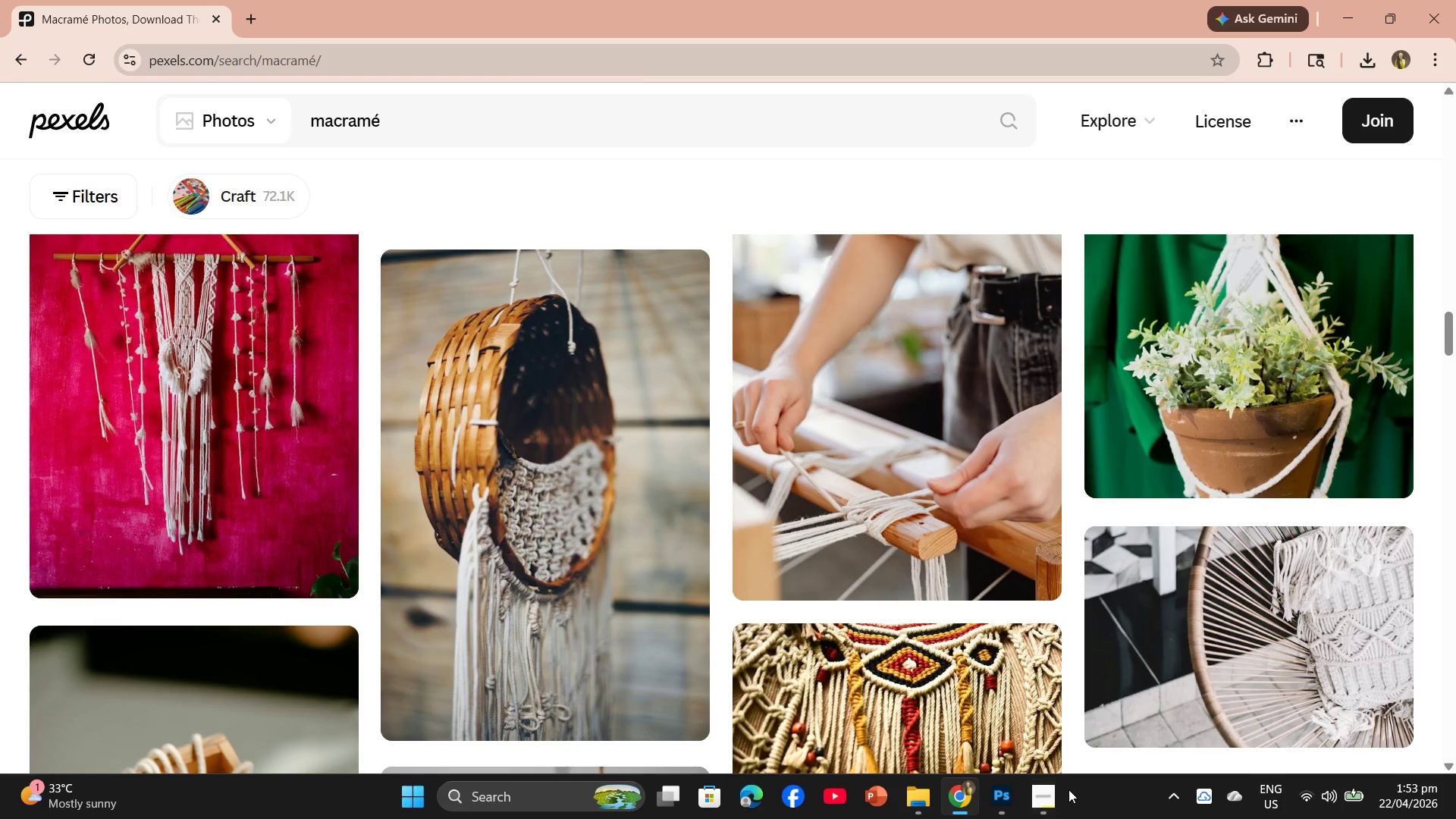 
left_click([1042, 796])